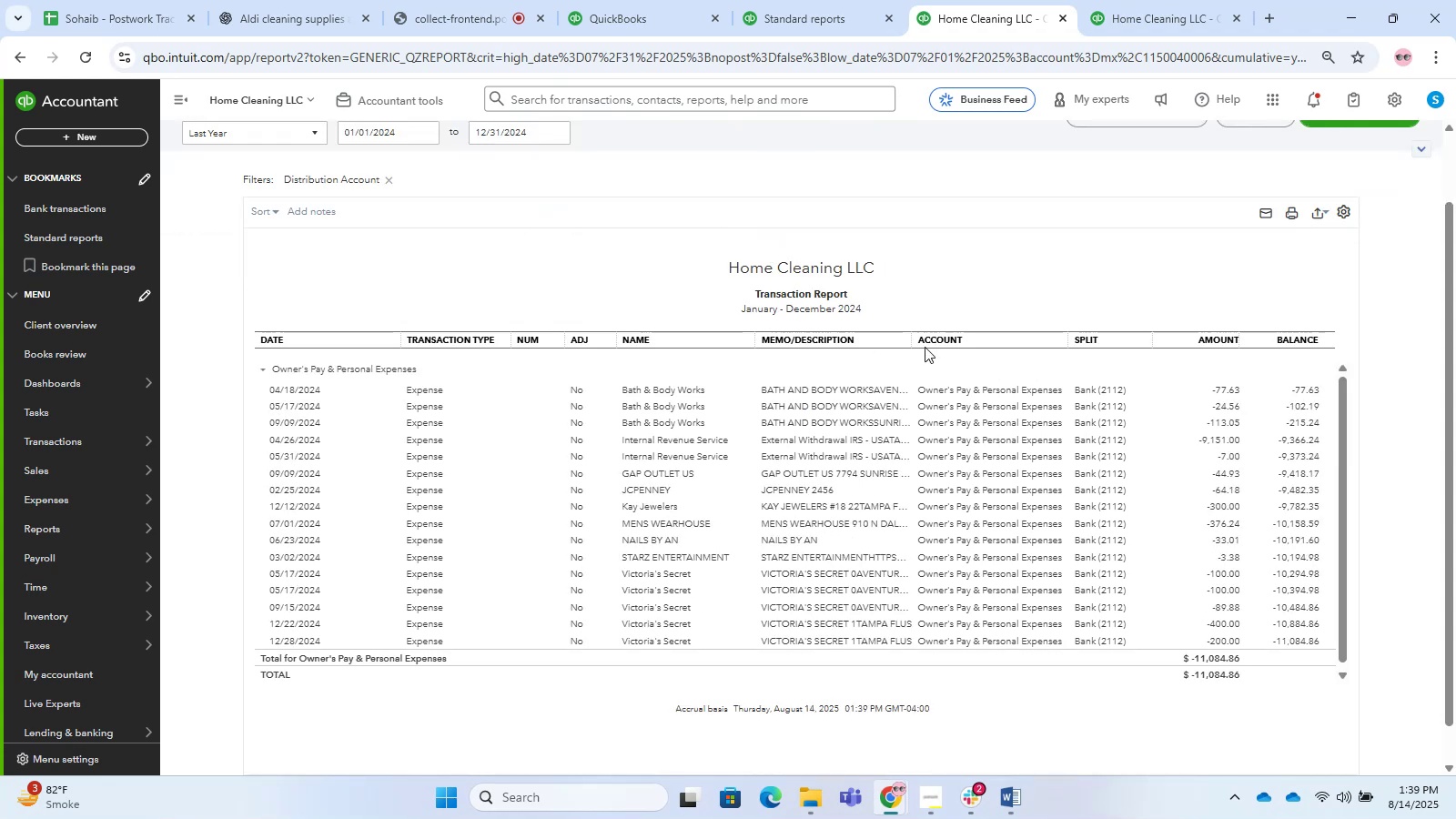 
left_click_drag(start_coordinate=[907, 345], to_coordinate=[1209, 335])
 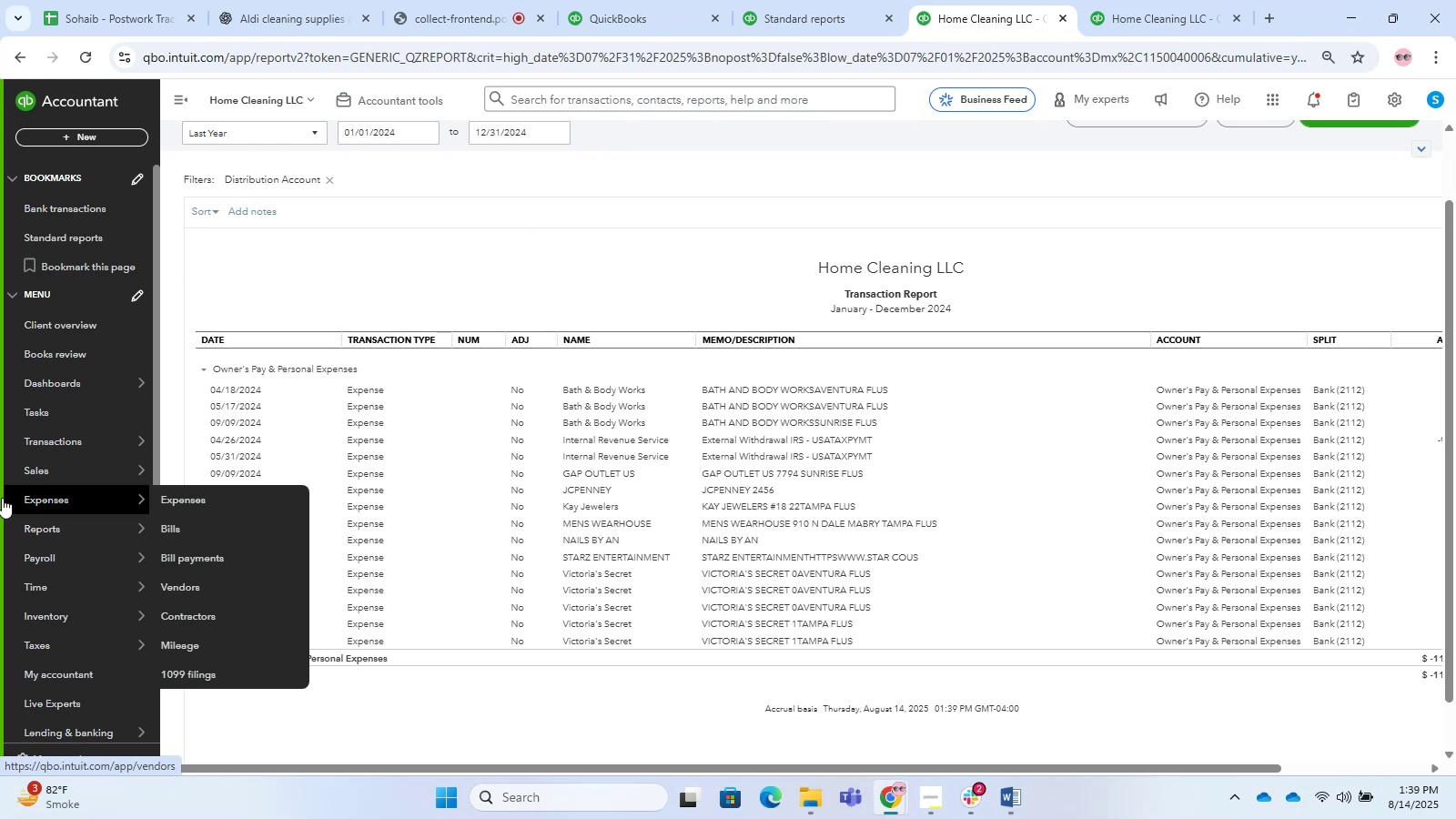 
wait(35.37)
 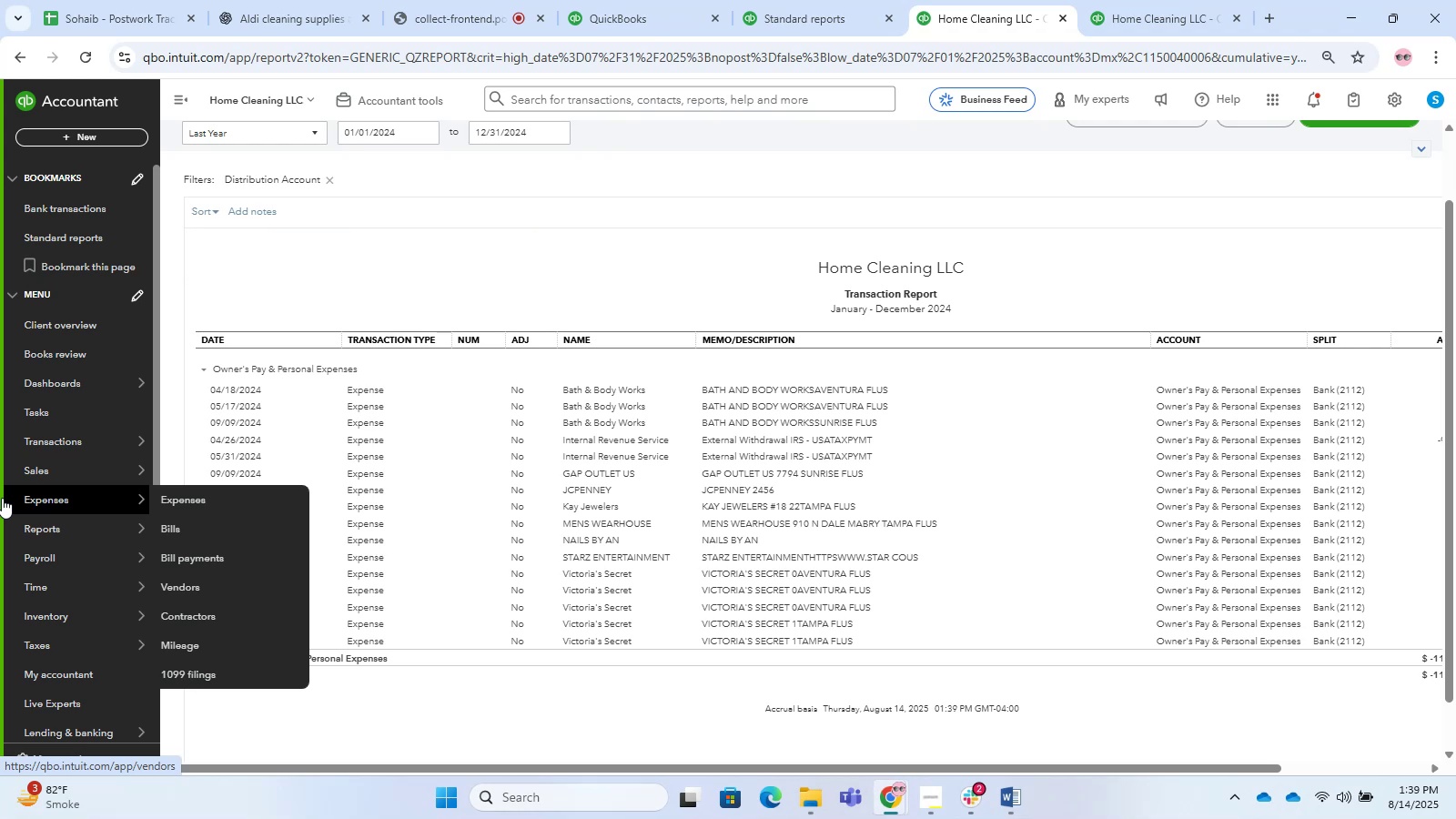 
hold_key(key=AltLeft, duration=0.31)
 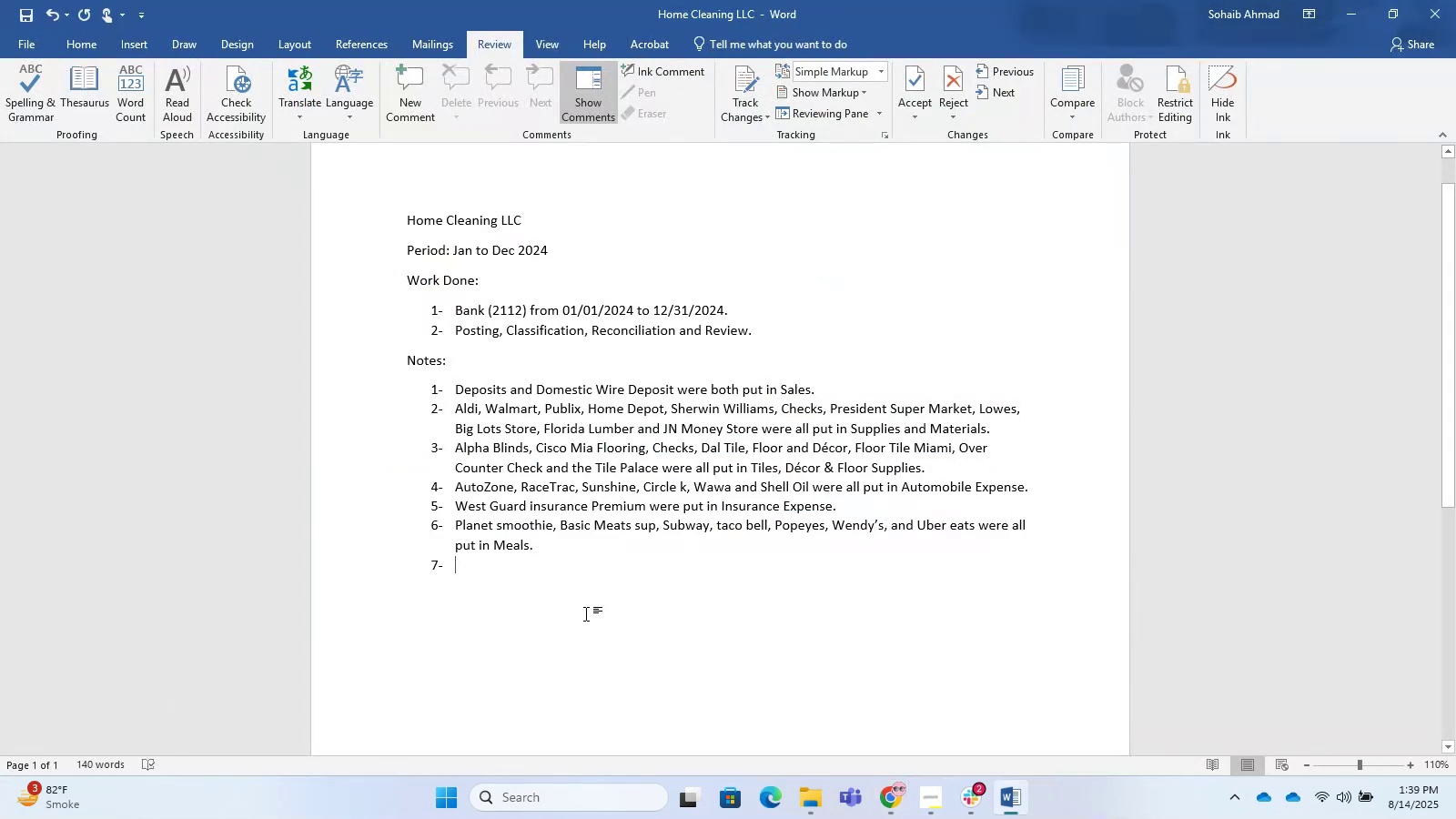 
key(Tab)
type(Bath and Body works, )
 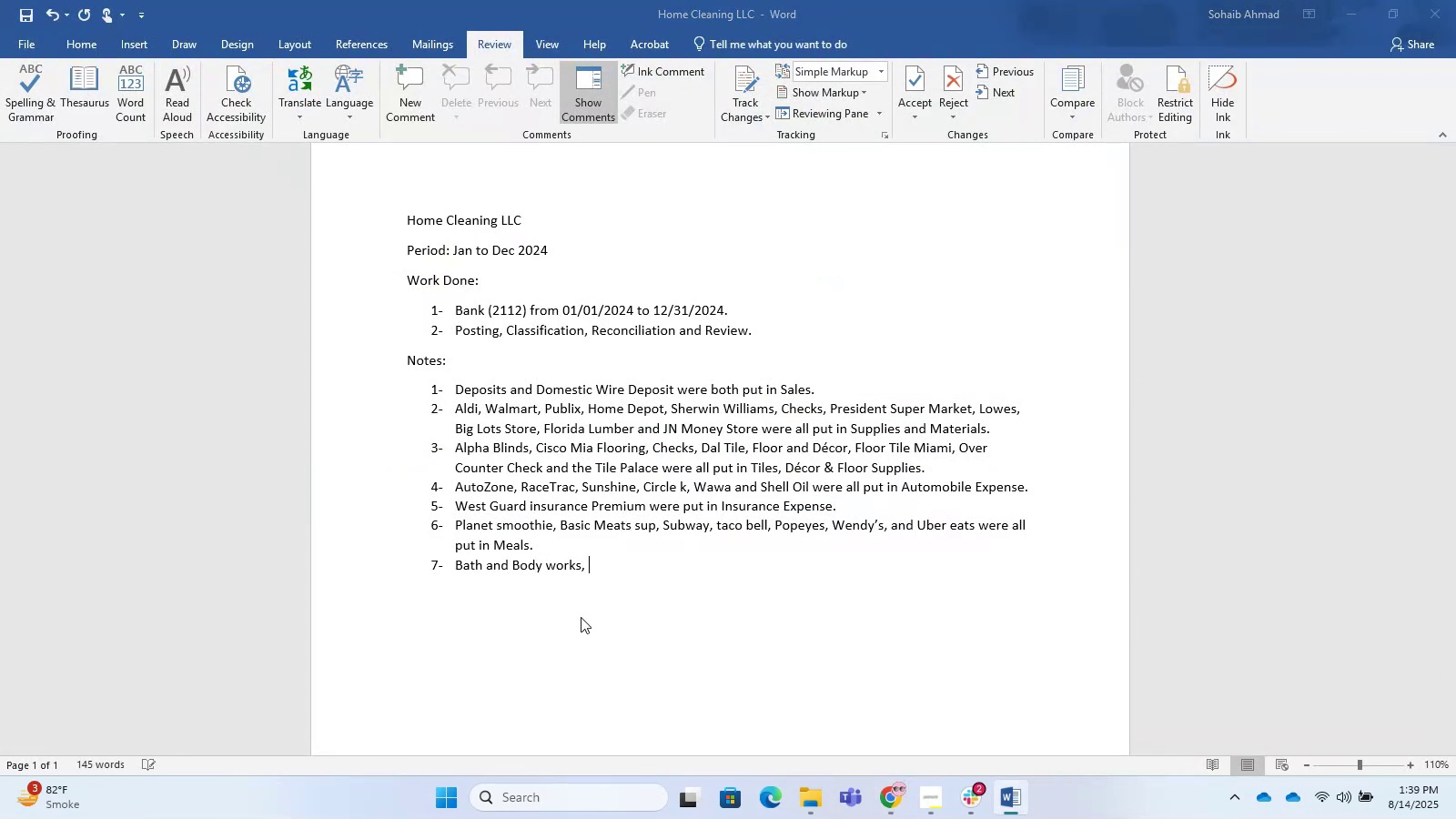 
 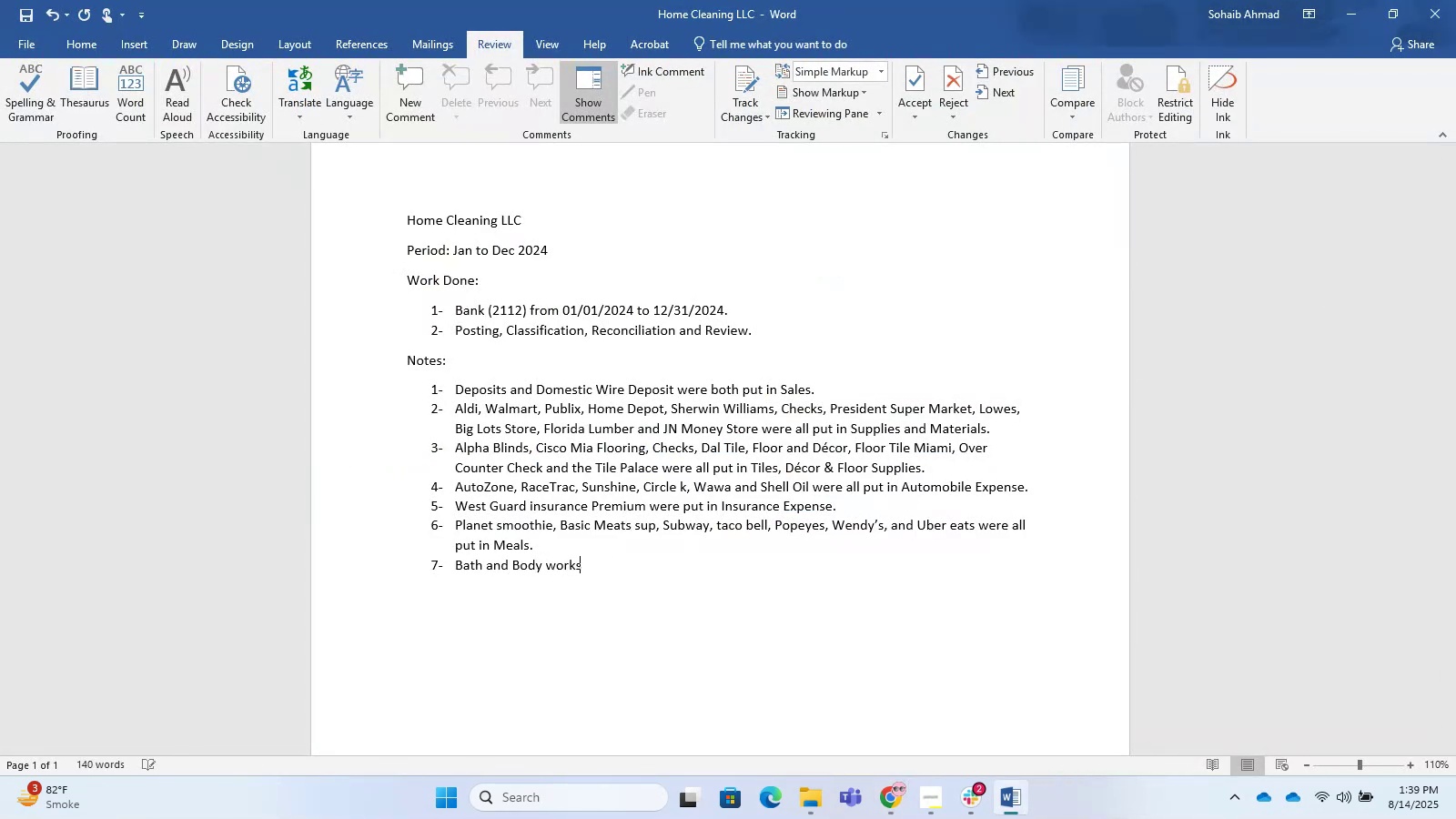 
key(Alt+AltLeft)
 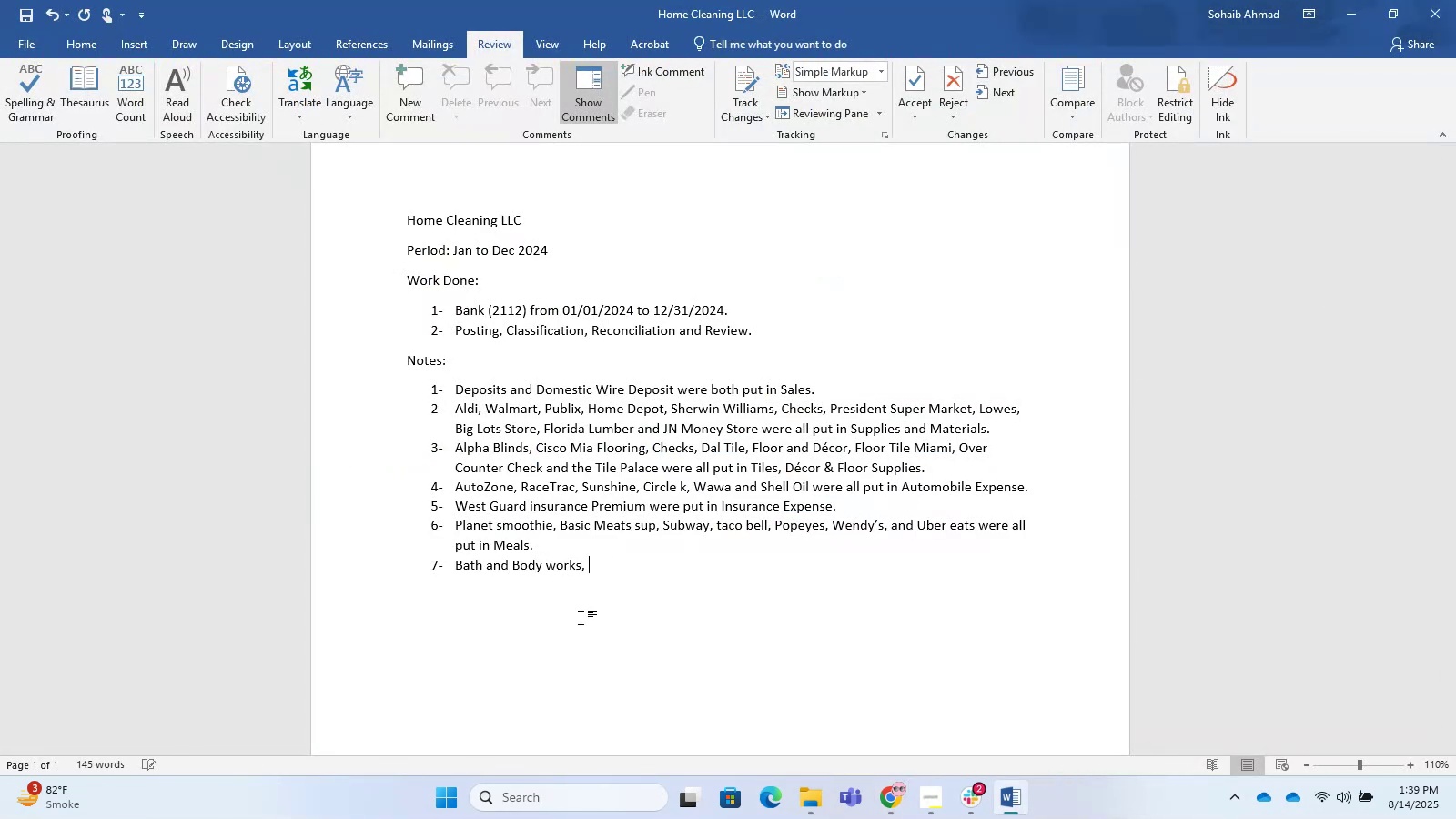 
key(Tab)
key(Tab)
type(Irs u)
key(Backspace)
key(Backspace)
key(Backspace)
key(Backspace)
type(RS Us tax Payment, )
 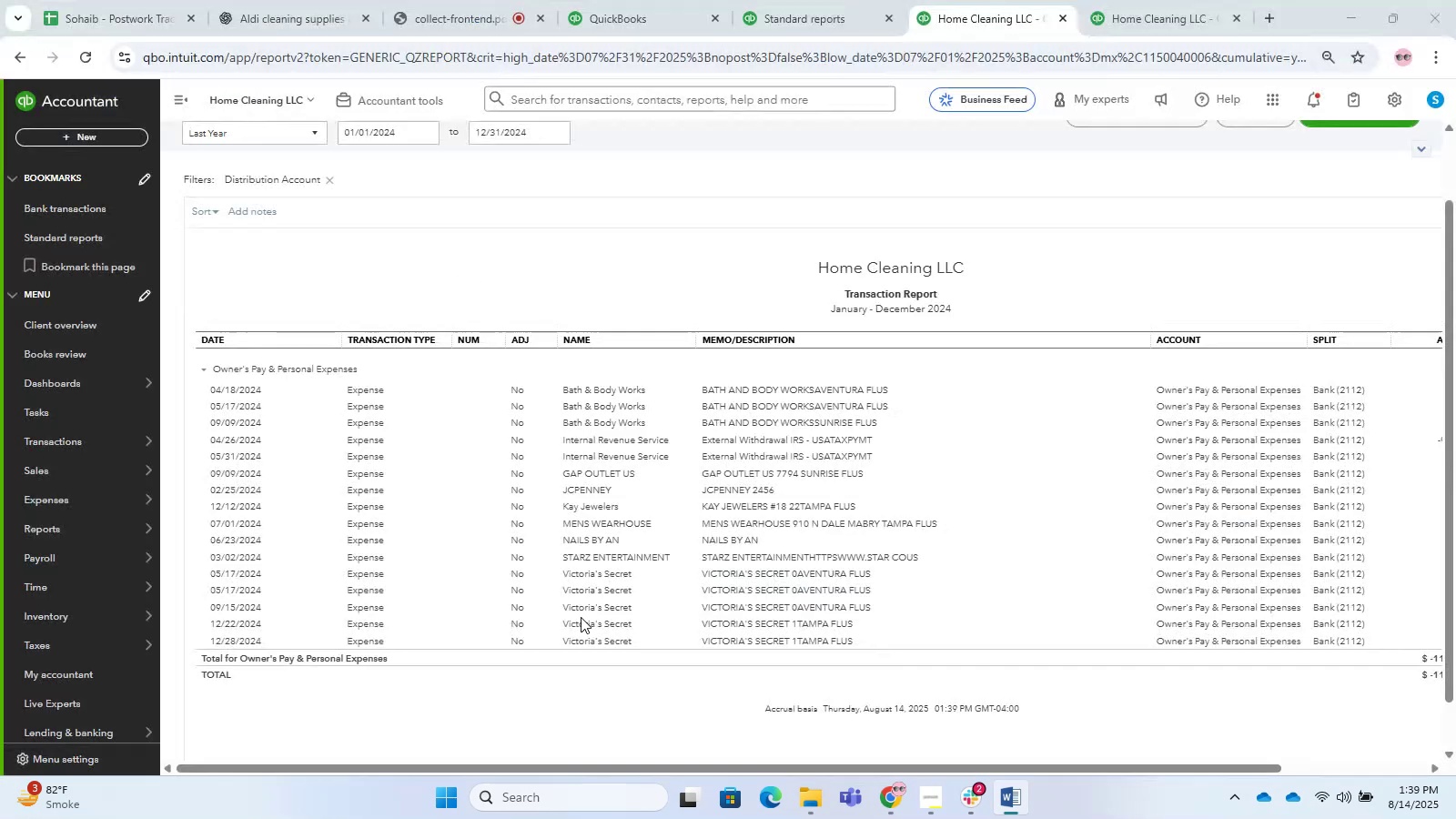 
hold_key(key=AltLeft, duration=0.67)
 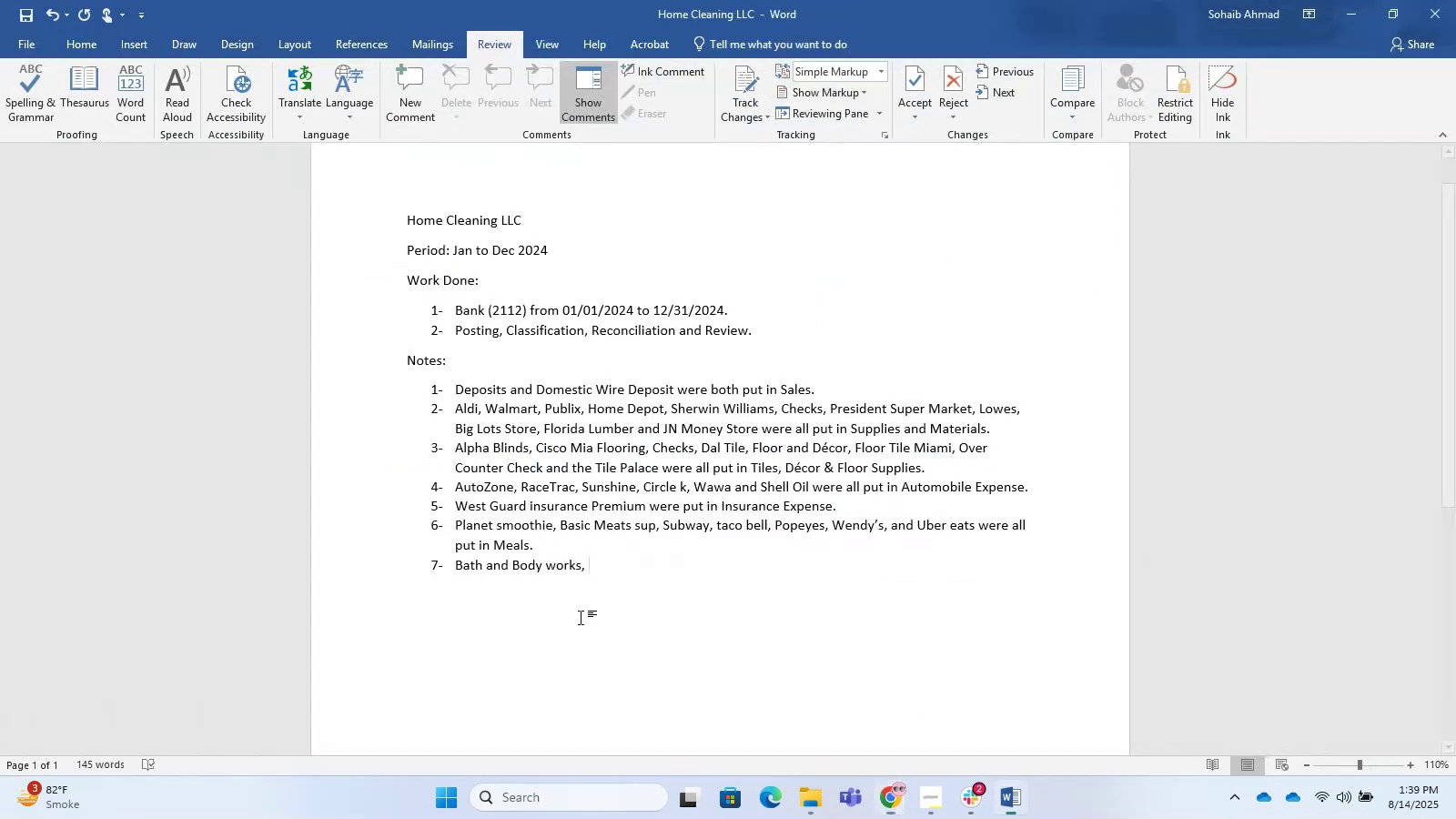 
key(Alt+AltLeft)
 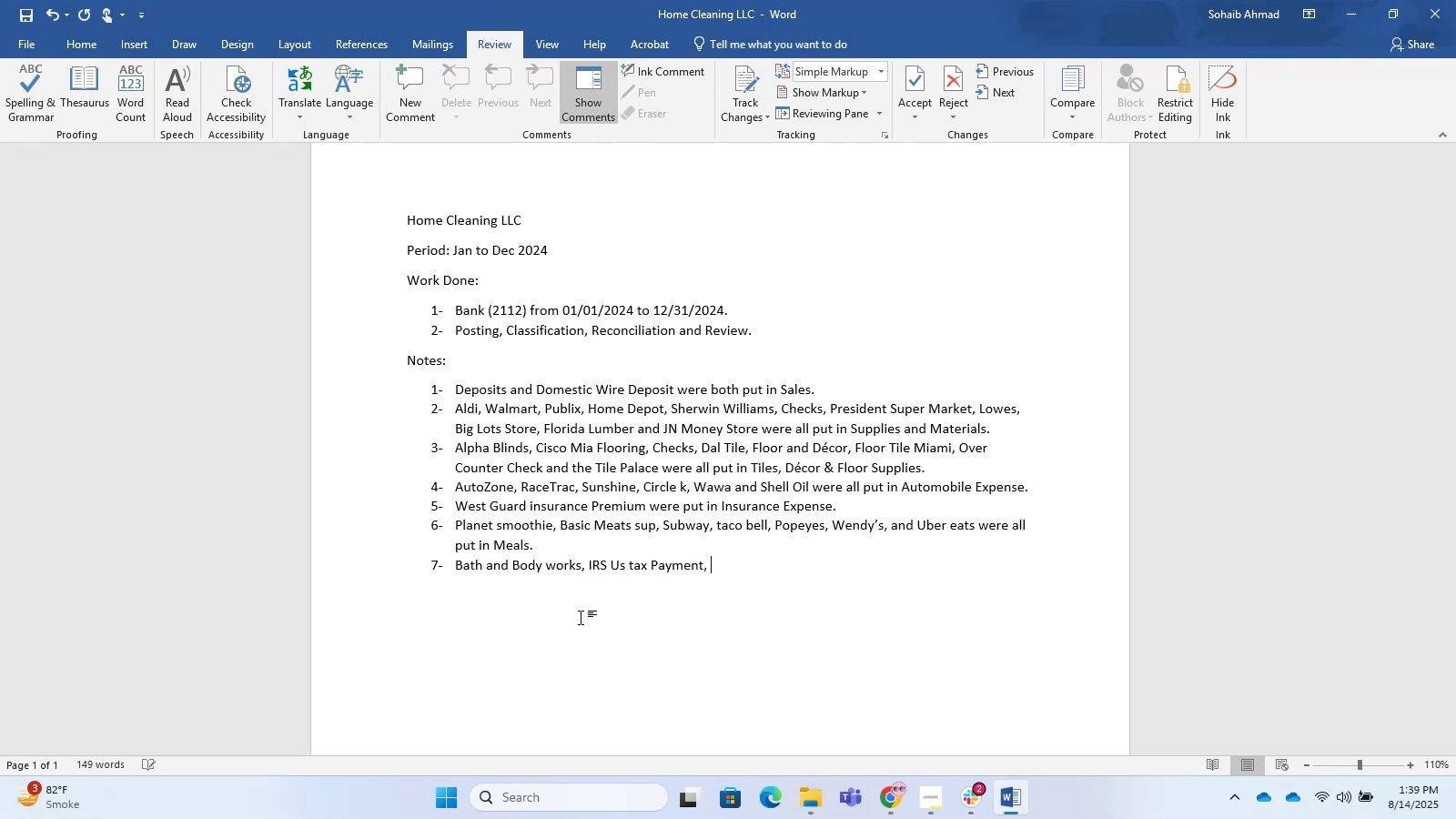 
key(Alt+Tab)
 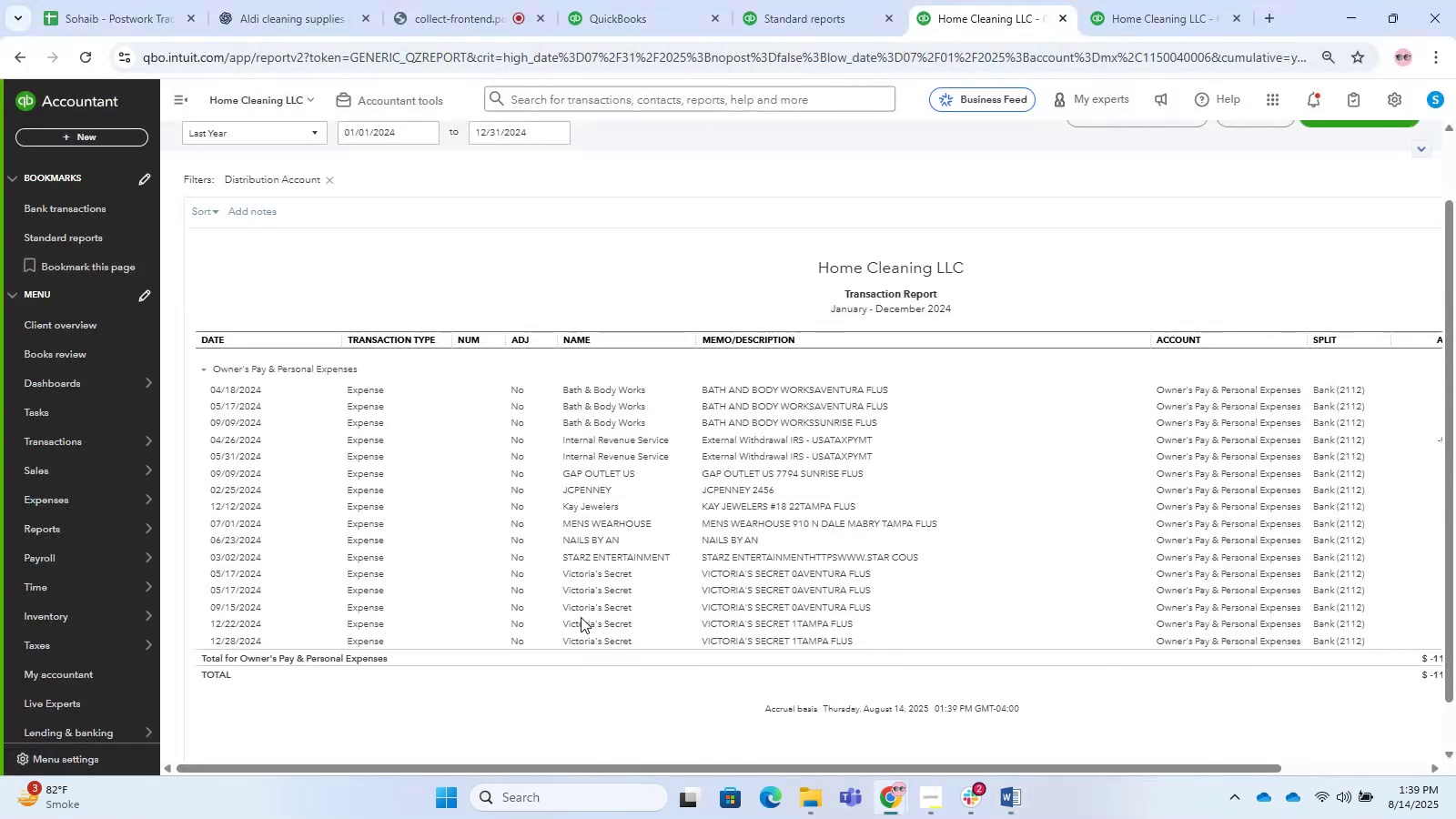 
key(Alt+AltLeft)
 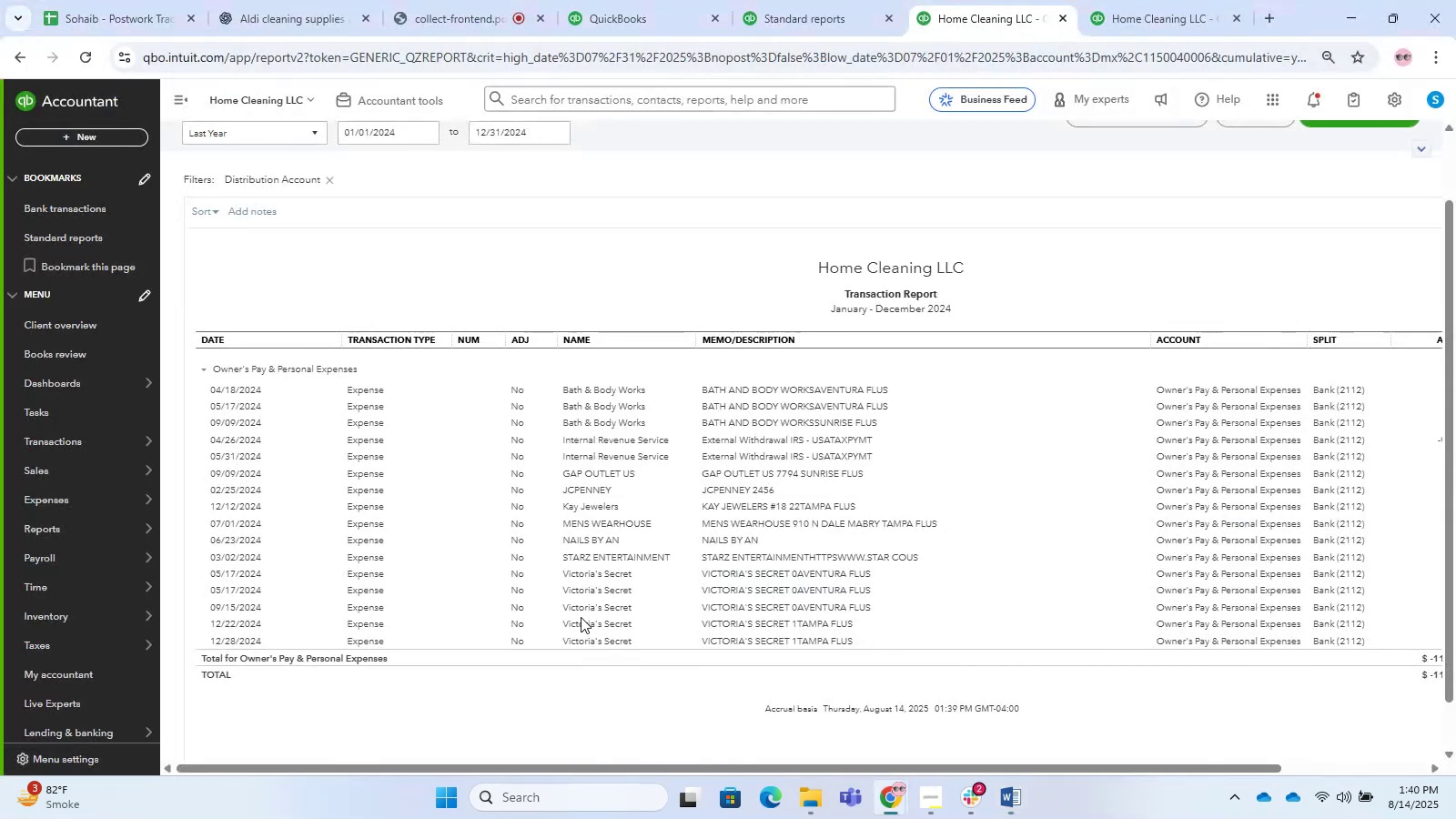 
key(Tab)
type(Vicot)
key(Backspace)
key(Backspace)
type(toria Secret, )
 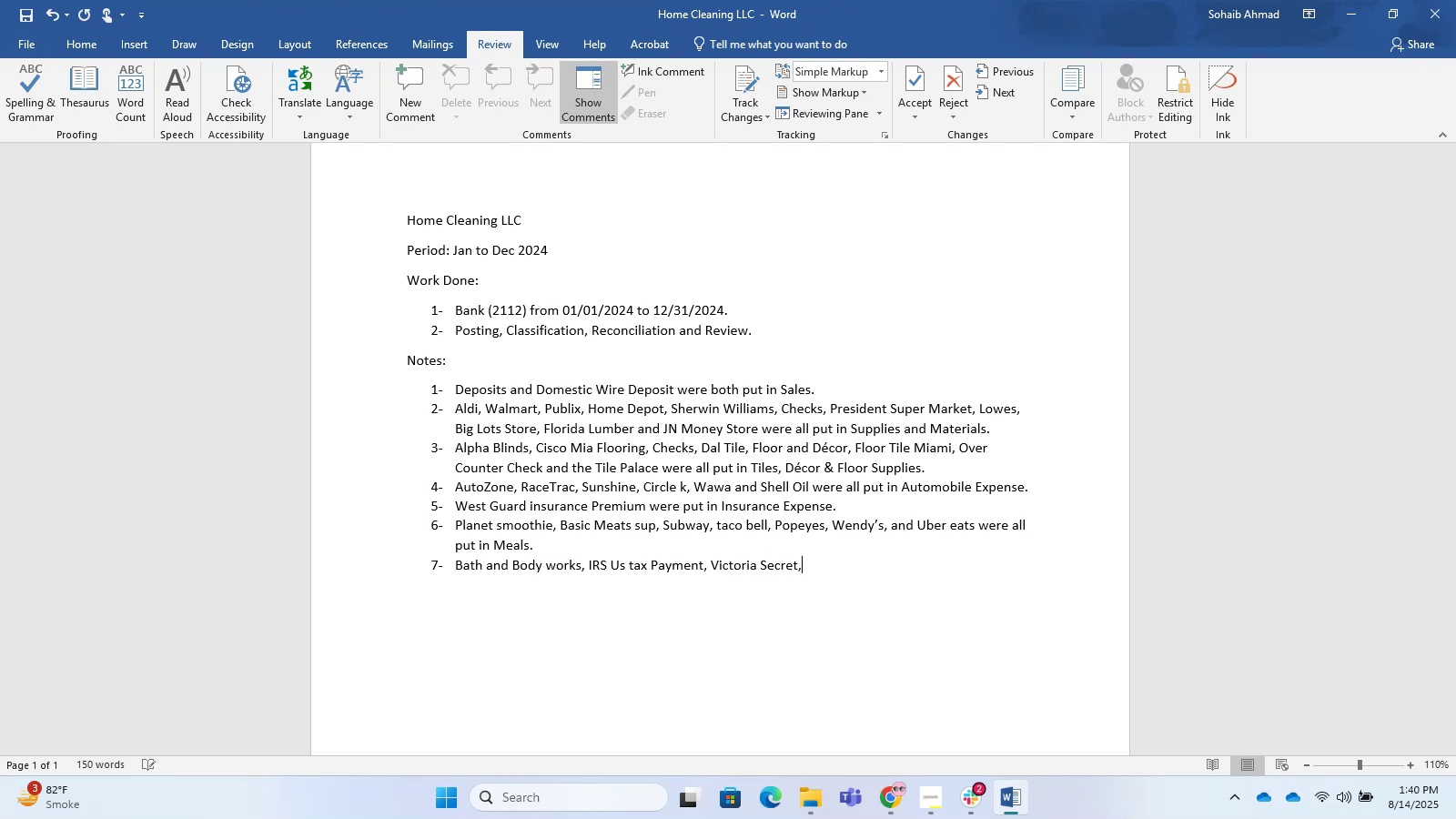 
key(Alt+AltLeft)
 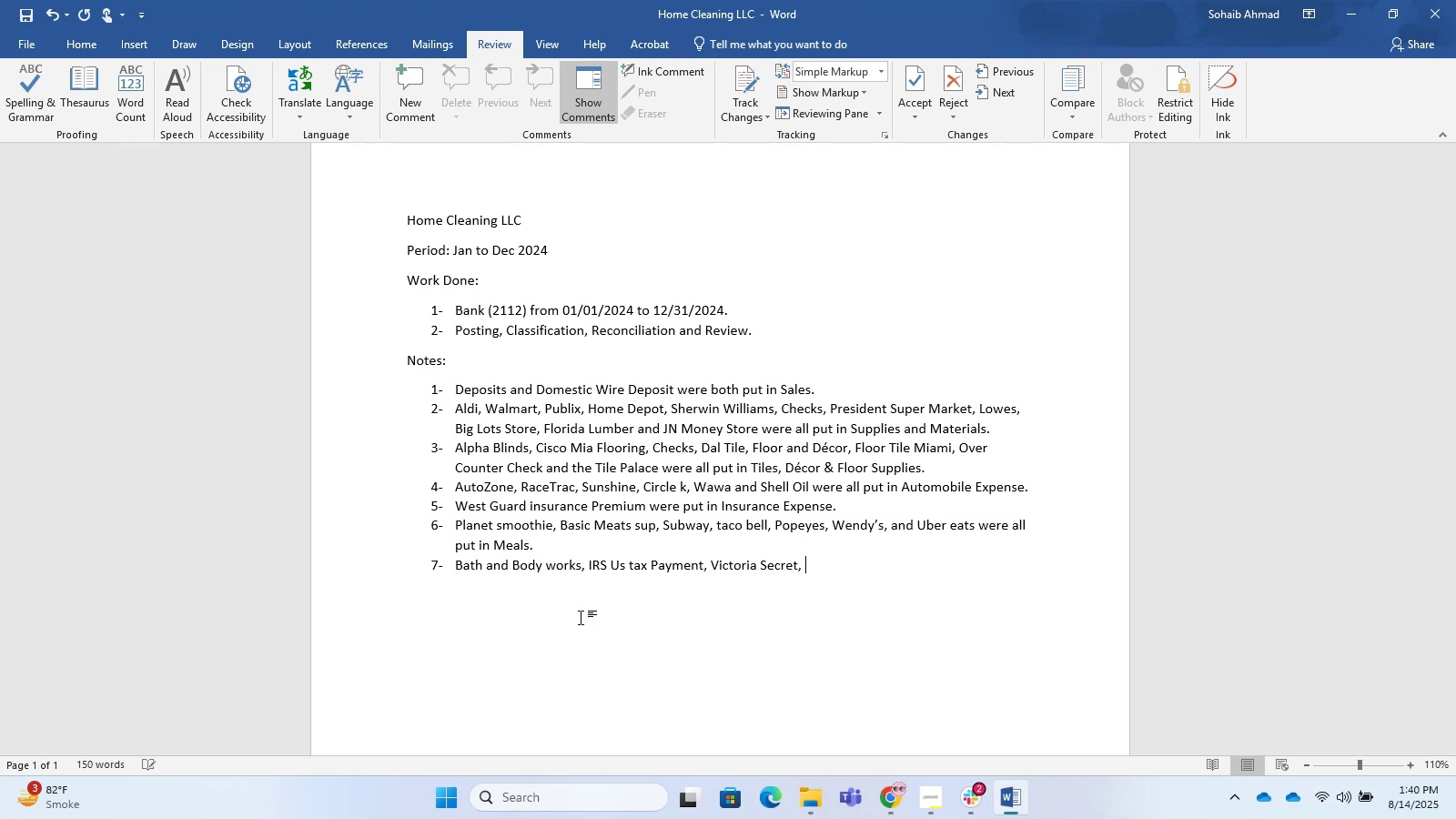 
key(Alt+Tab)
 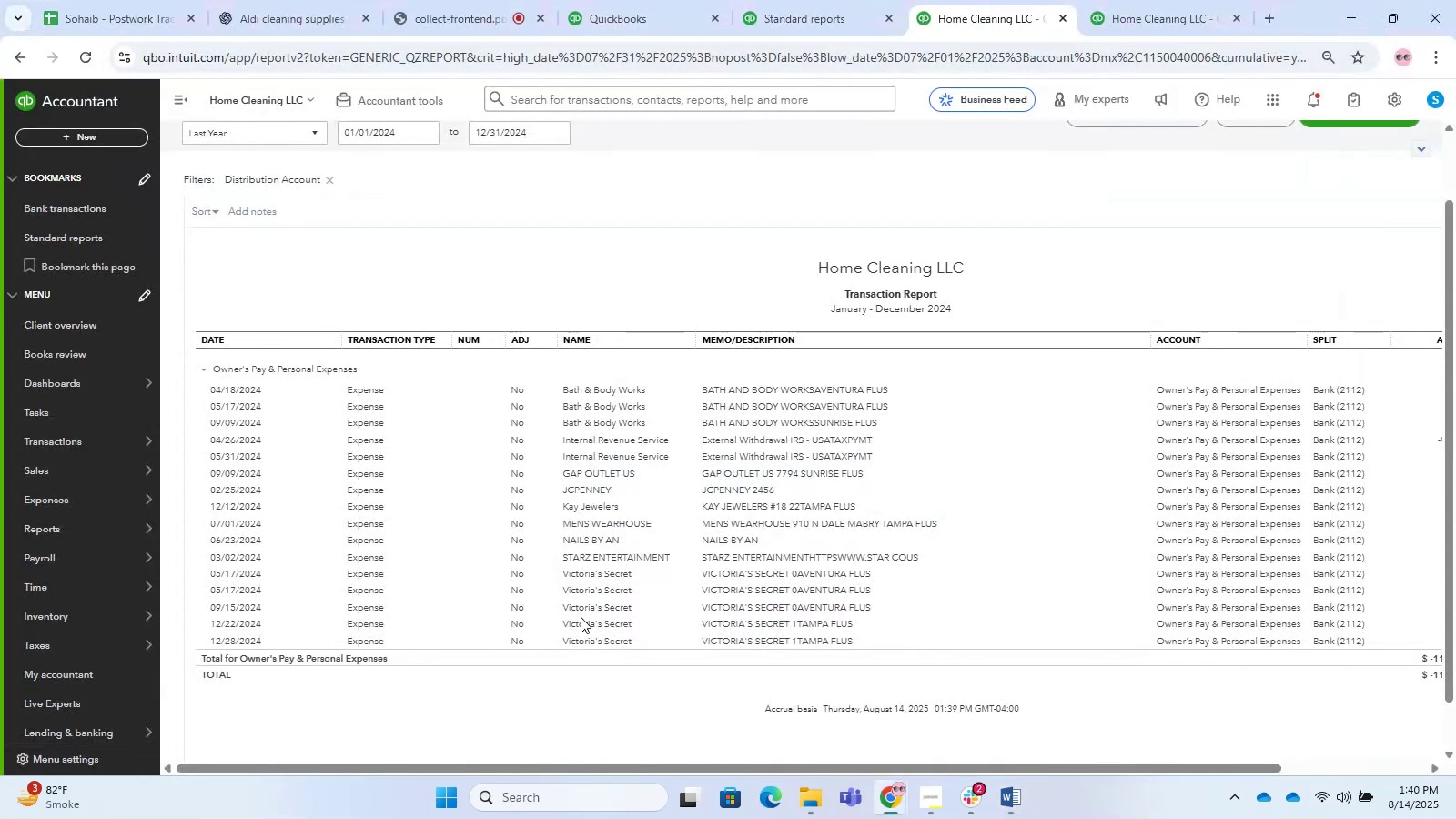 
key(Alt+AltLeft)
 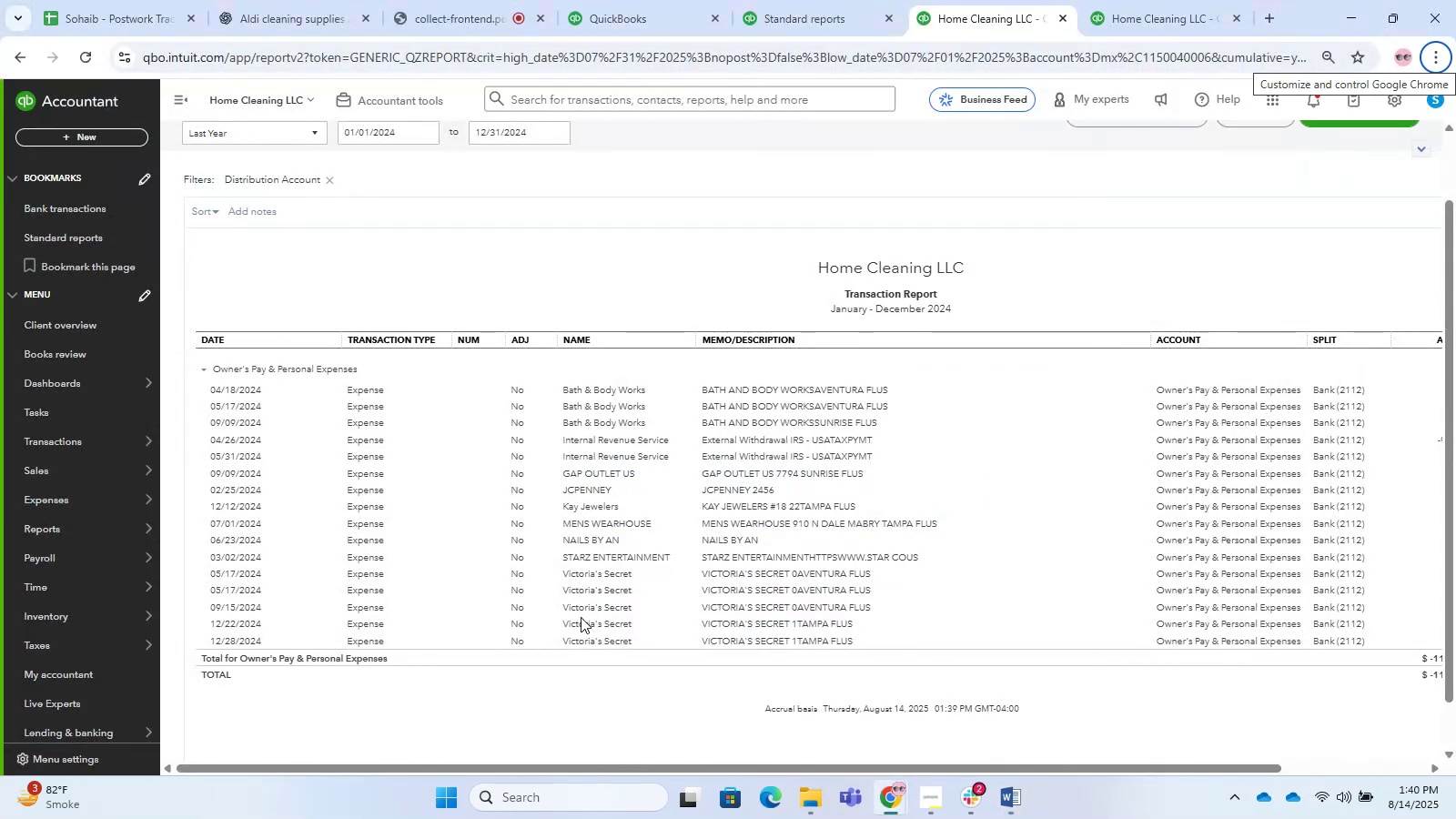 
hold_key(key=AltLeft, duration=0.38)
 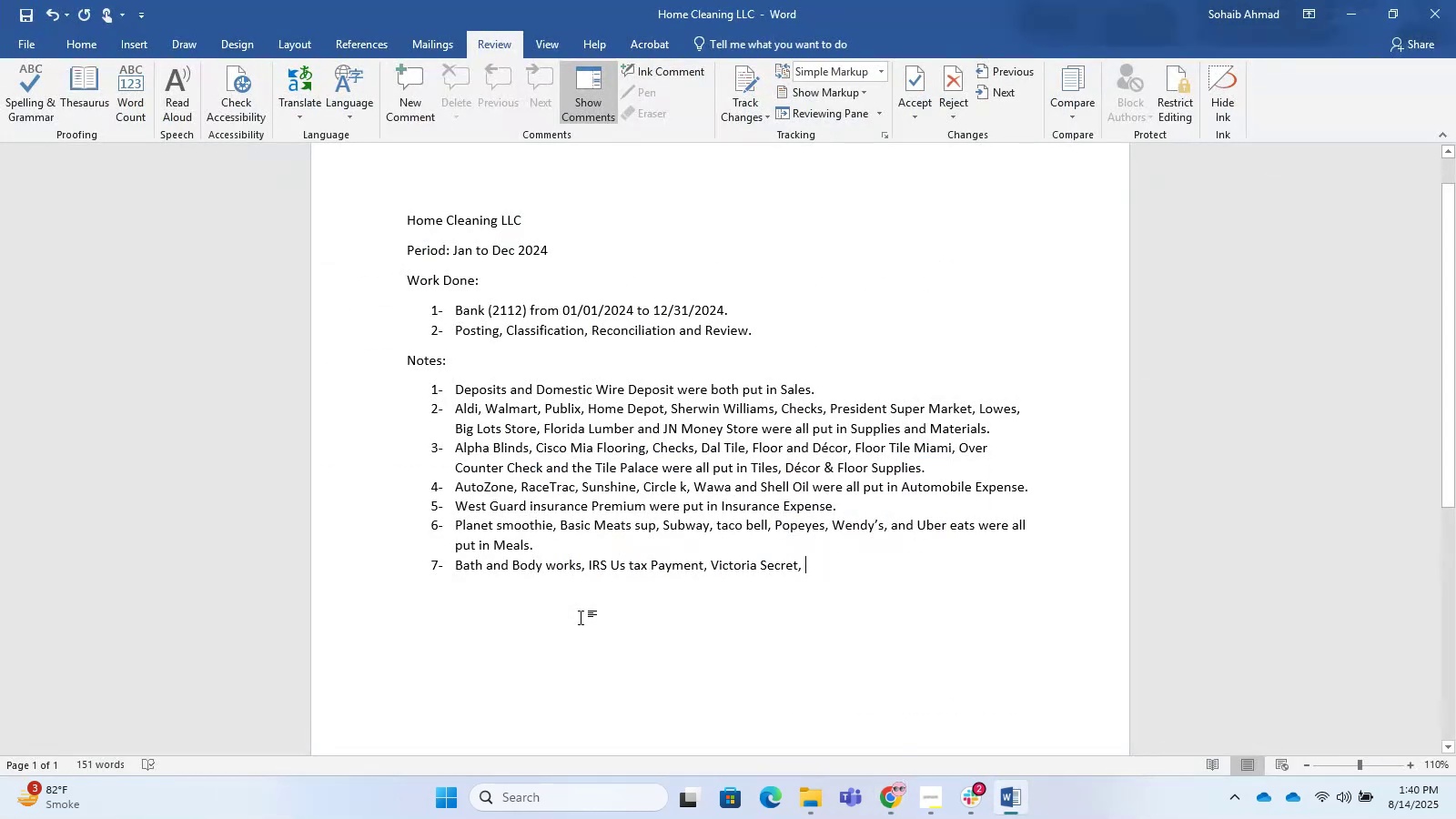 
key(Tab)
type(Kay Jewellers)
 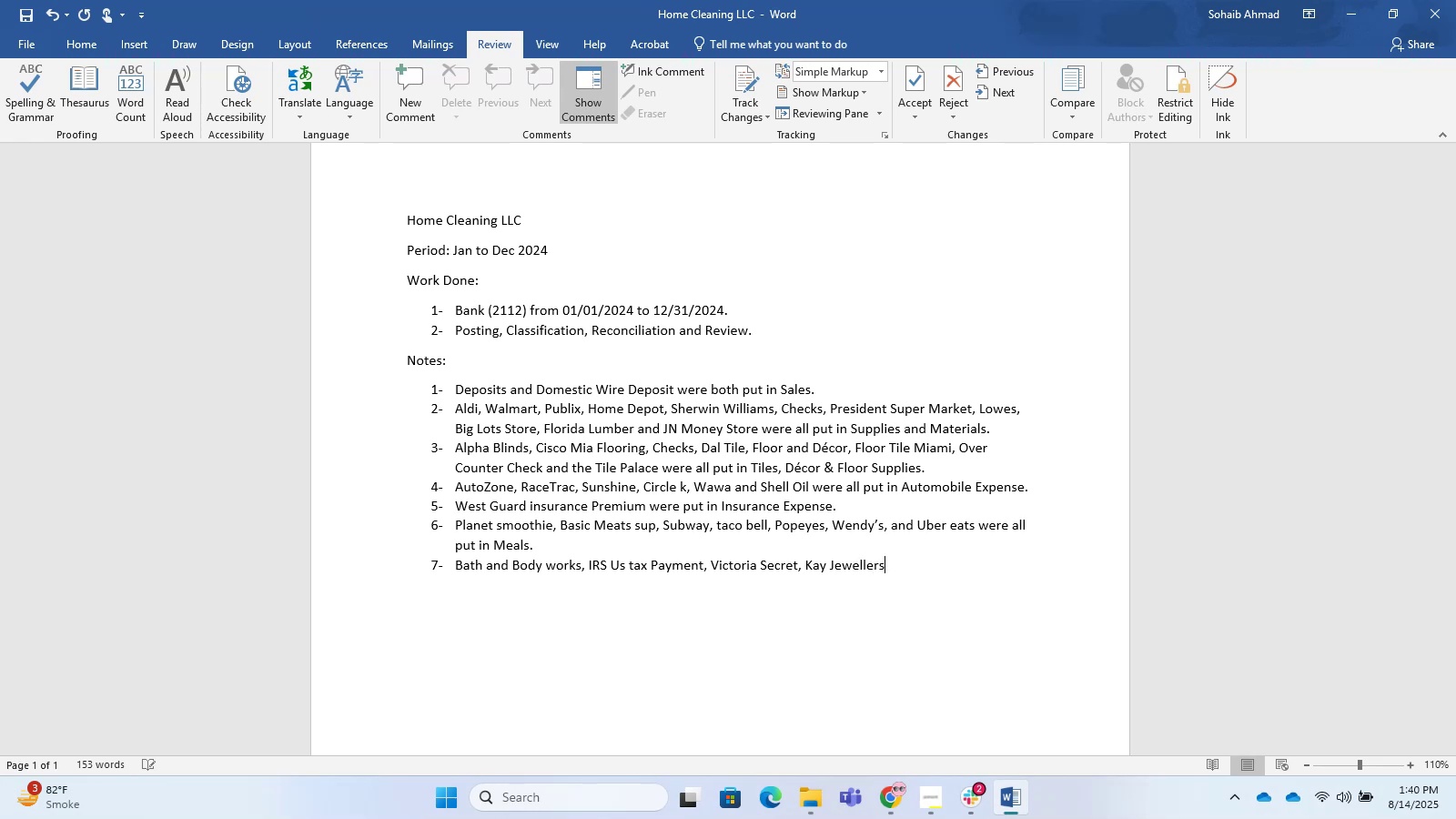 
type( were all put in )
 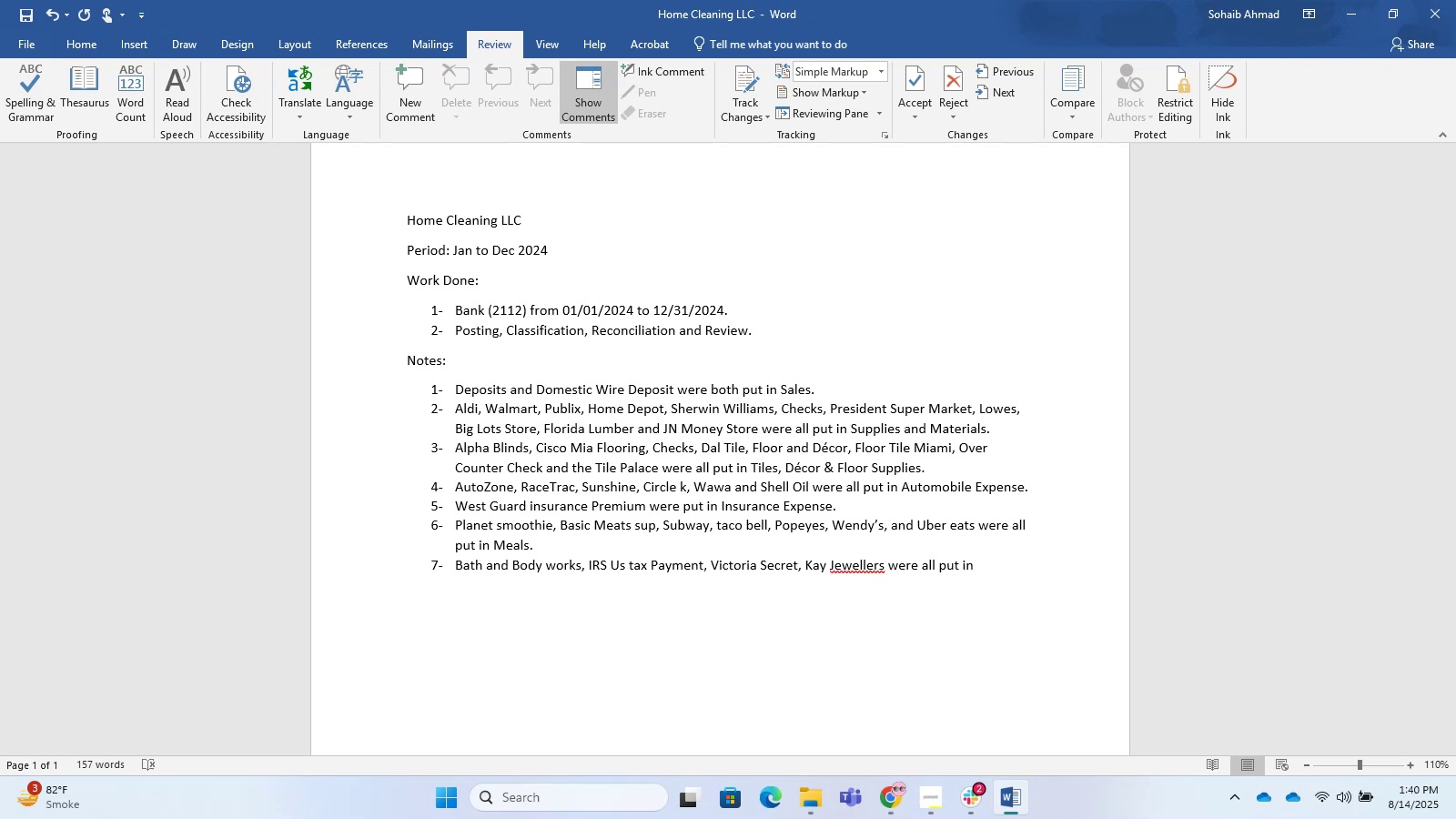 
wait(18.45)
 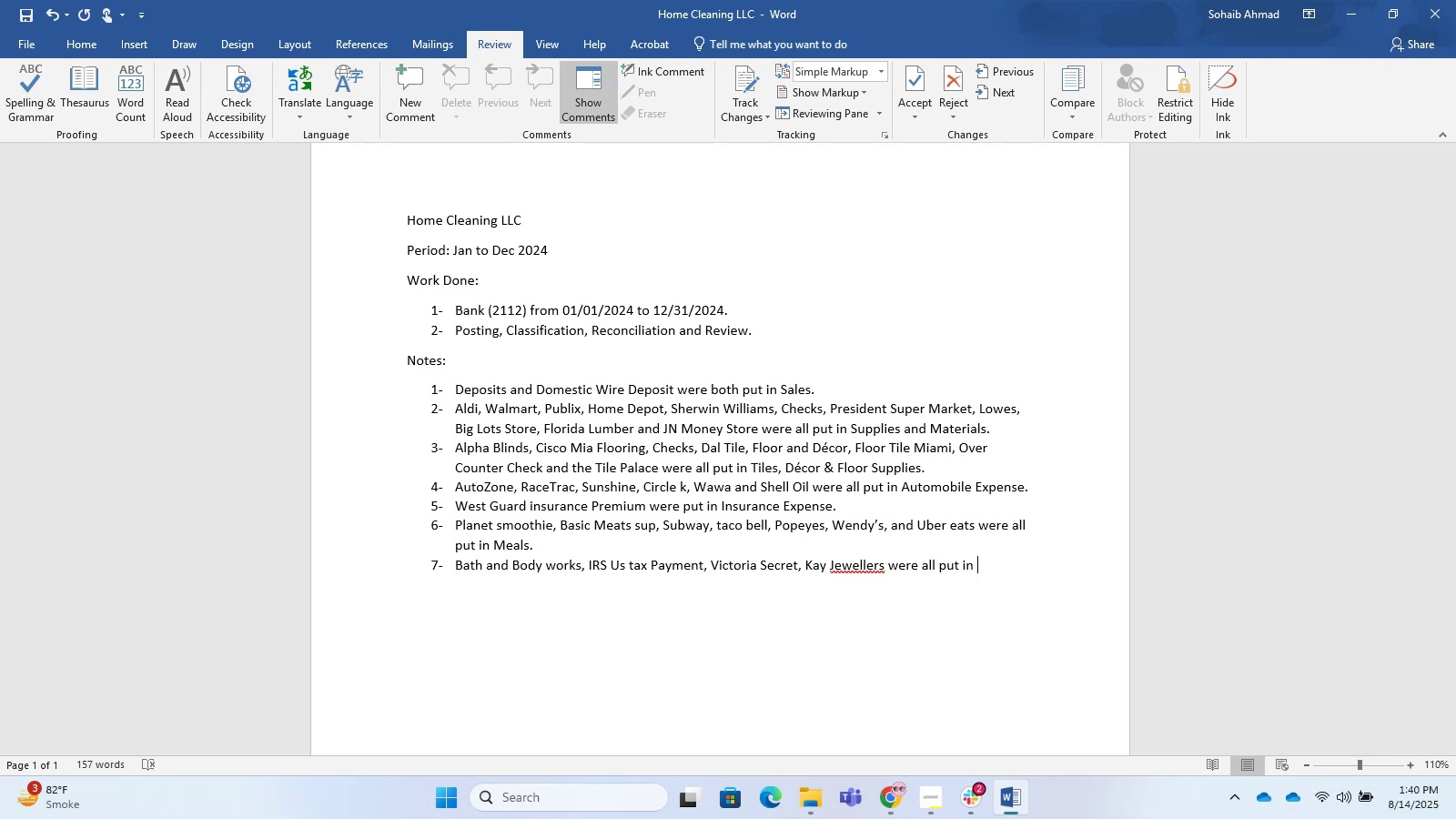 
type(O)
key(Backspace)
type(epr)
key(Backspace)
key(Backspace)
key(Backspace)
type(personal. )
 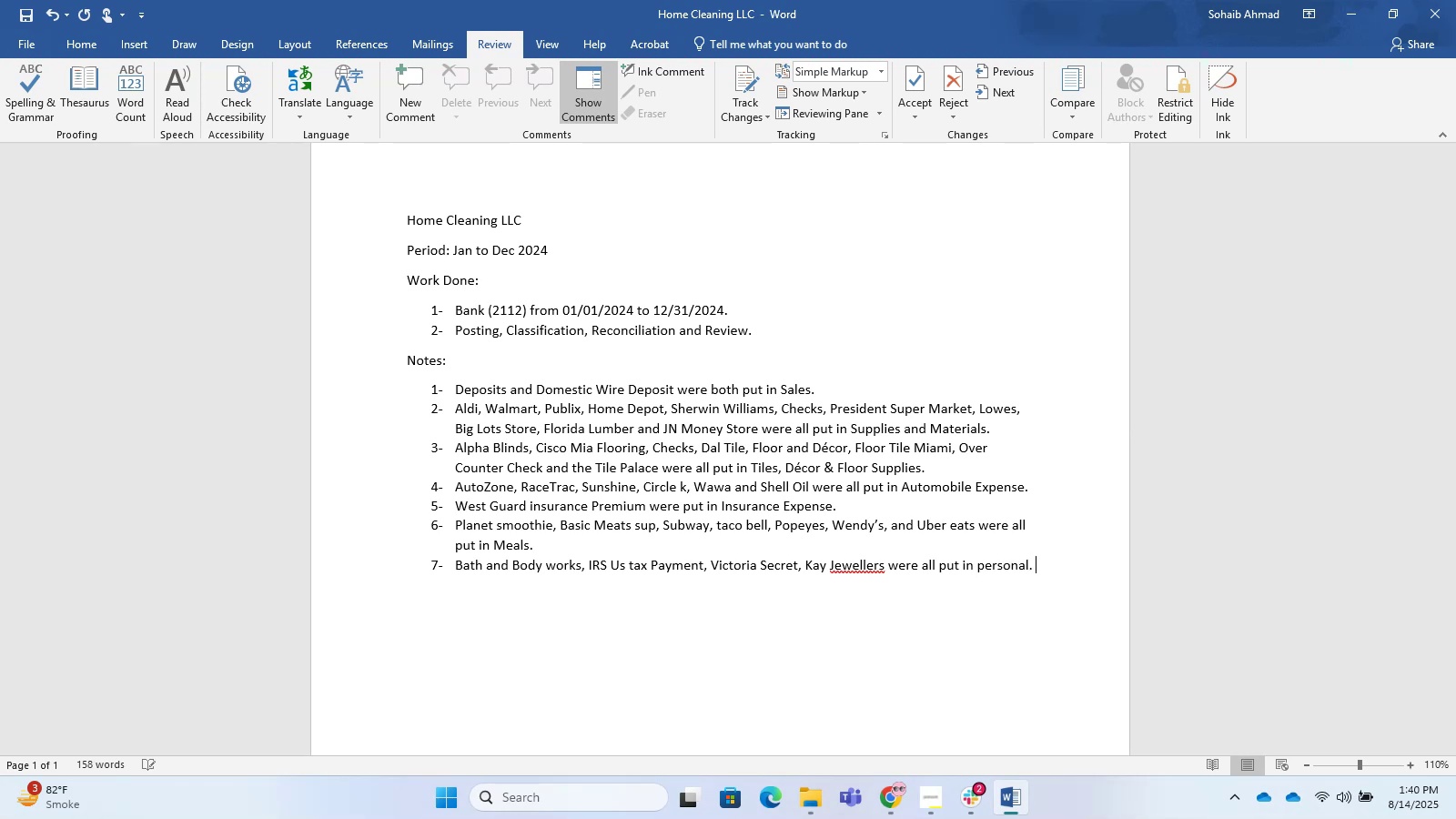 
hold_key(key=ArrowLeft, duration=1.53)
 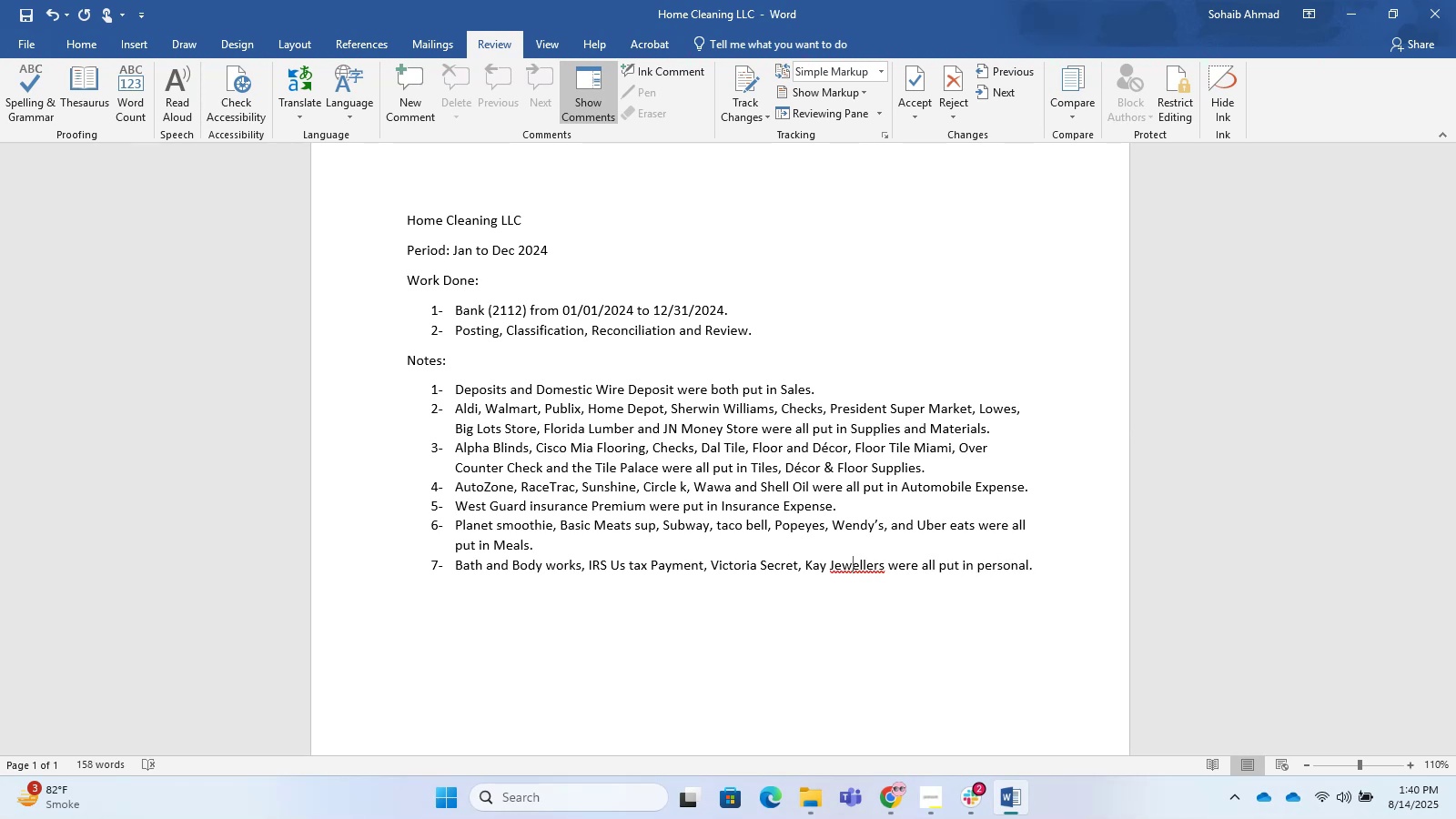 
key(ArrowDown)
 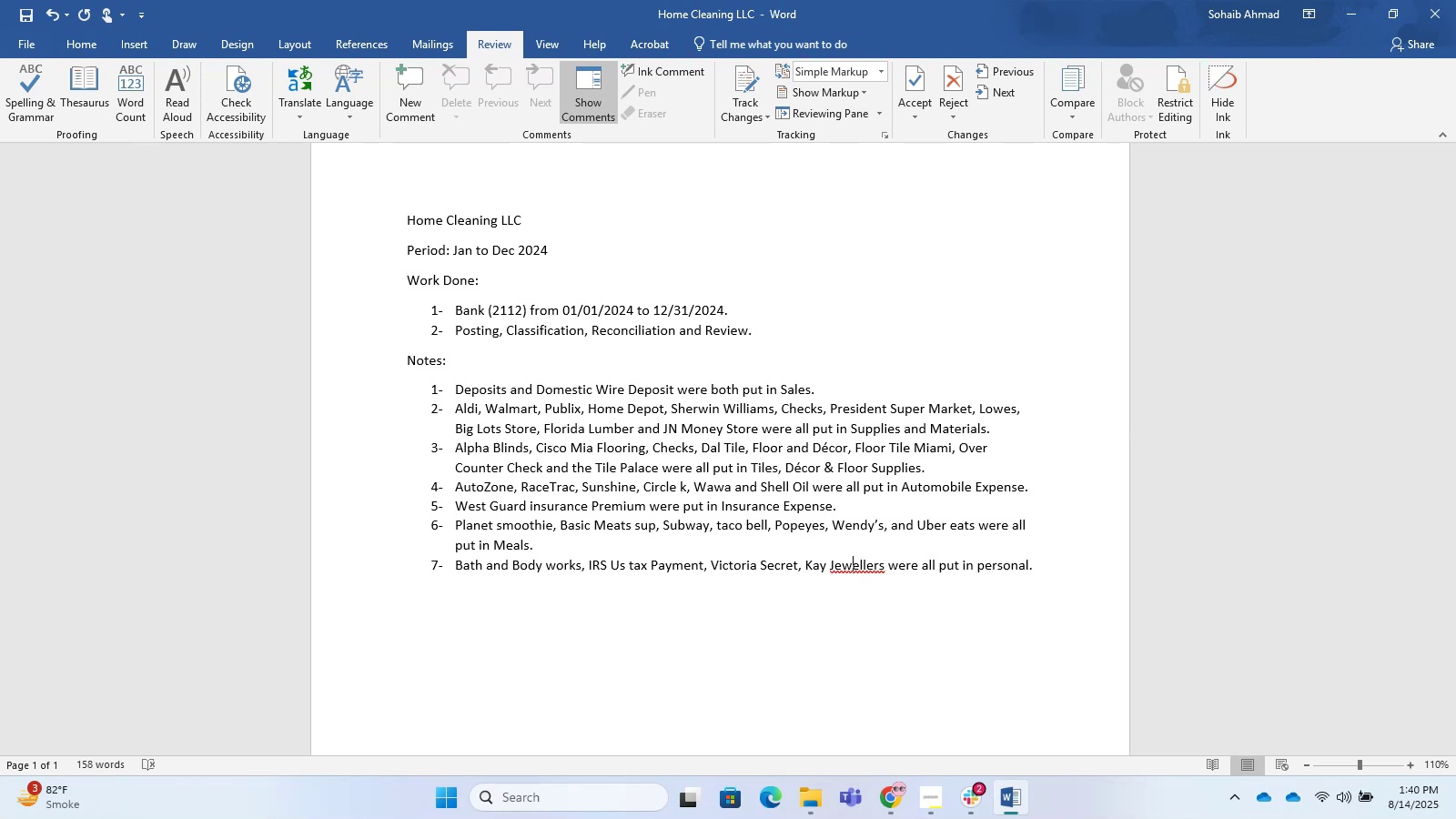 
key(ArrowDown)
 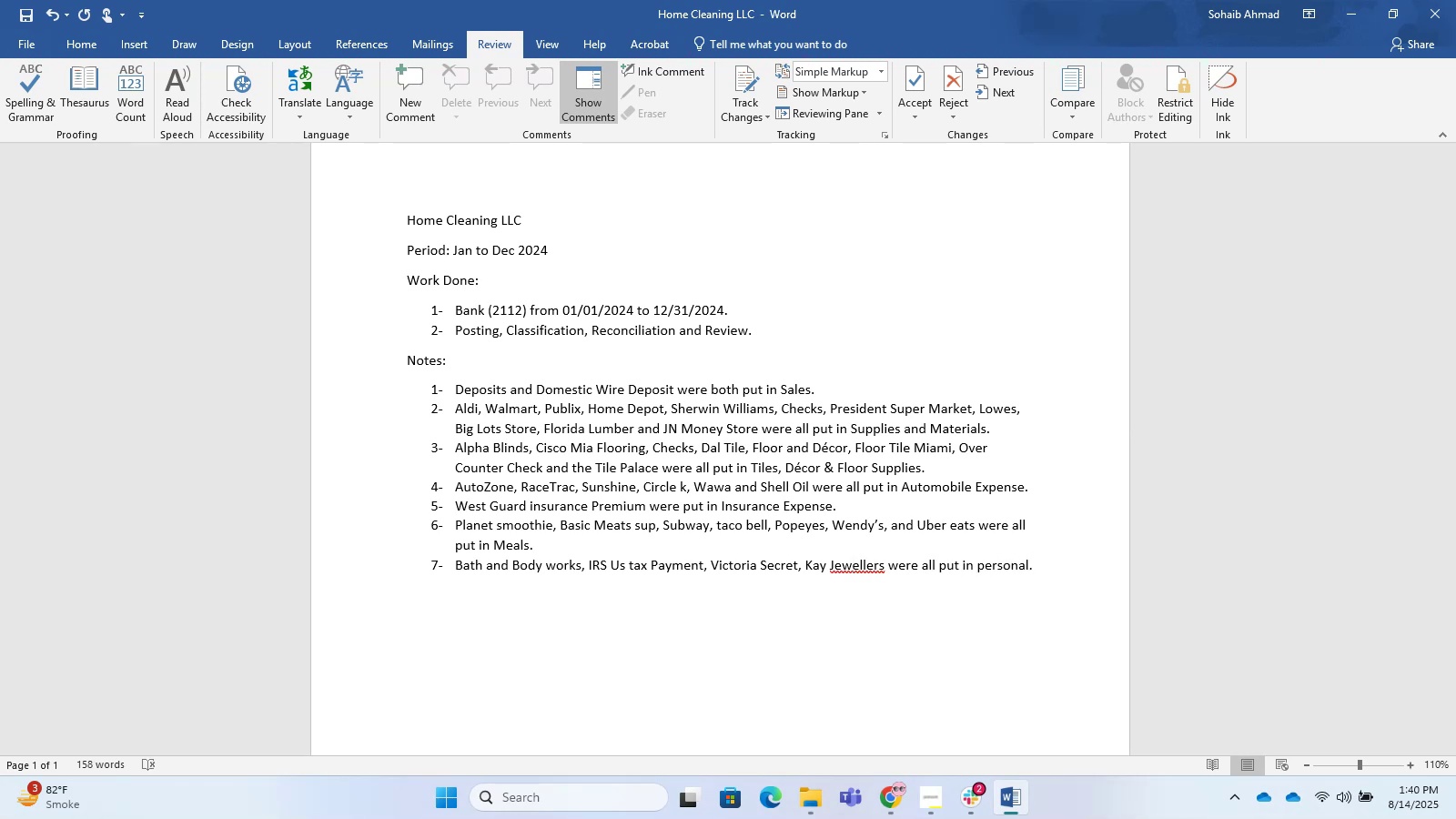 
key(ContextMenu)
 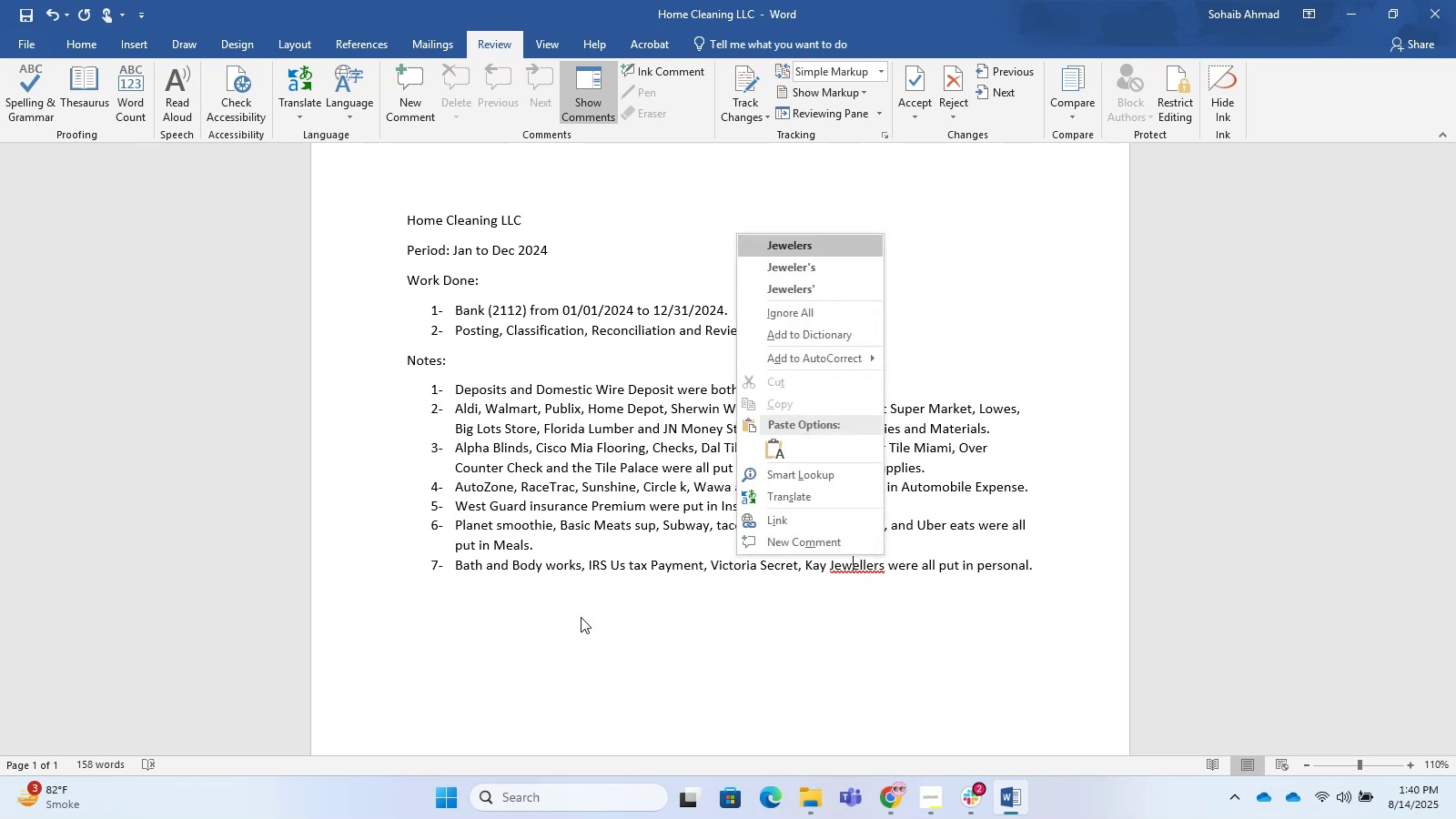 
key(ArrowUp)
 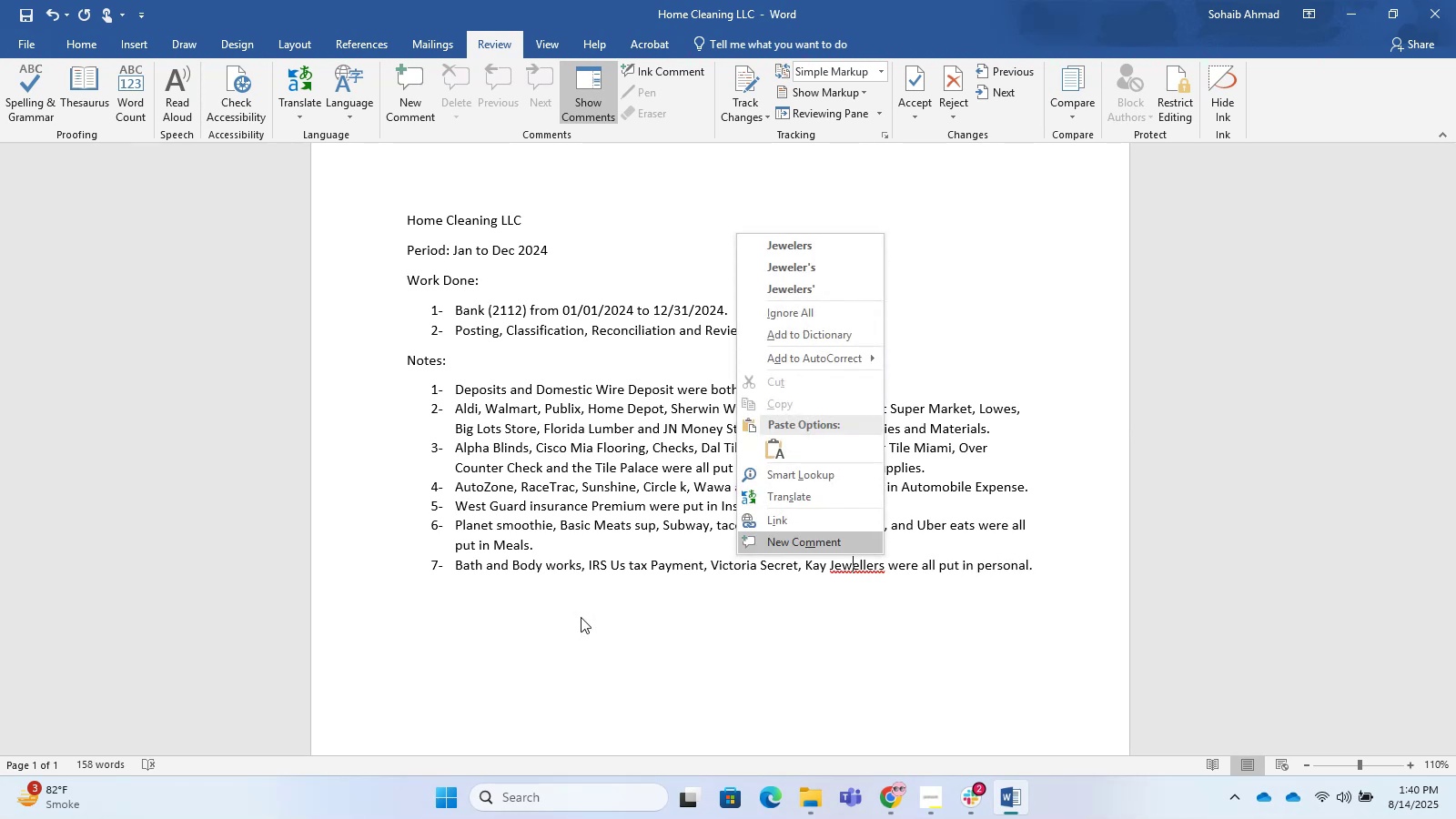 
key(ArrowUp)
 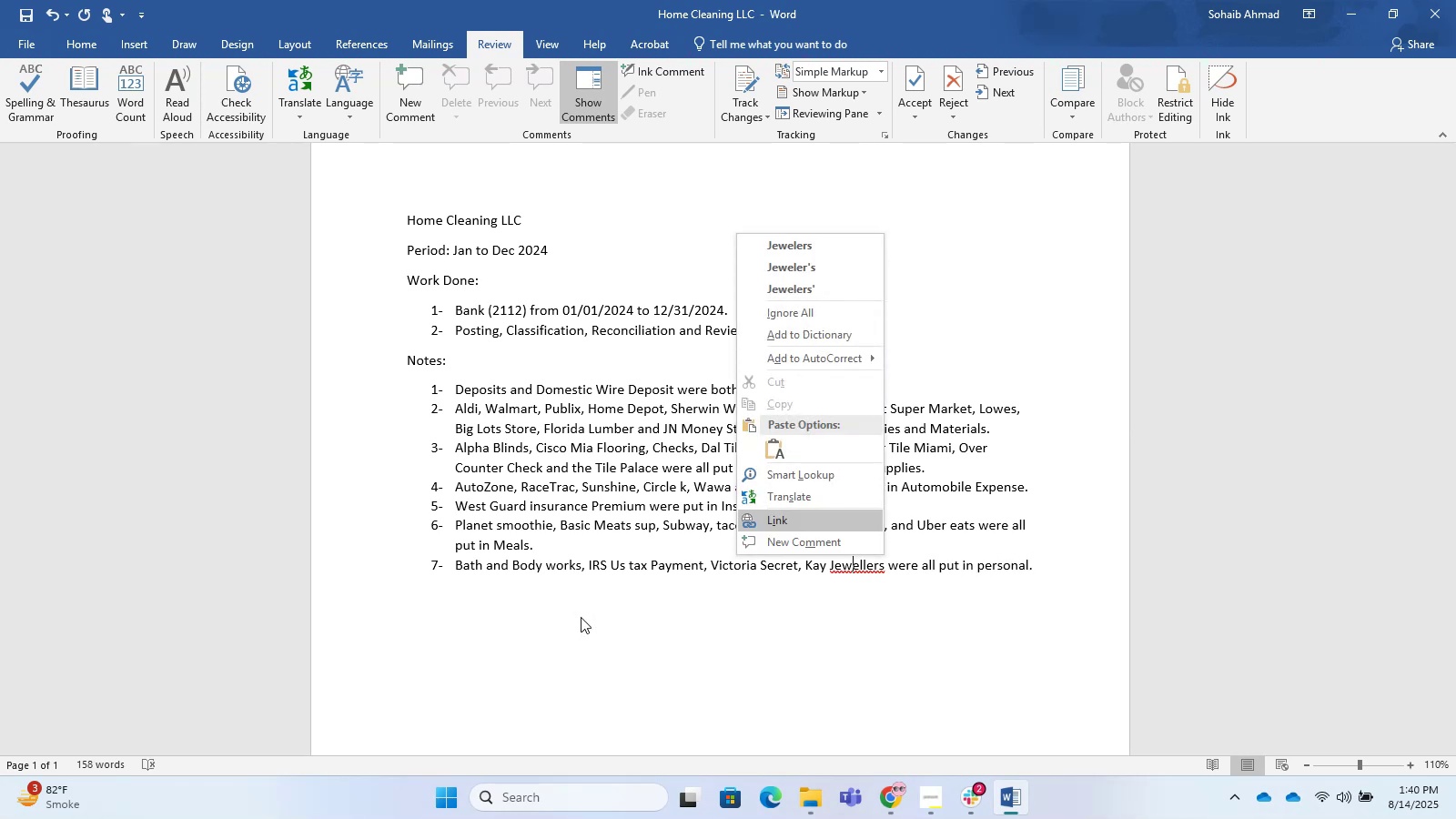 
key(ArrowUp)
 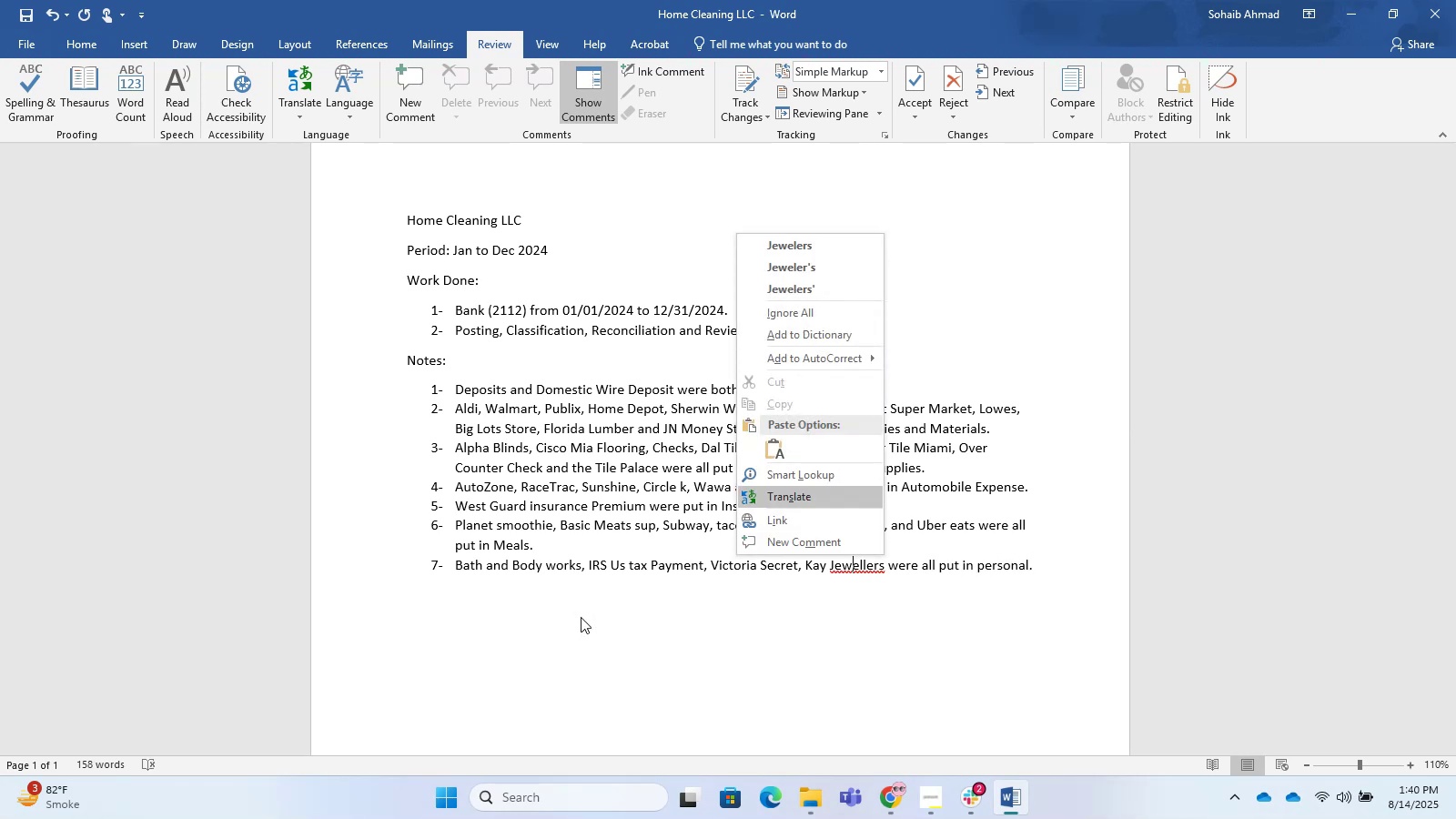 
hold_key(key=ArrowUp, duration=0.75)
 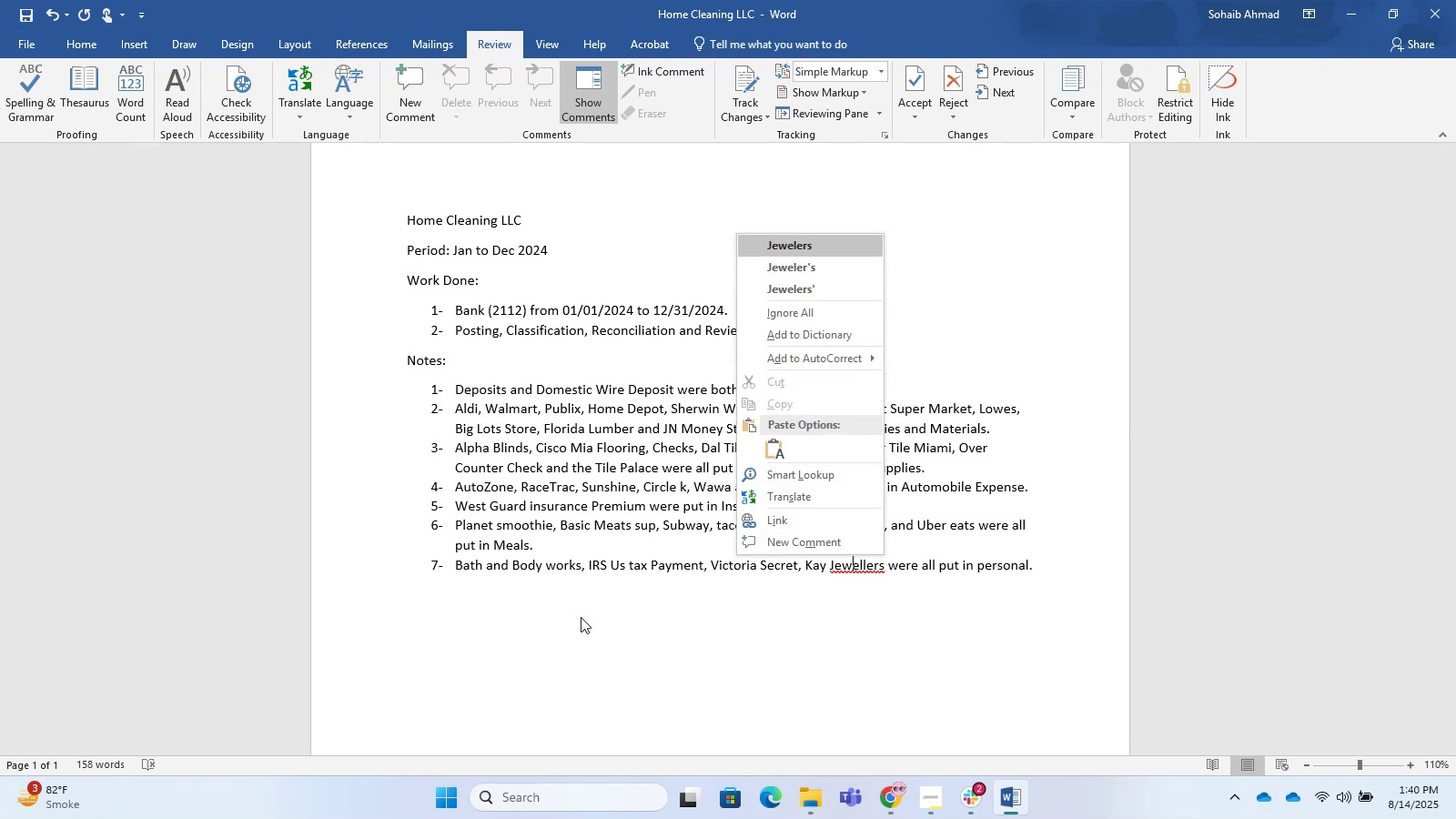 
key(Enter)
 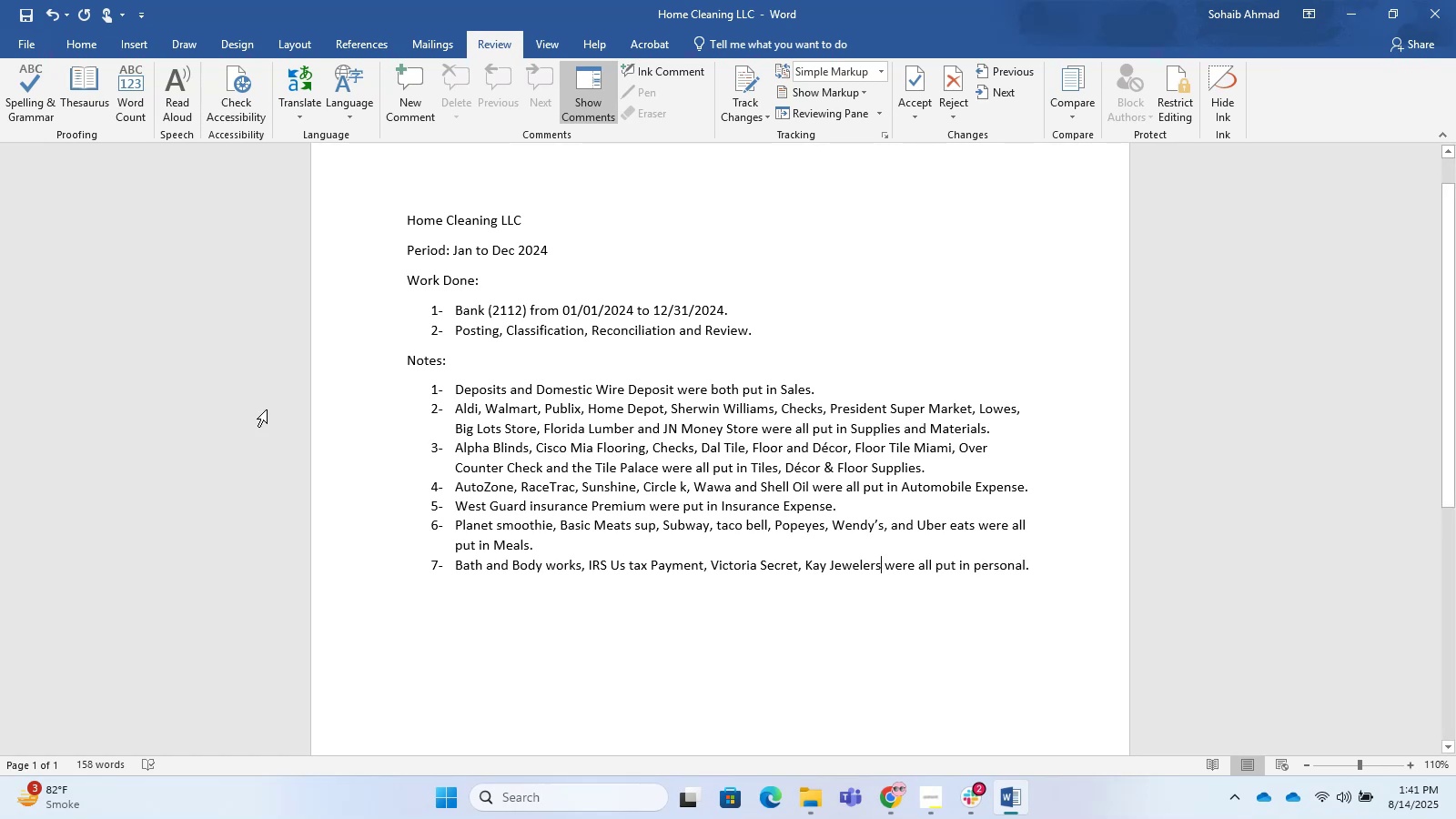 
wait(19.53)
 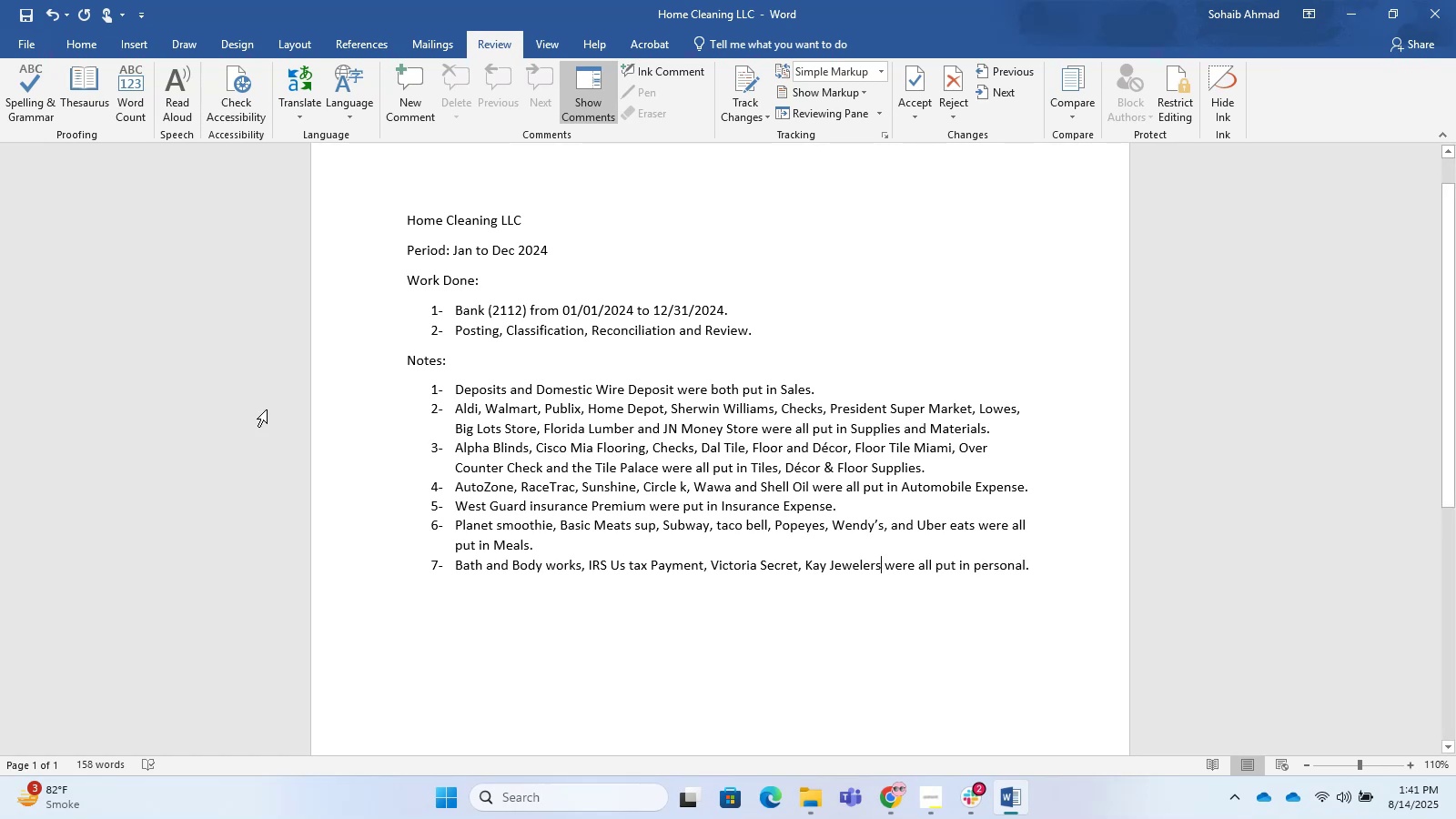 
key(Enter)
 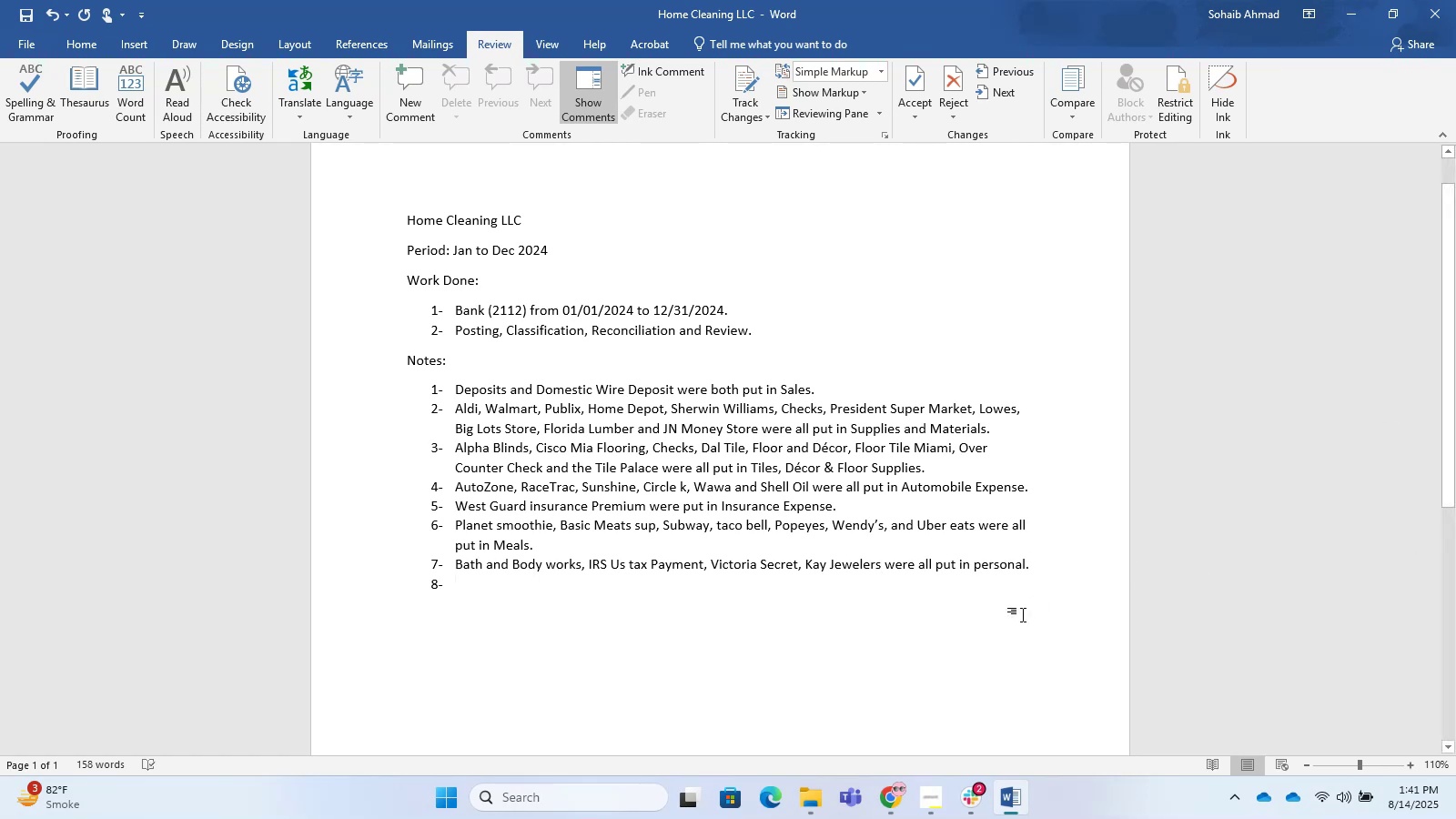 
left_click([1037, 568])
 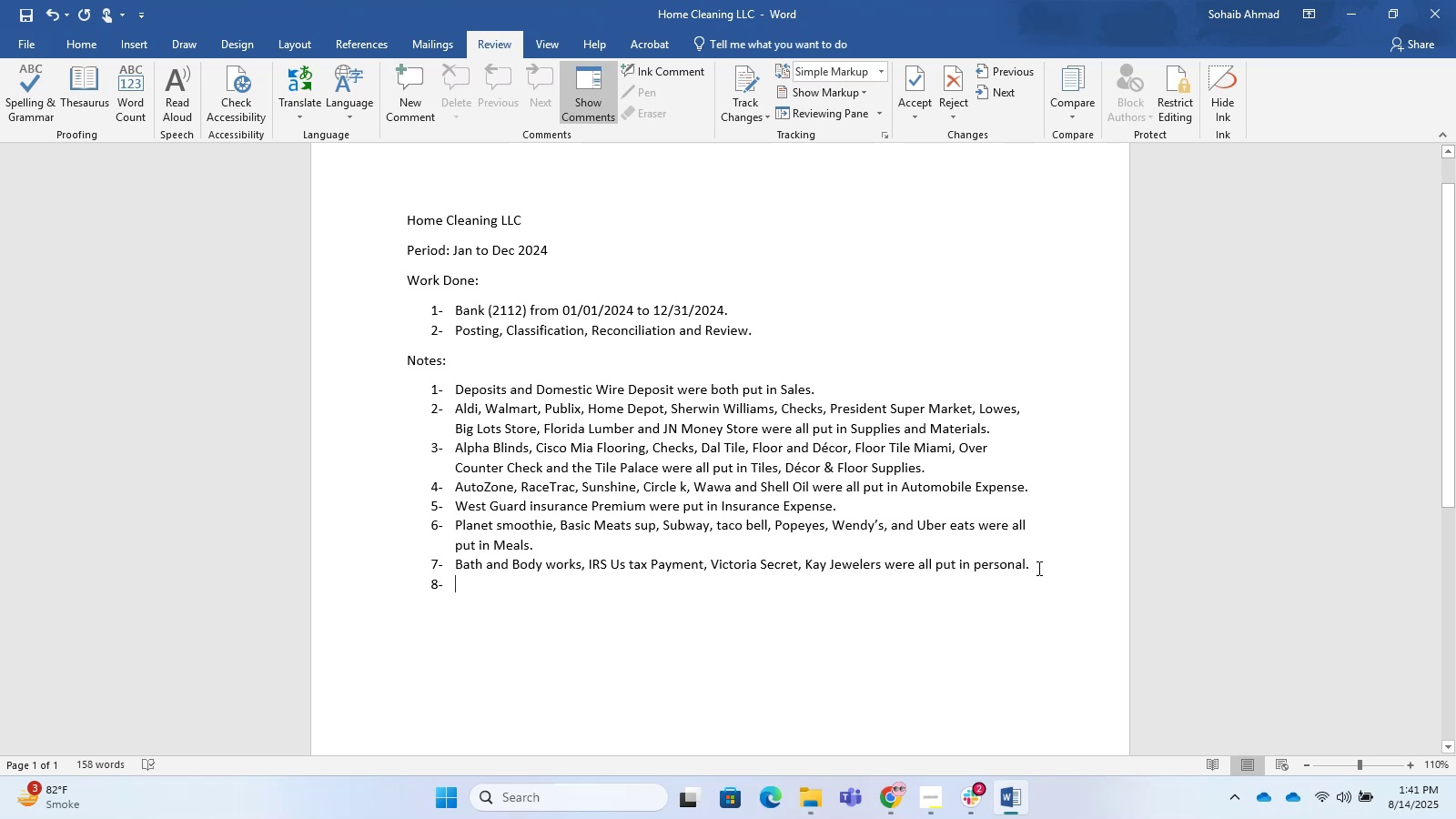 
key(Backspace)
 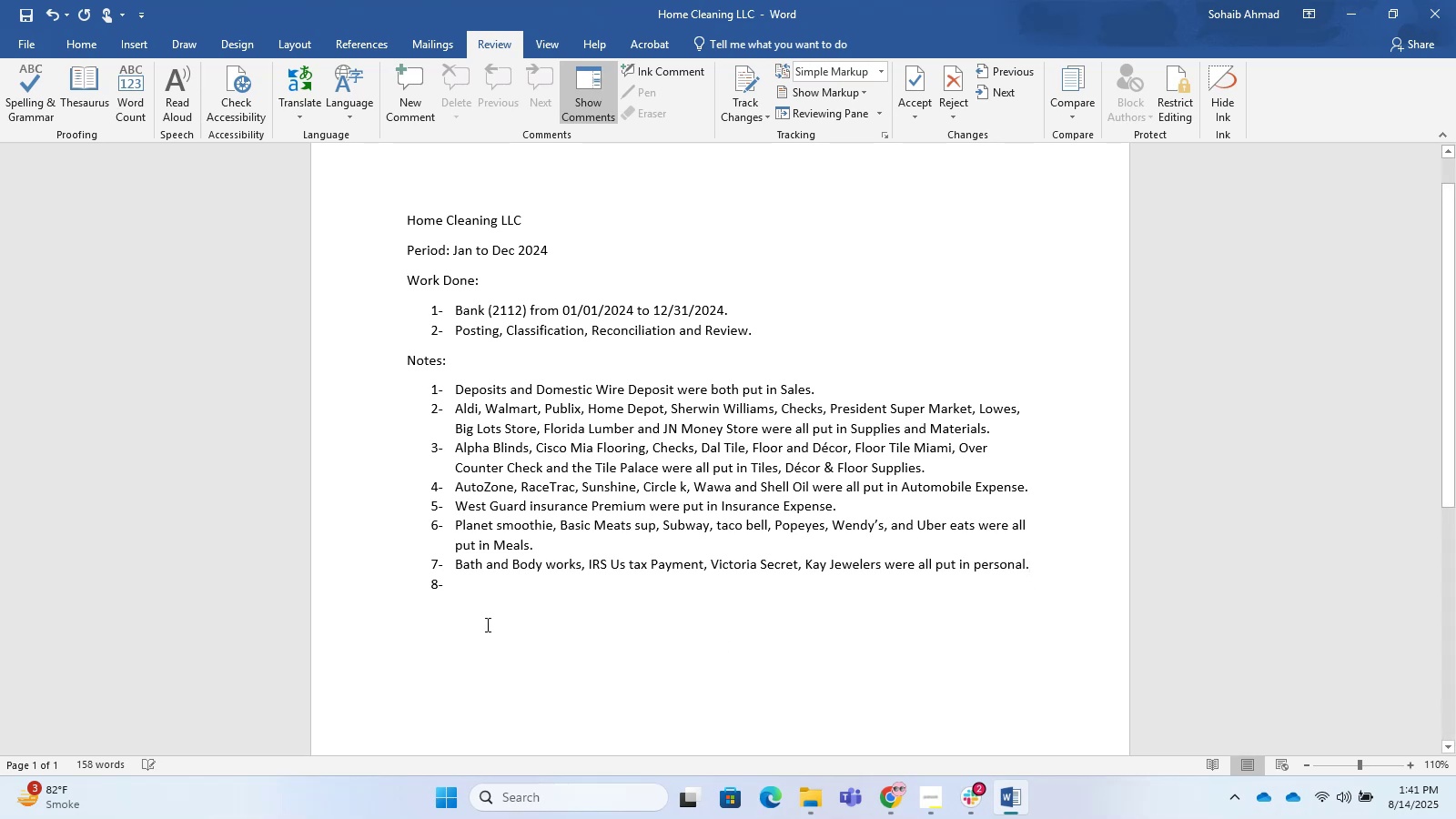 
left_click([501, 589])
 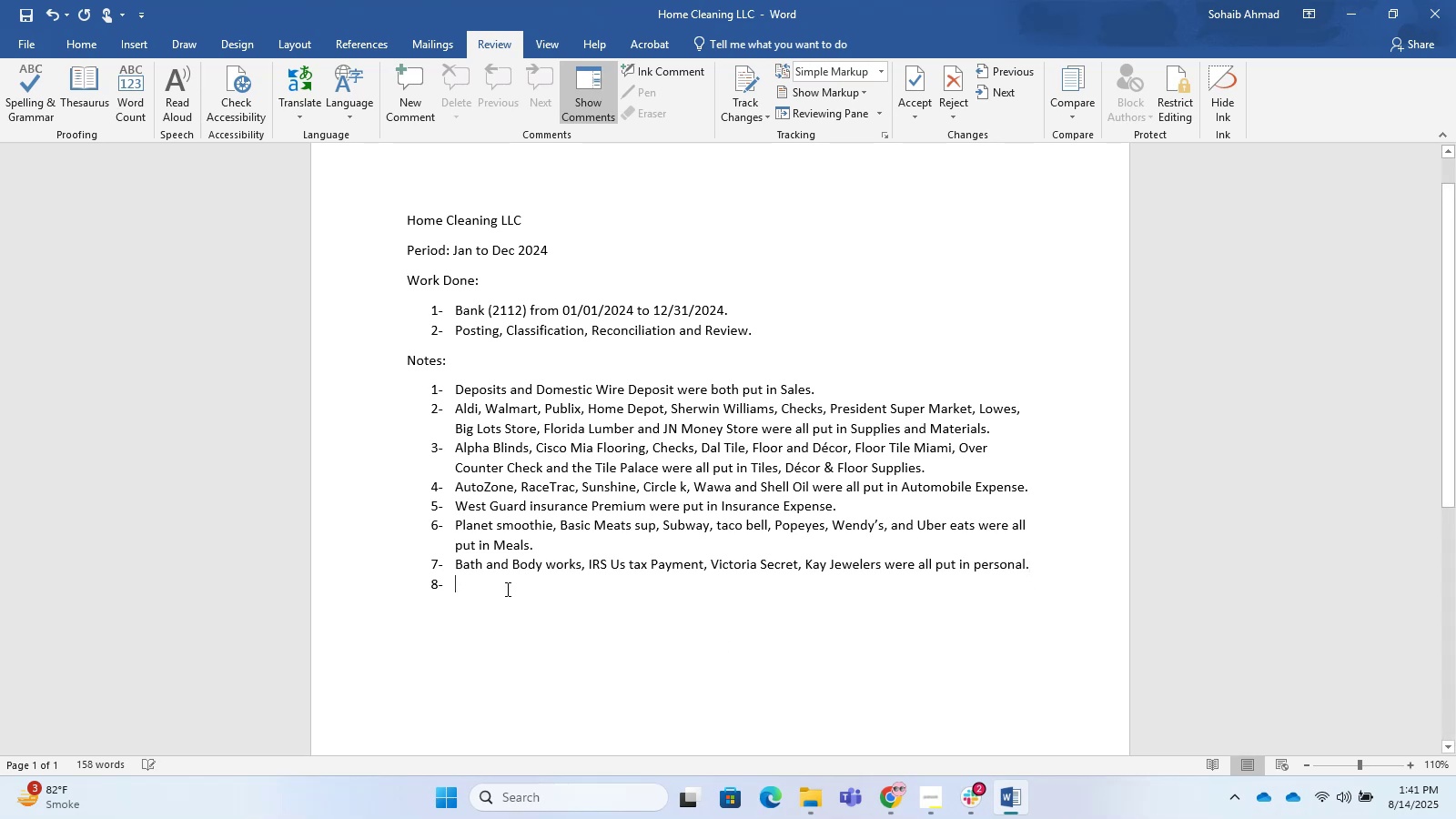 
key(Alt+AltLeft)
 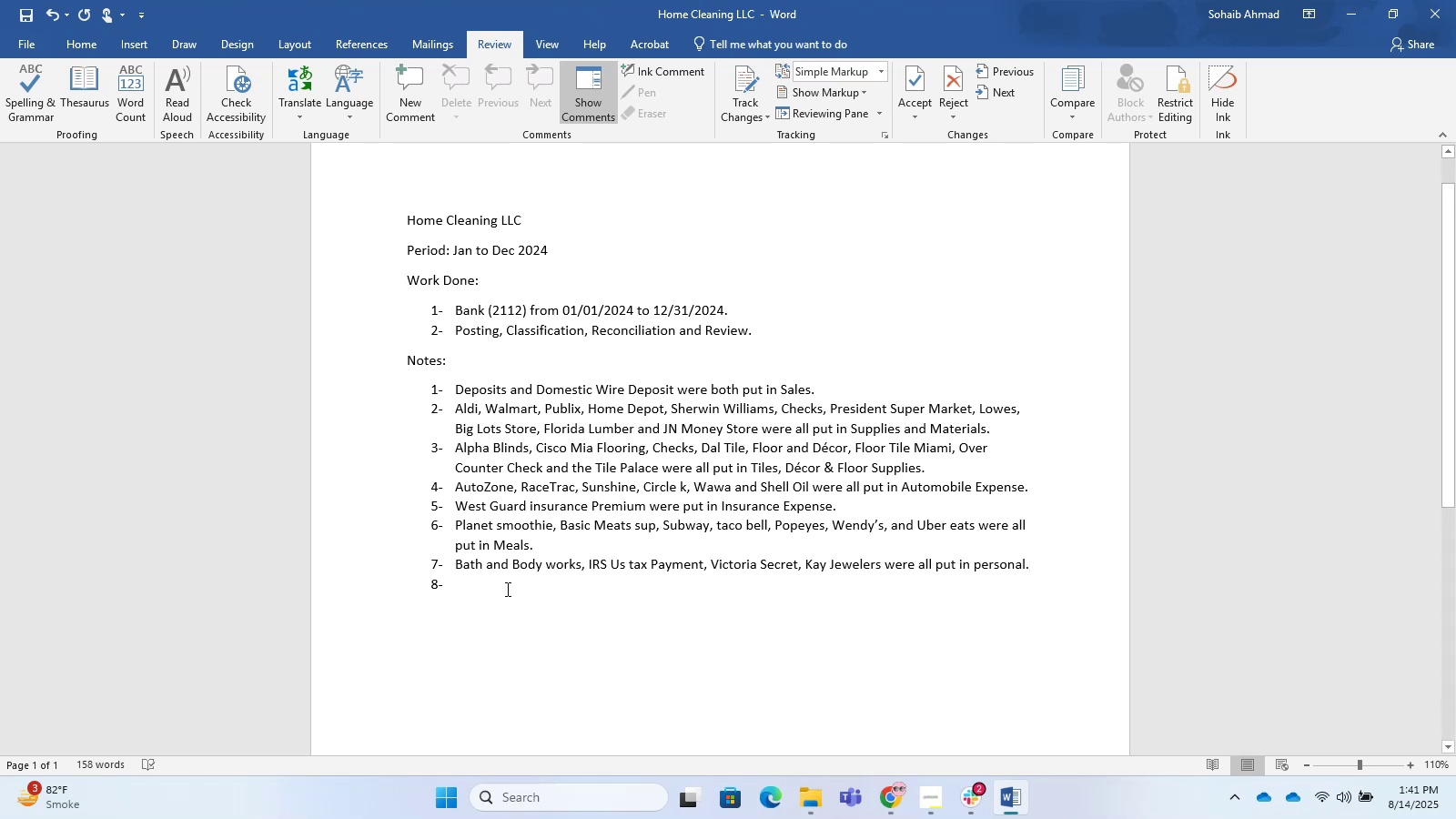 
key(Alt+Tab)
 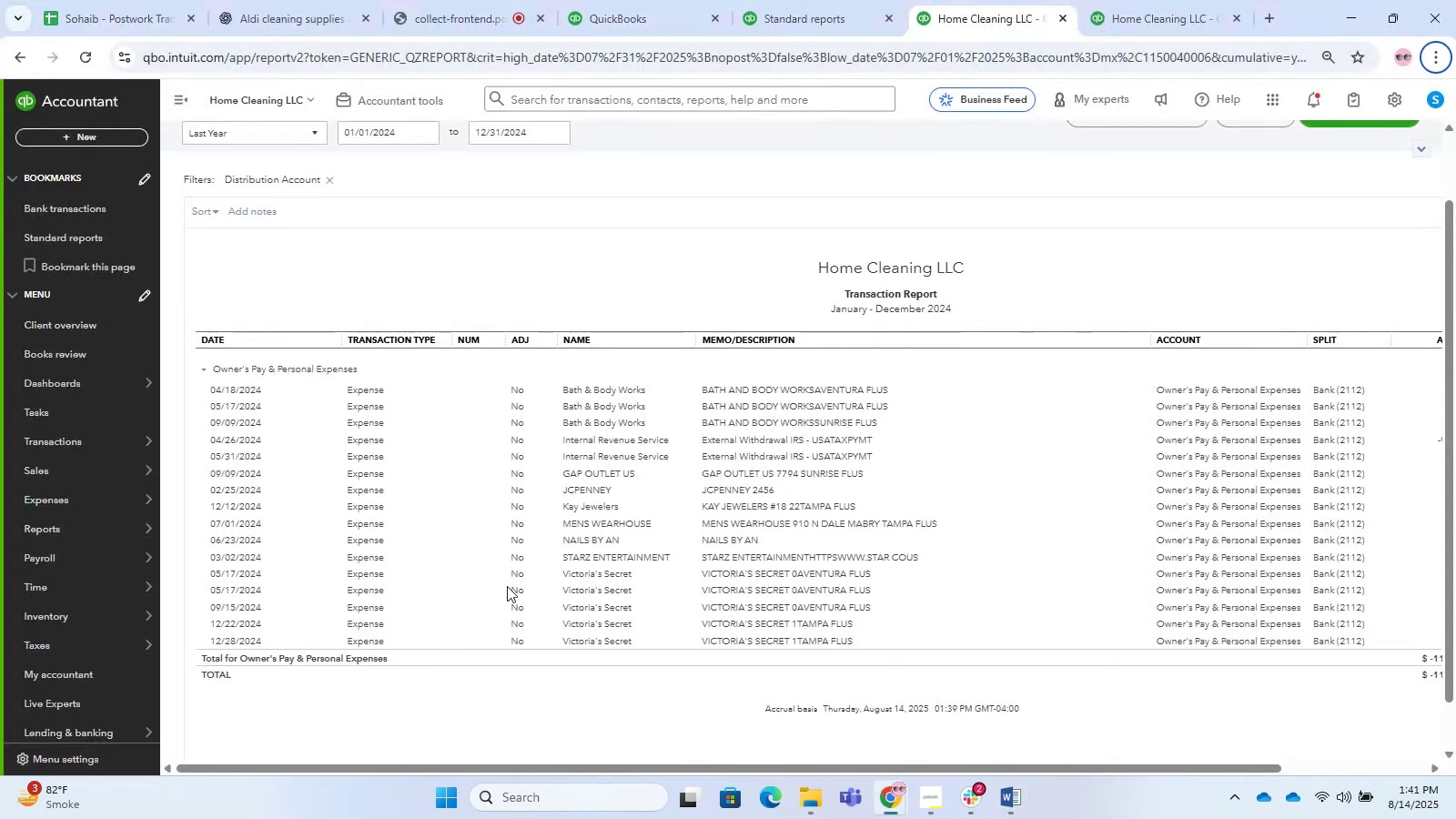 
scroll: coordinate [496, 509], scroll_direction: up, amount: 4.0
 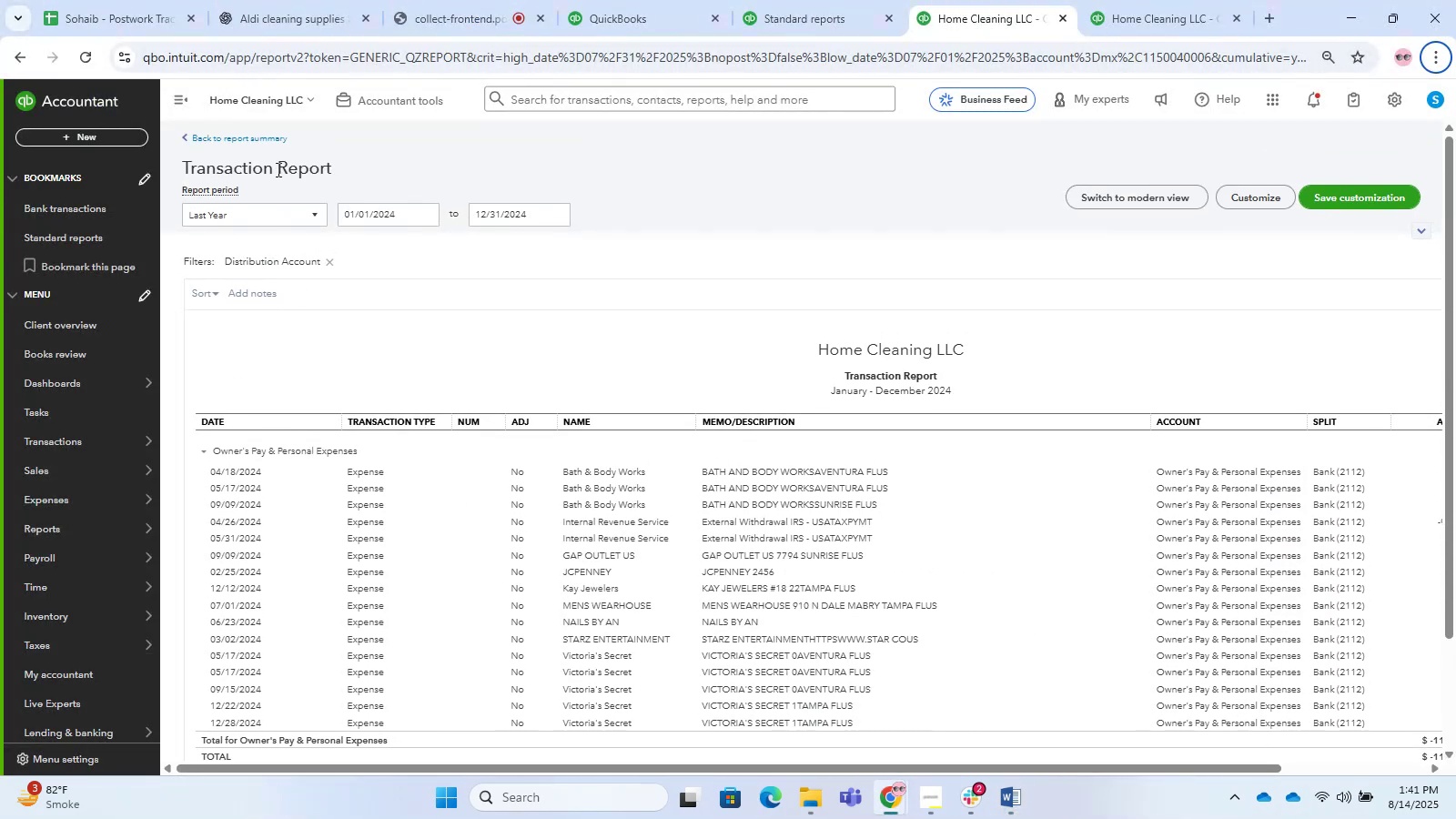 
left_click_drag(start_coordinate=[228, 145], to_coordinate=[221, 147])
 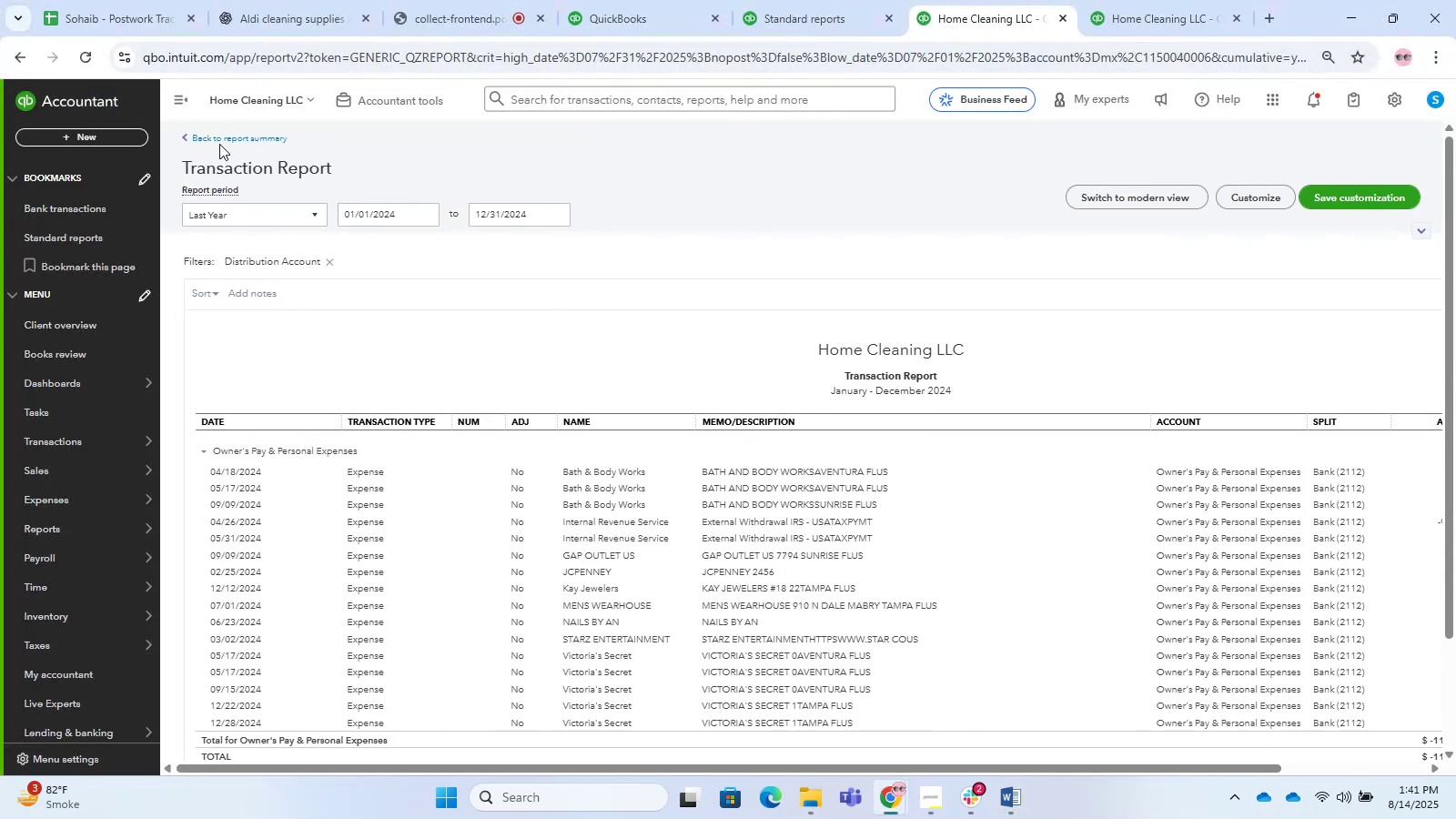 
double_click([219, 144])
 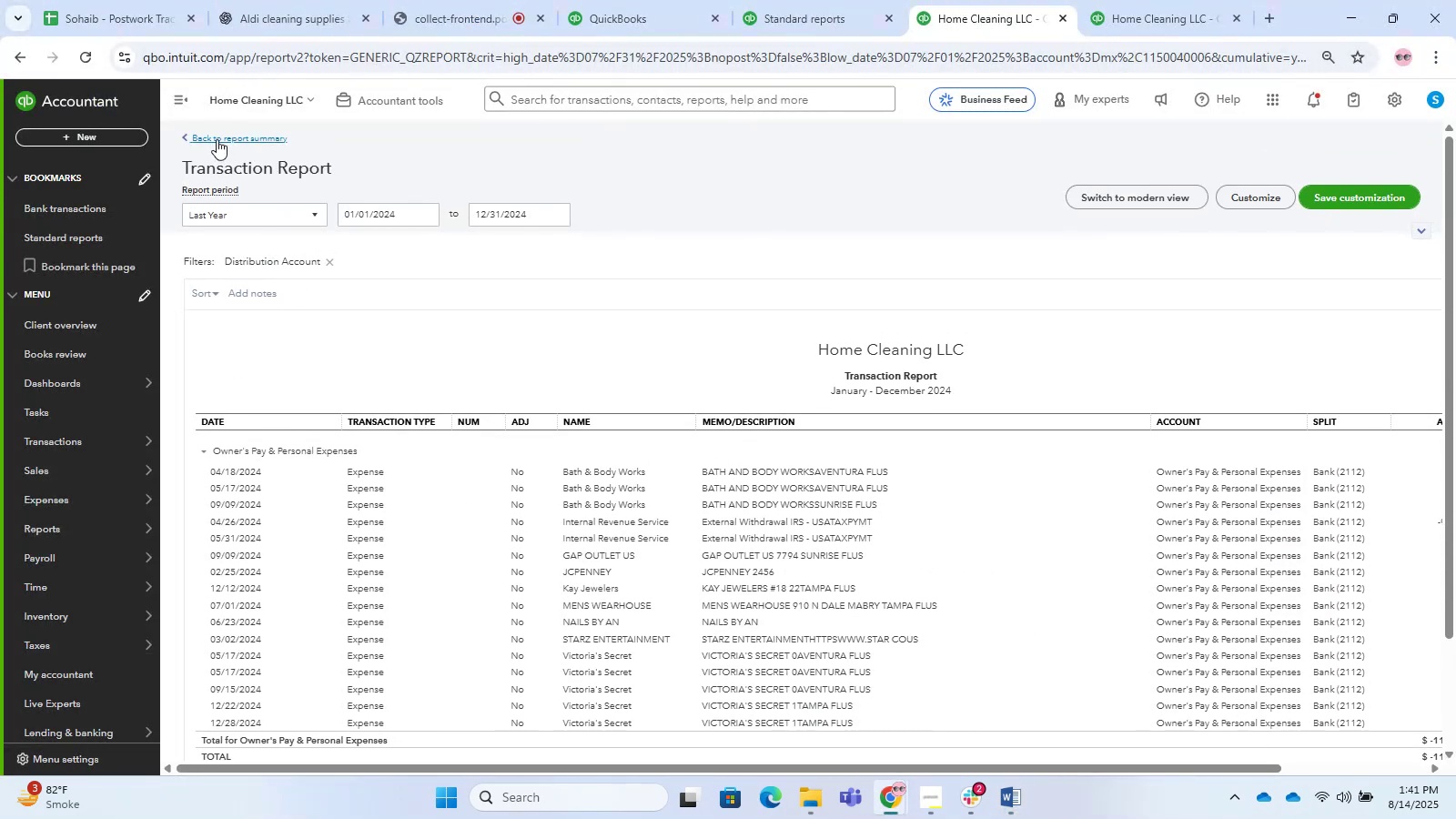 
left_click([216, 139])
 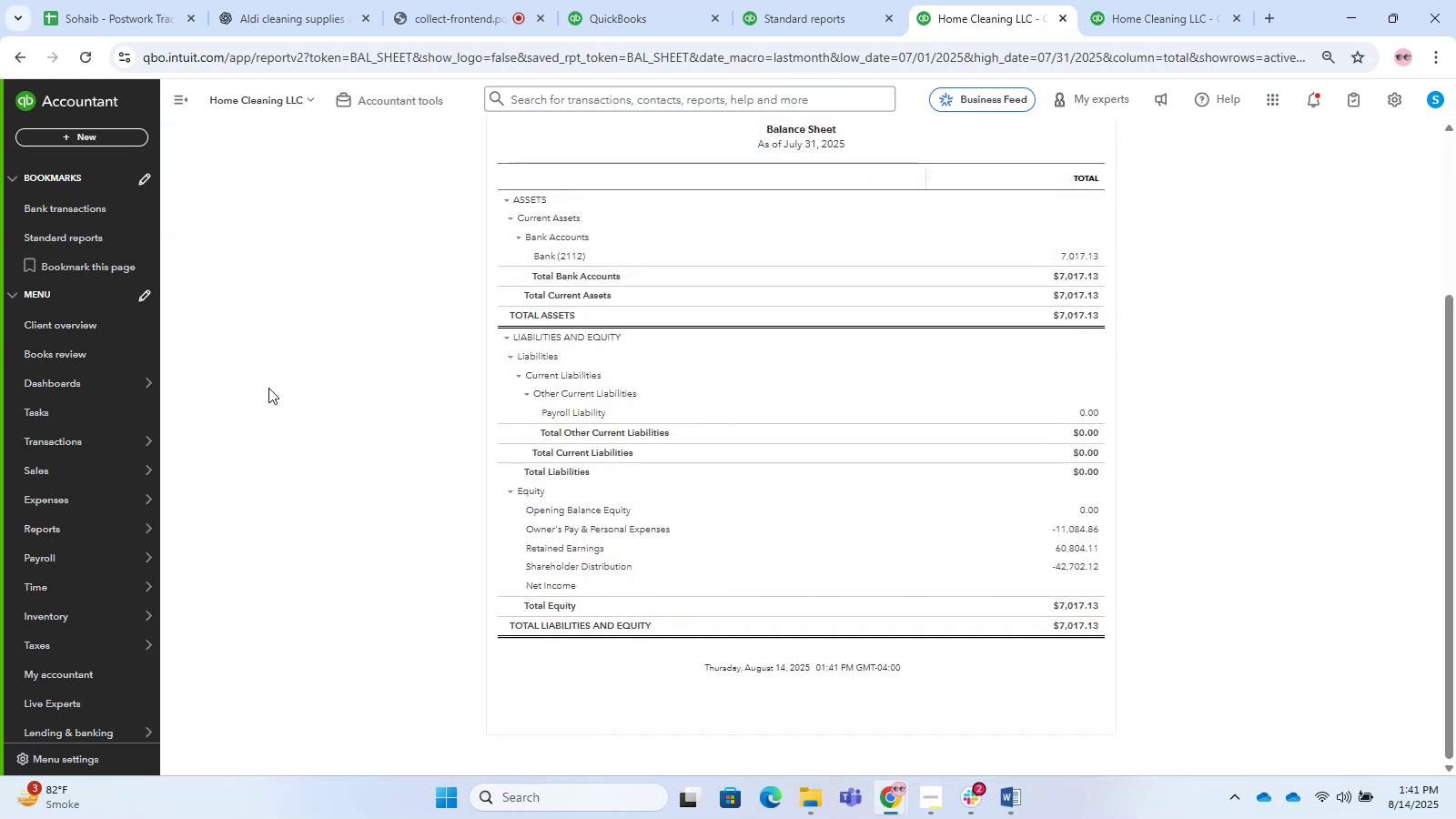 
wait(6.42)
 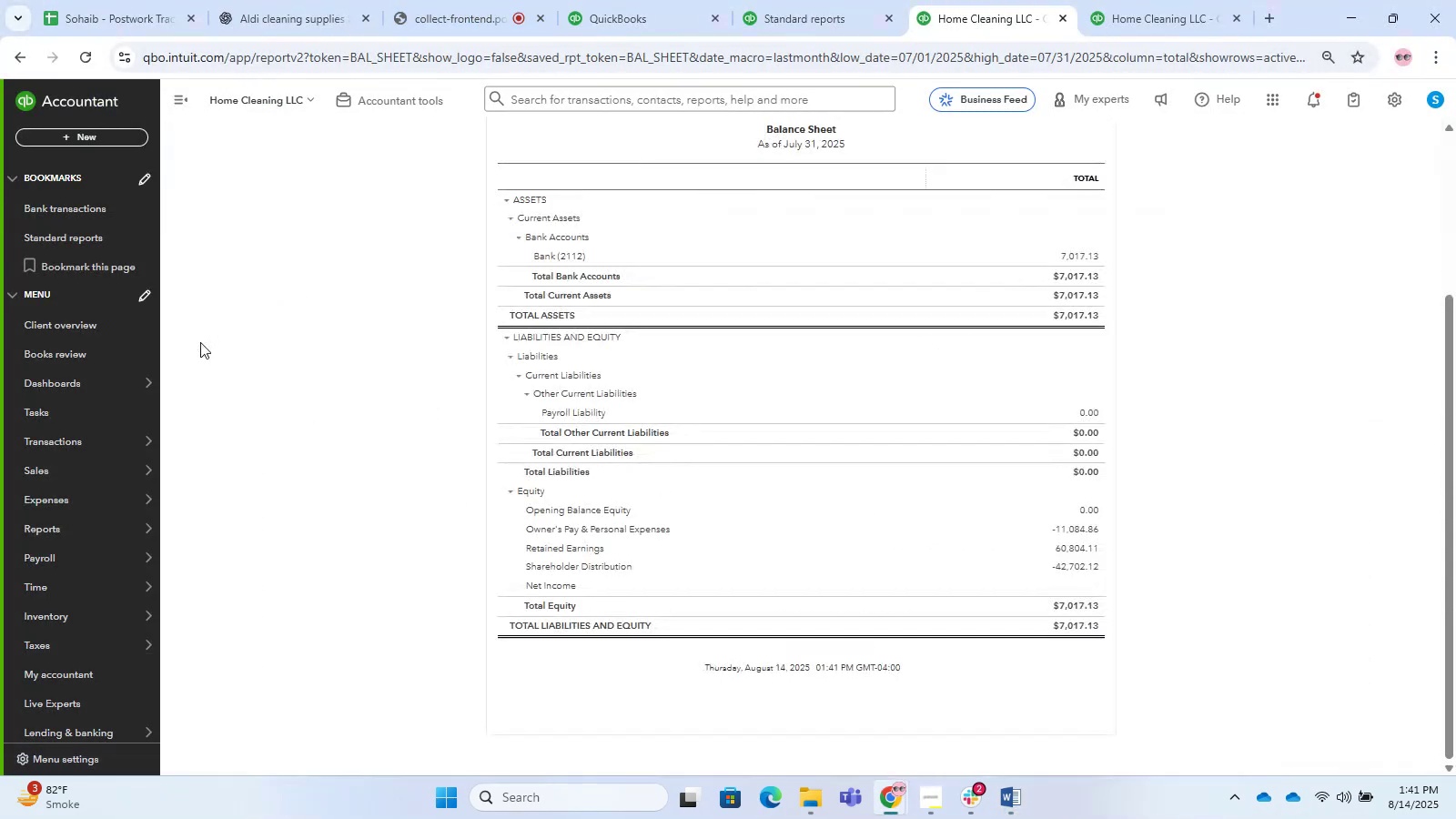 
scroll: coordinate [594, 405], scroll_direction: down, amount: 1.0
 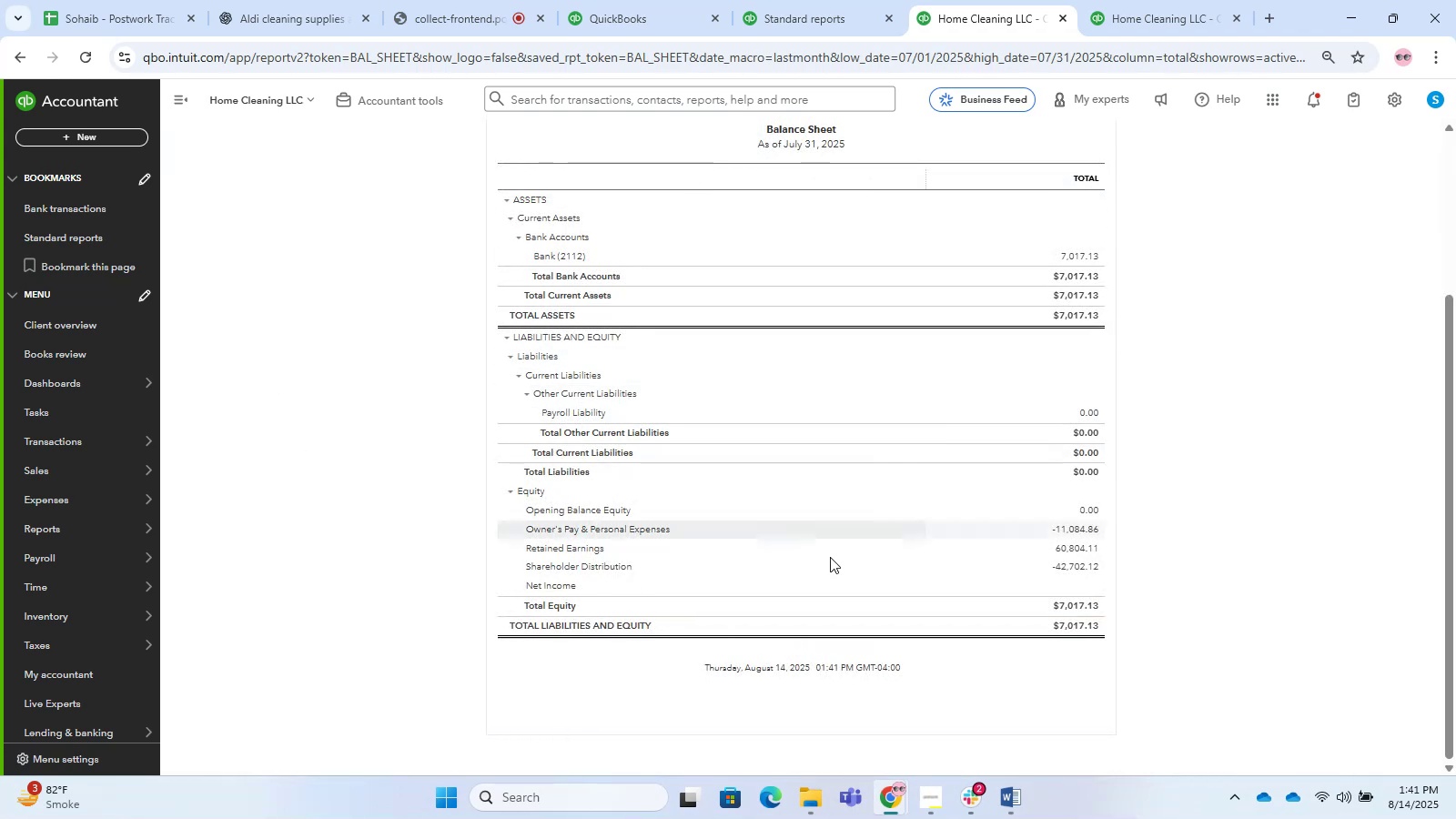 
scroll: coordinate [850, 567], scroll_direction: up, amount: 1.0
 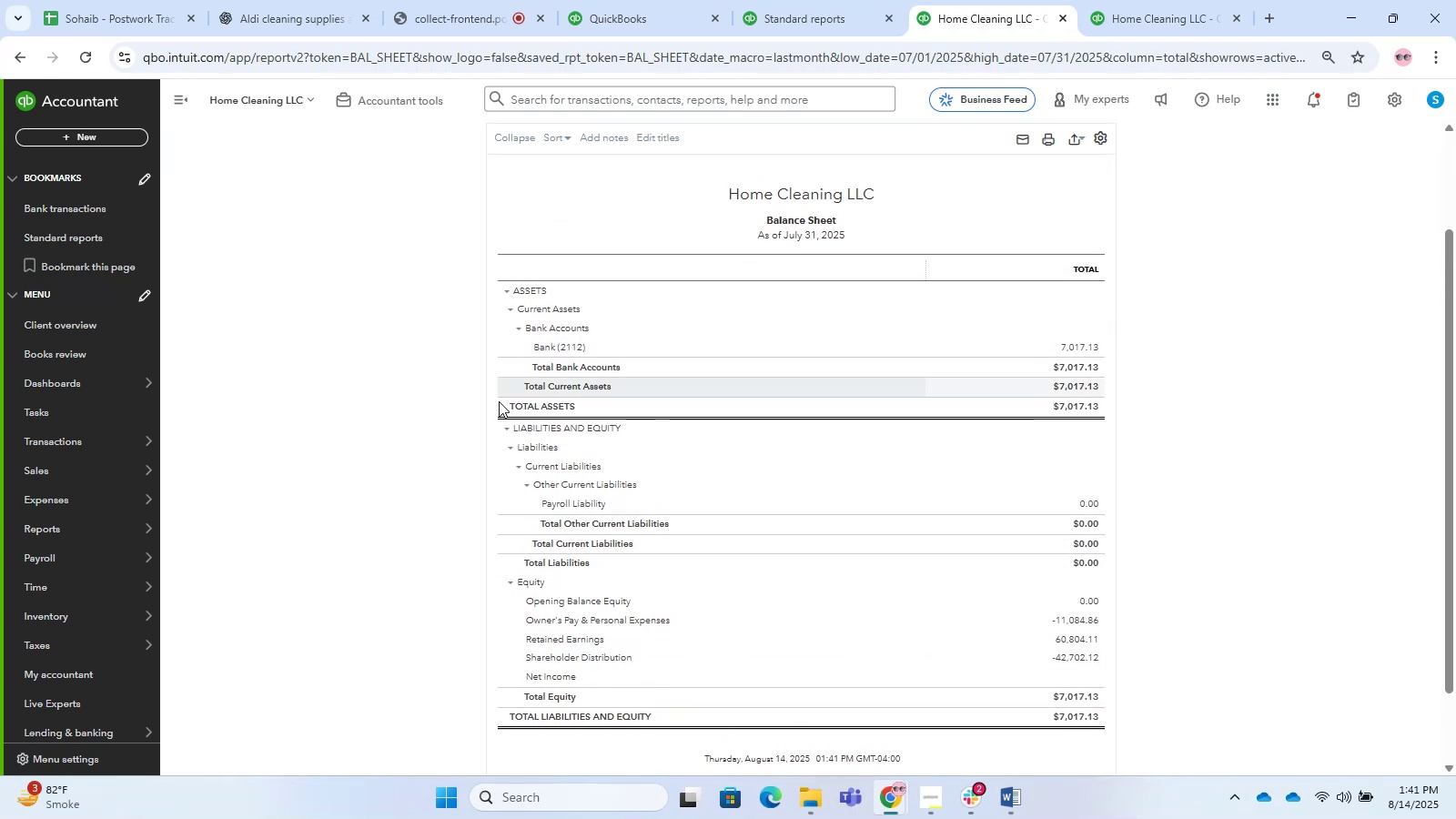 
key(Alt+Tab)
 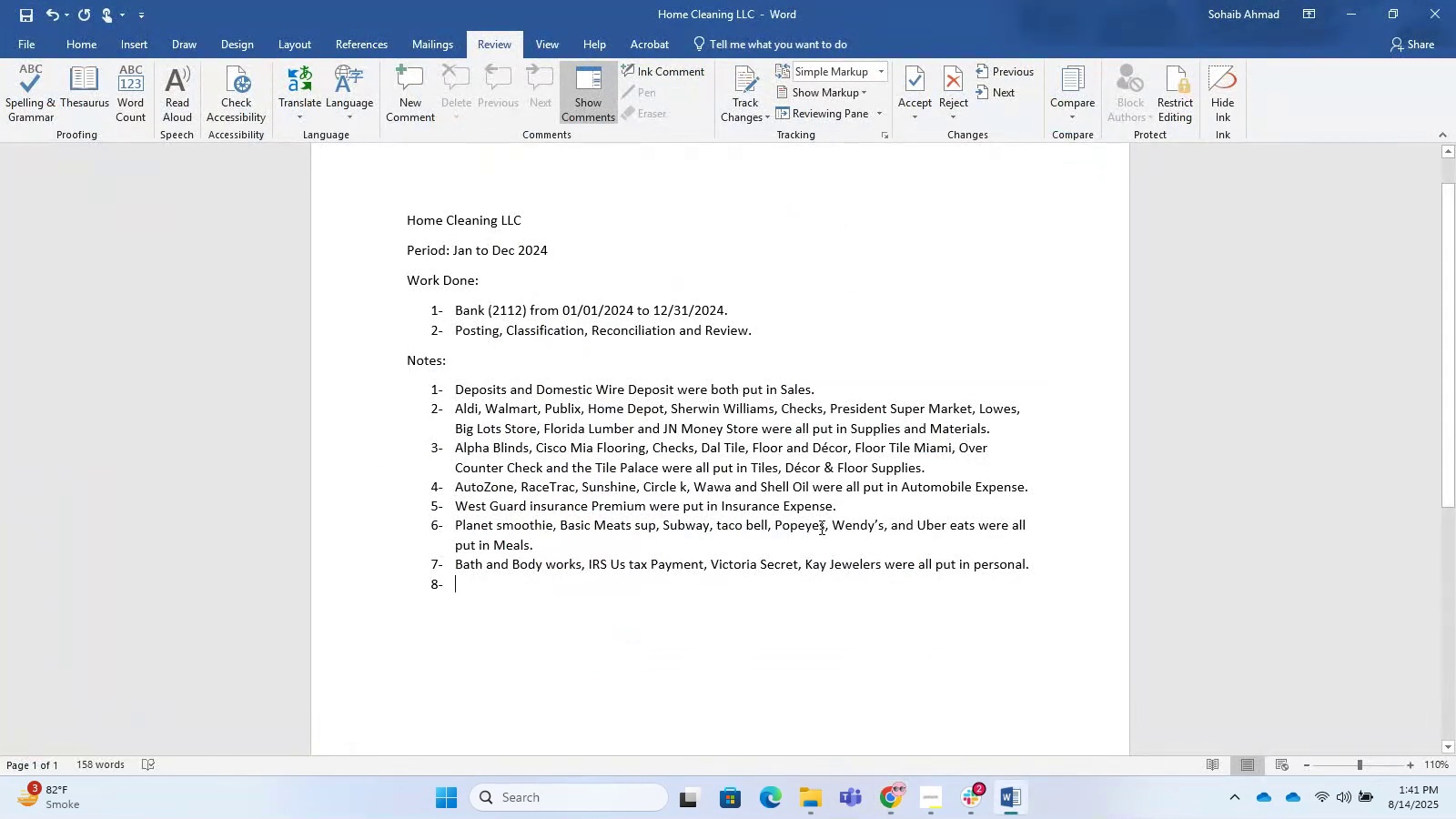 
key(Alt+Tab)
 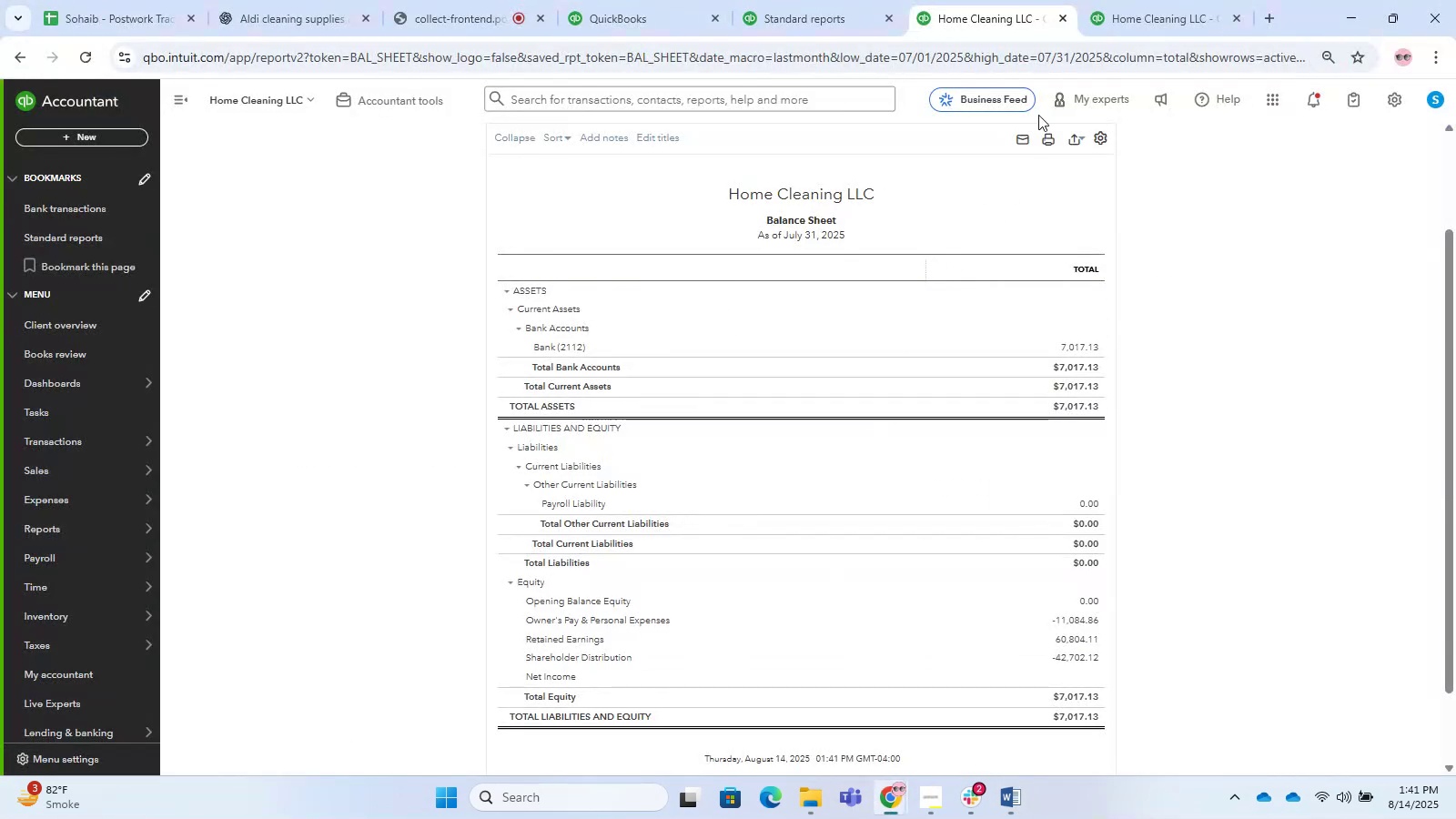 
left_click([1162, 0])
 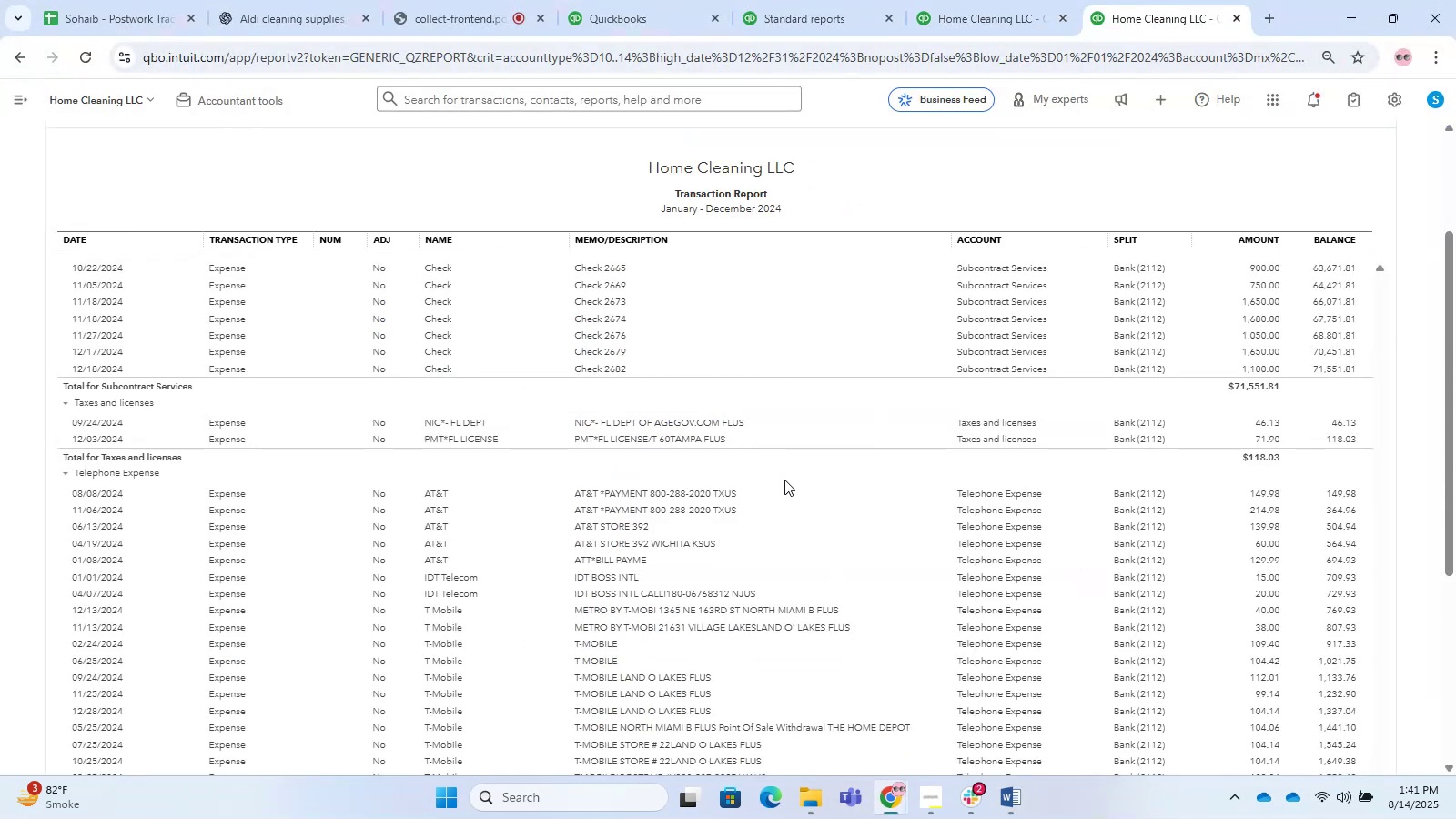 
scroll: coordinate [782, 487], scroll_direction: down, amount: 2.0
 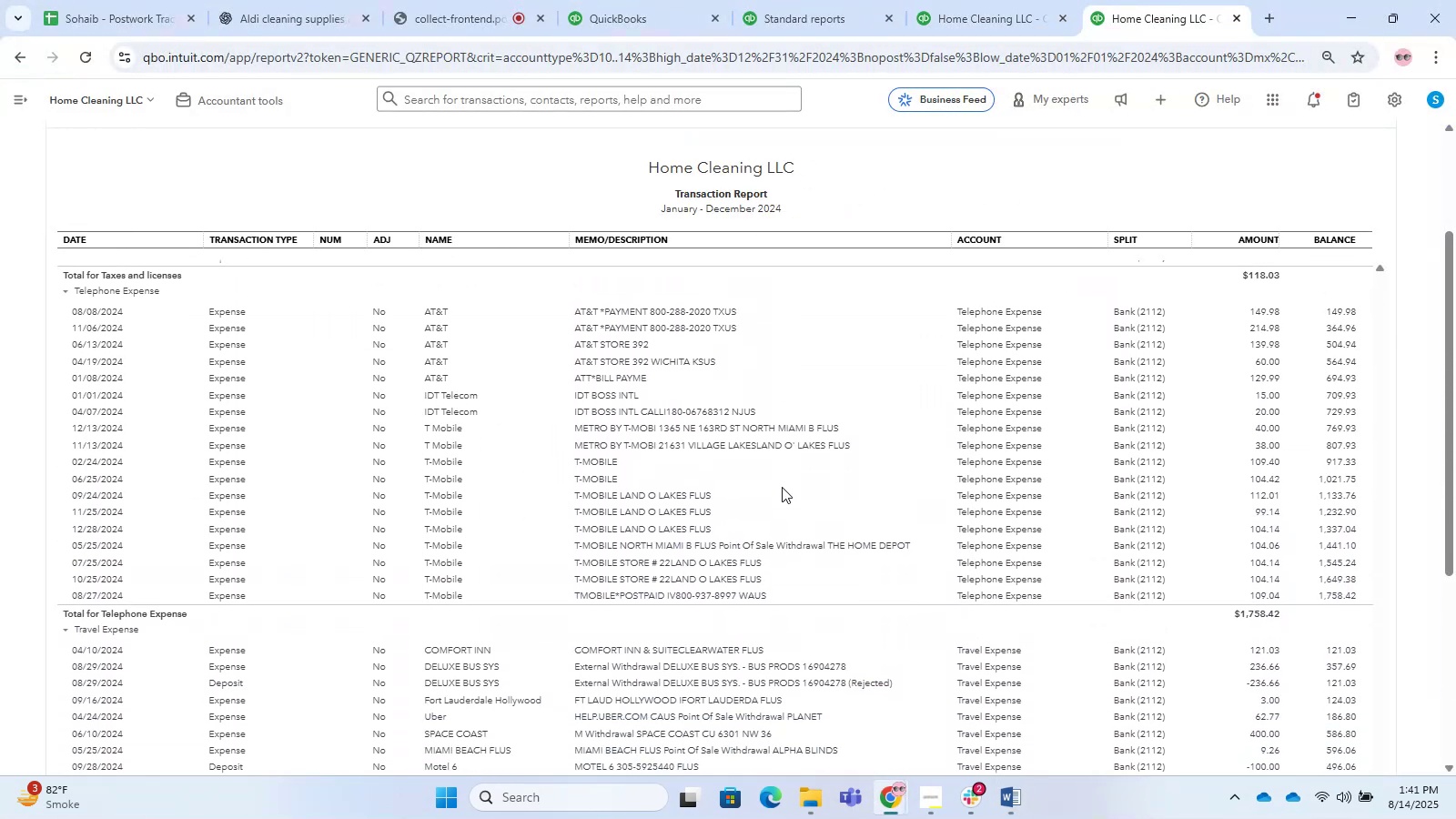 
scroll: coordinate [782, 487], scroll_direction: up, amount: 2.0
 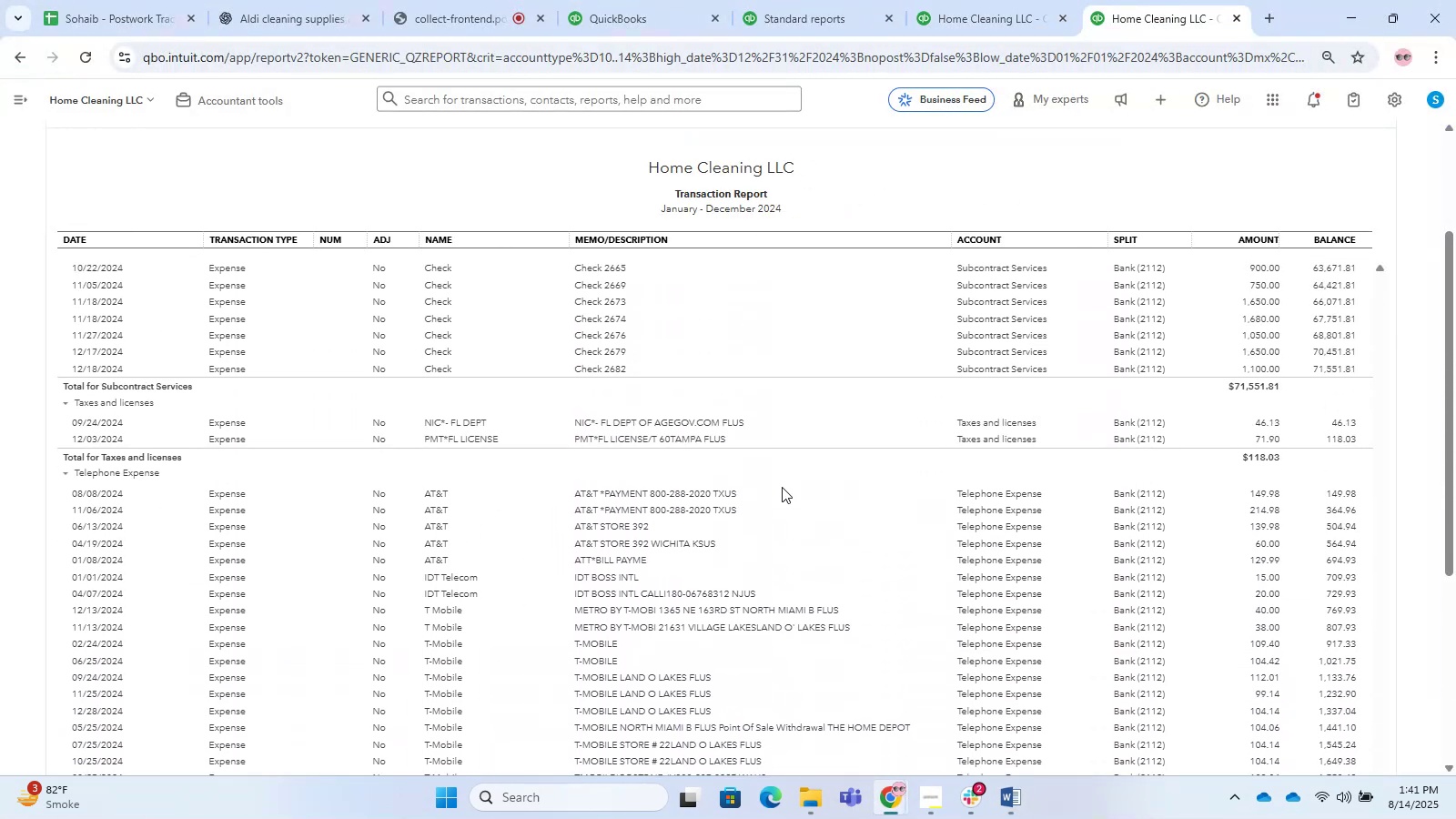 
hold_key(key=AltLeft, duration=1.53)
 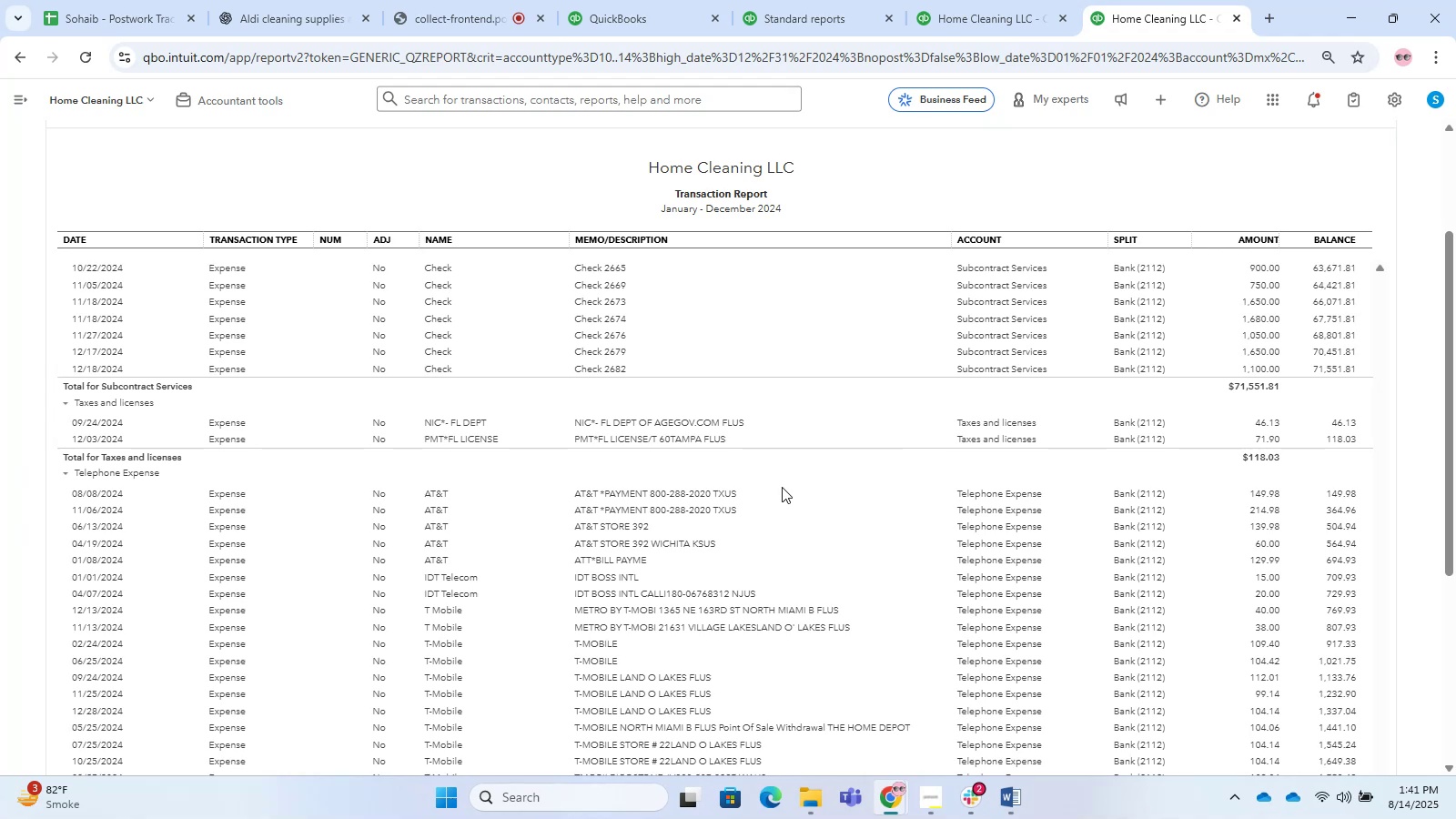 
key(Alt+Tab)
 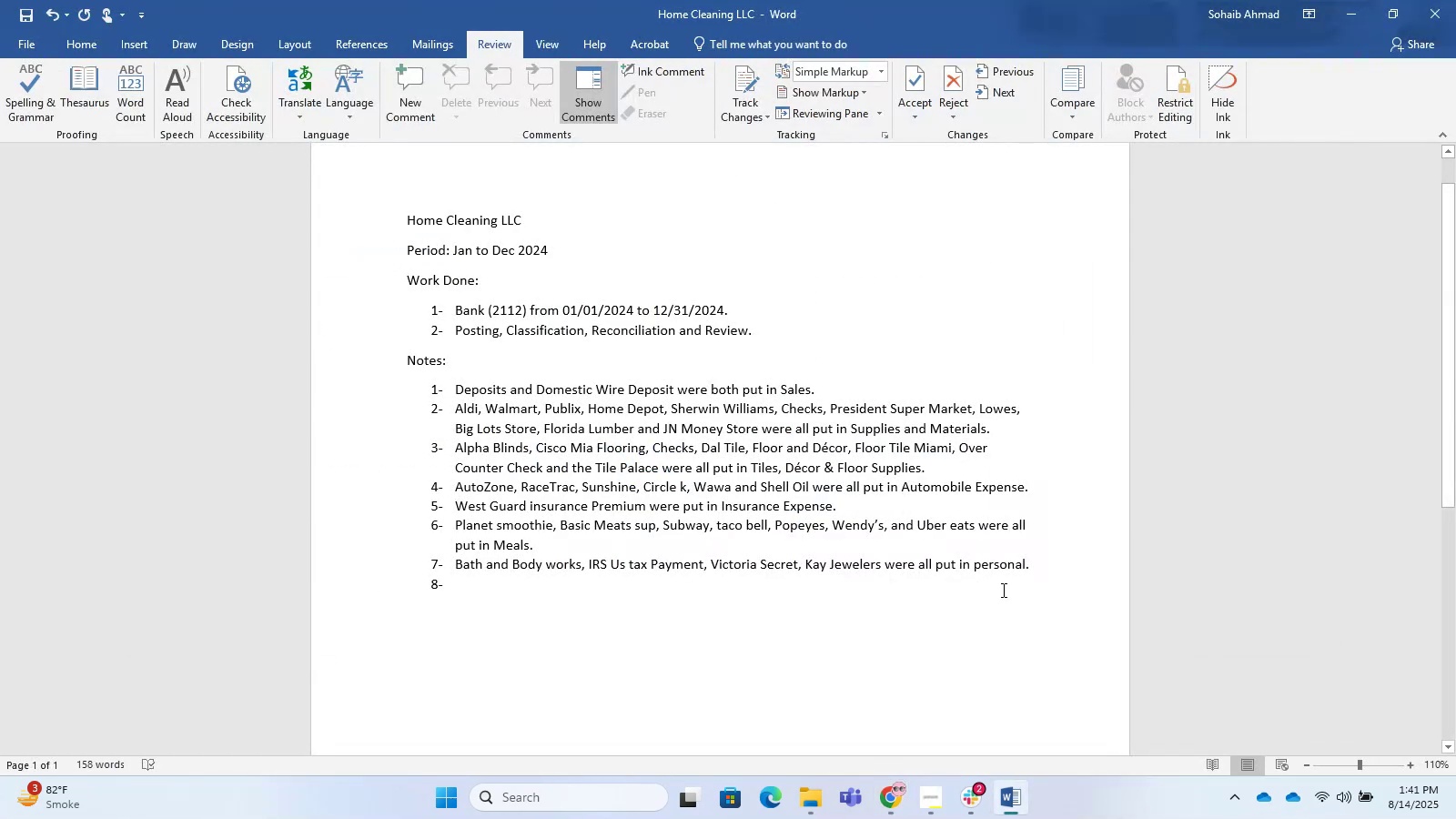 
left_click_drag(start_coordinate=[1064, 570], to_coordinate=[461, 557])
 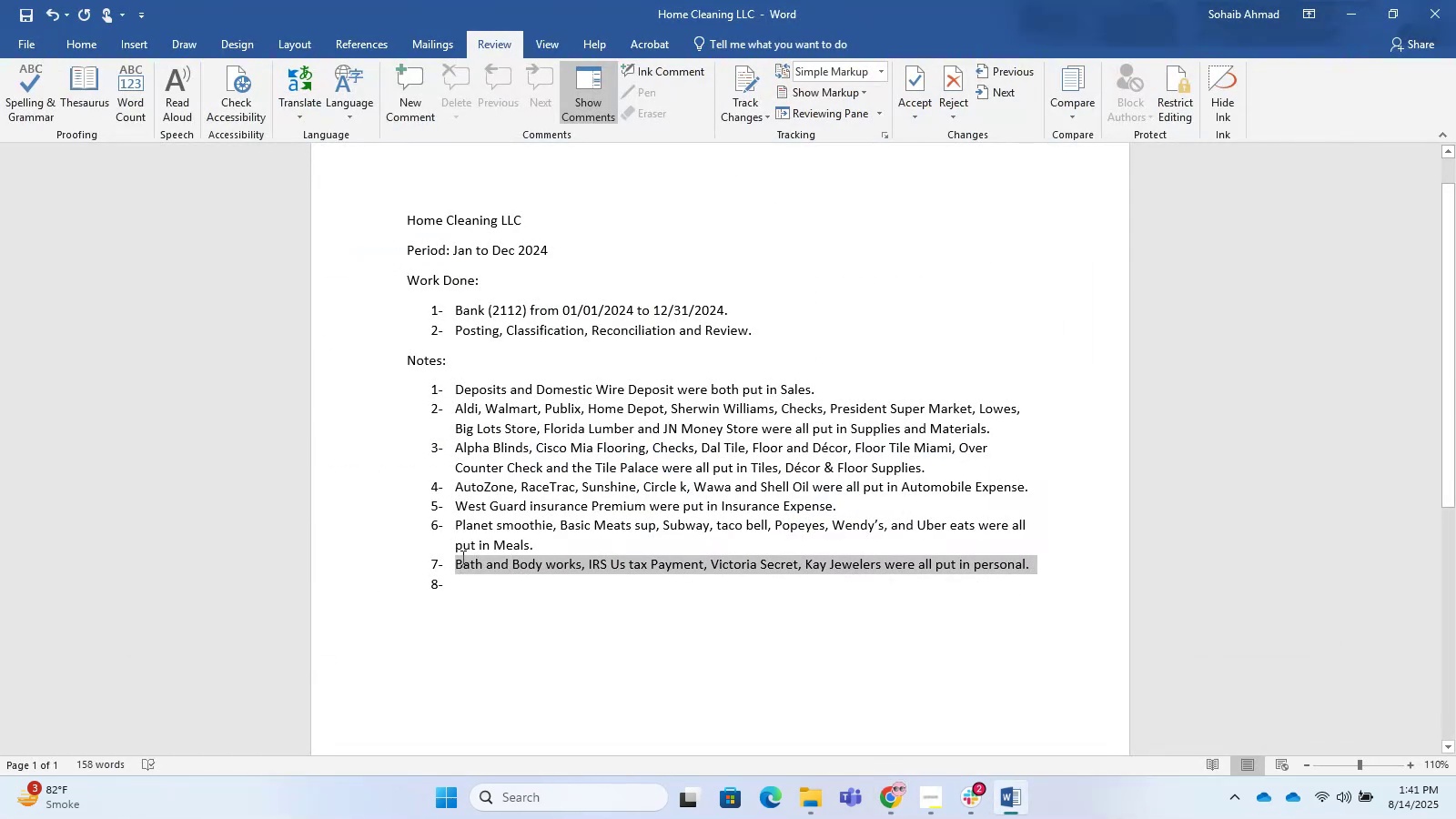 
key(Control+X)
 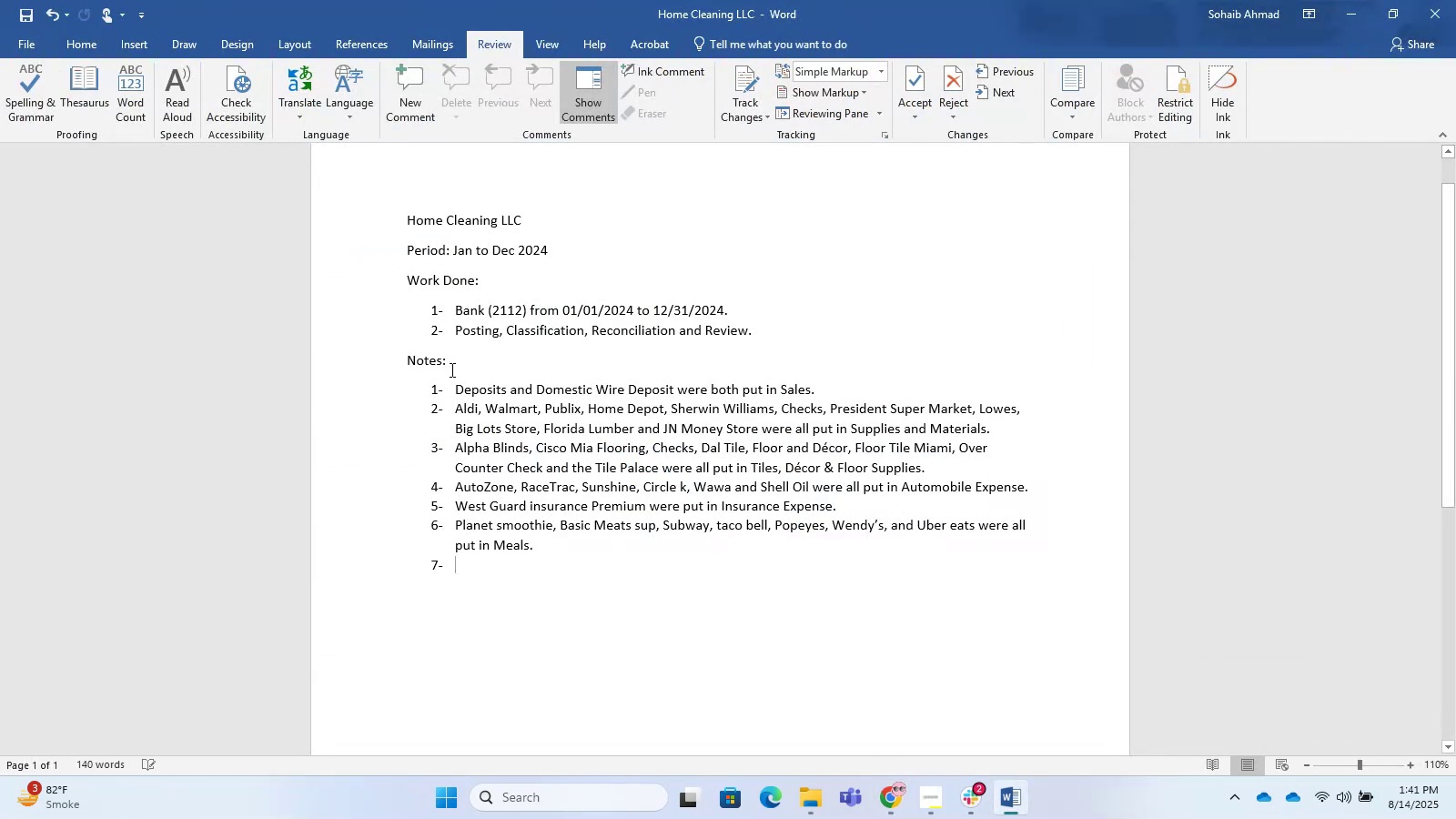 
left_click([456, 388])
 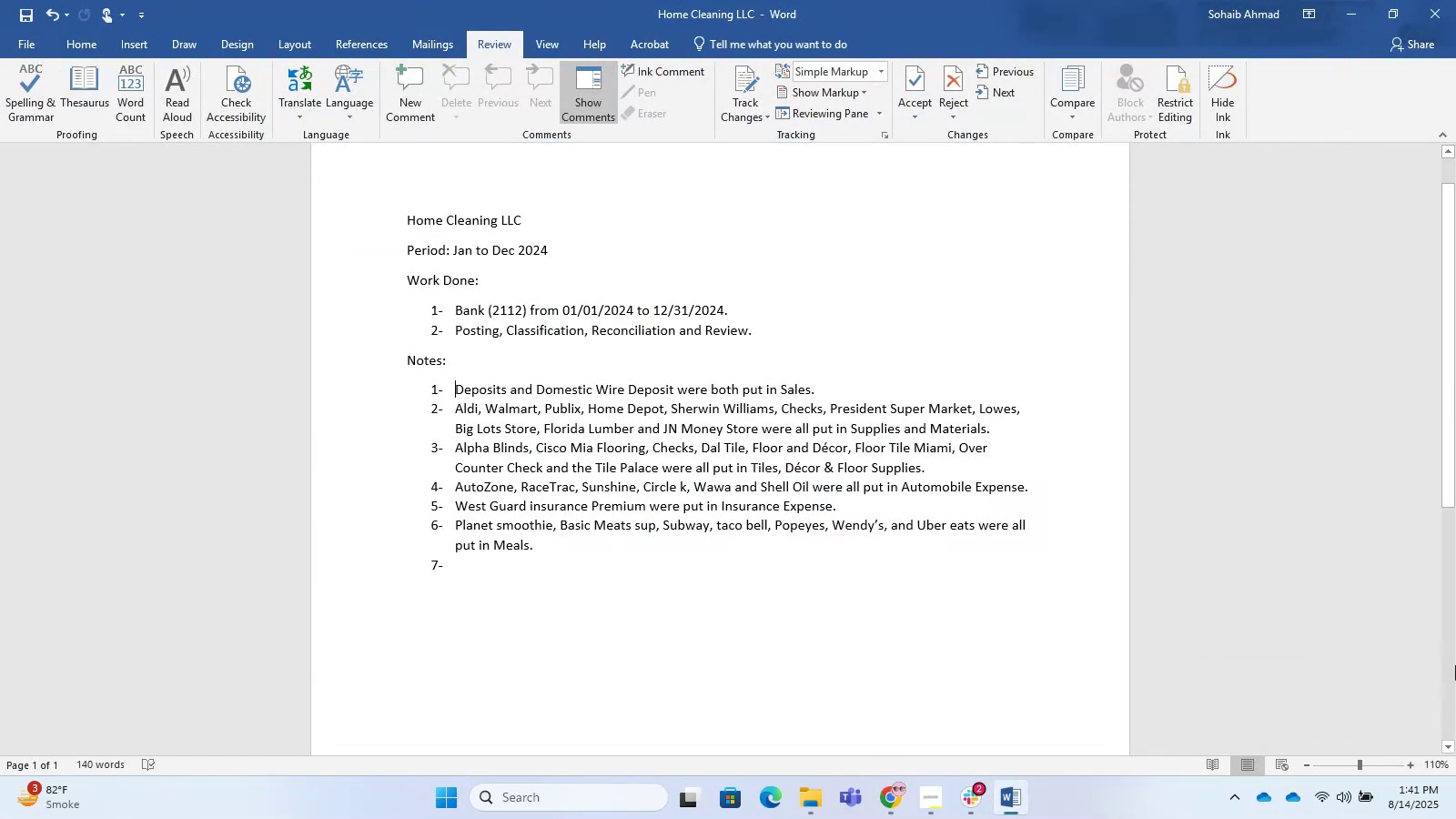 
key(Enter)
 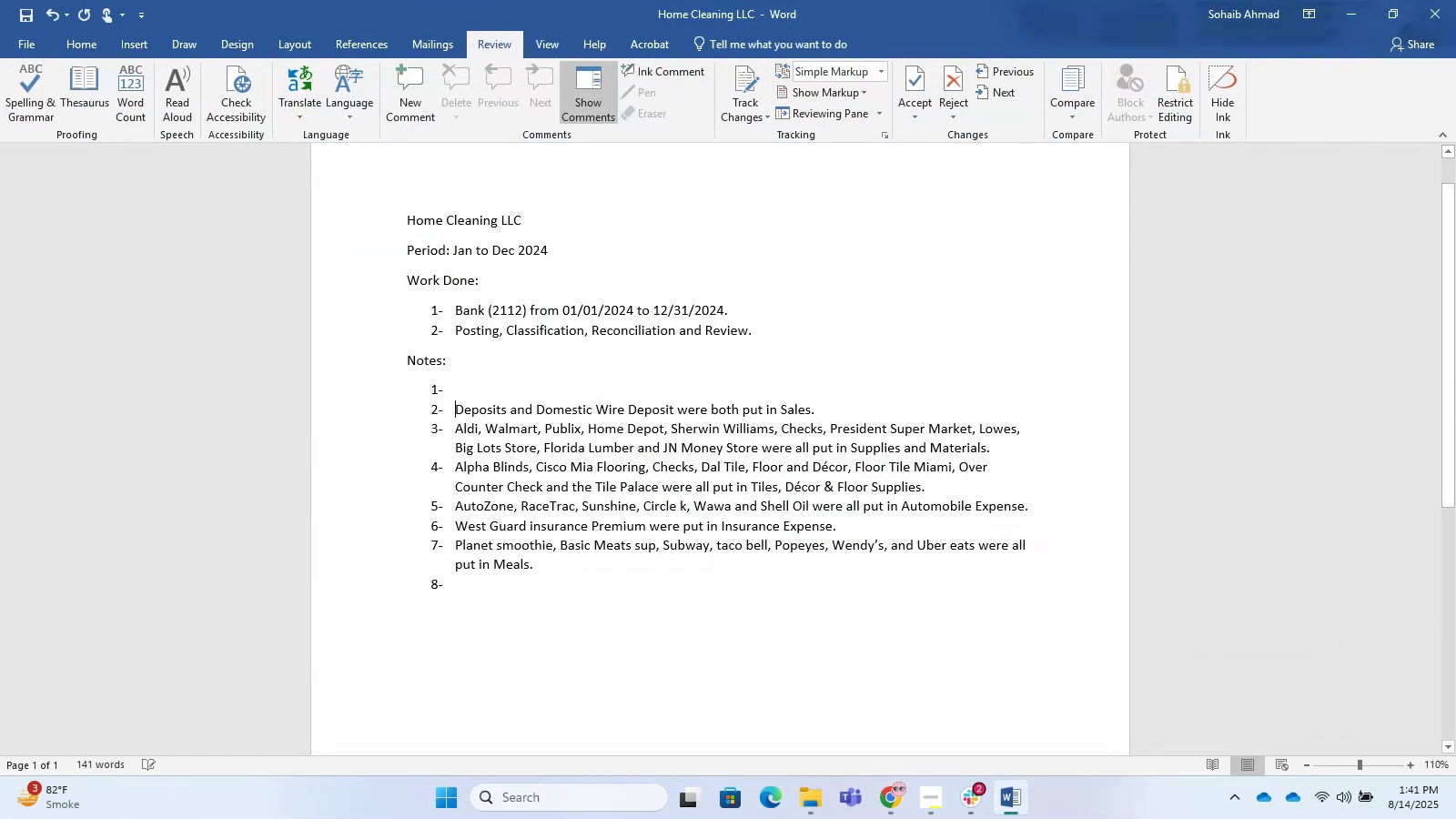 
key(ArrowUp)
 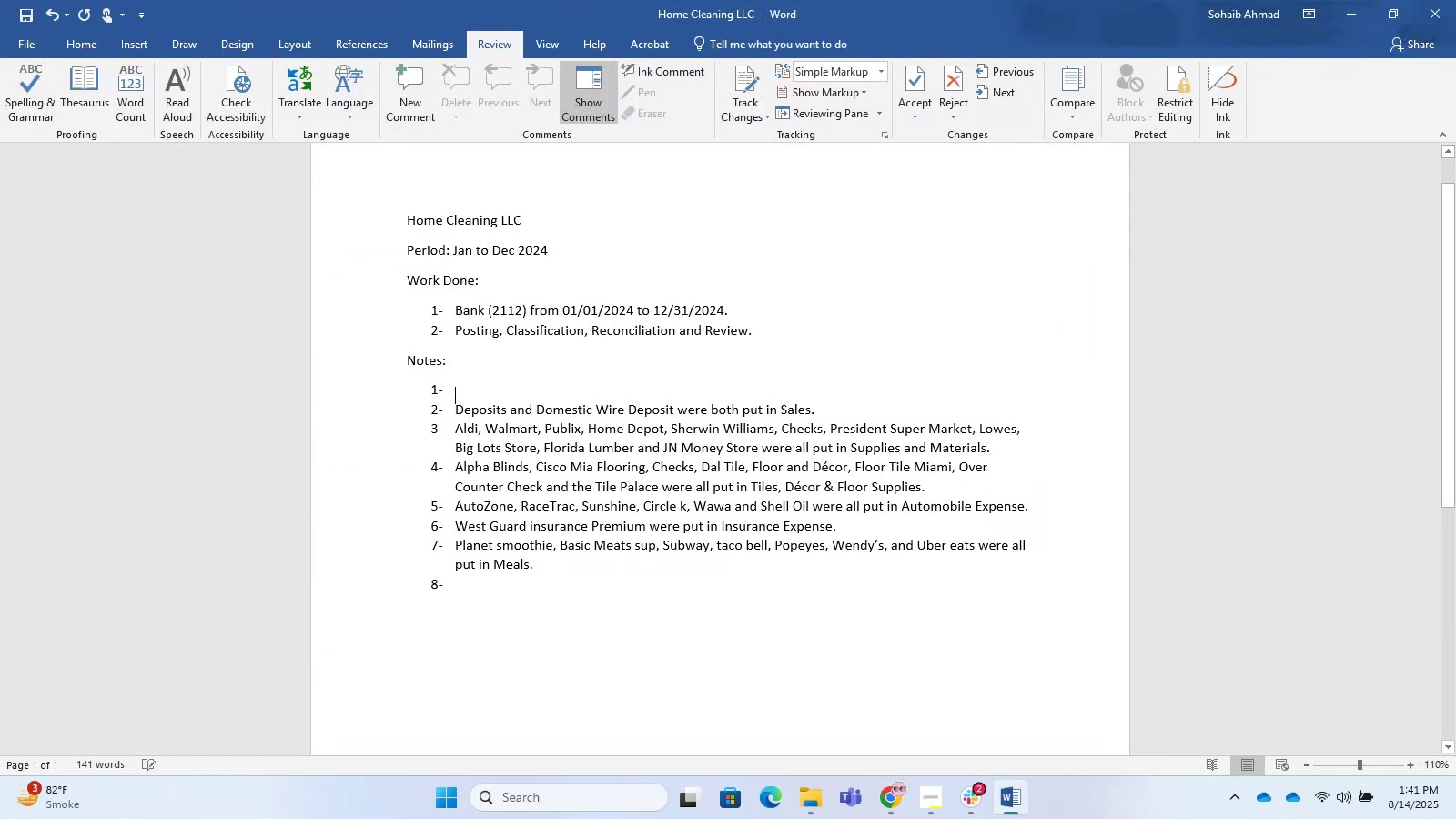 
key(Control+V)
 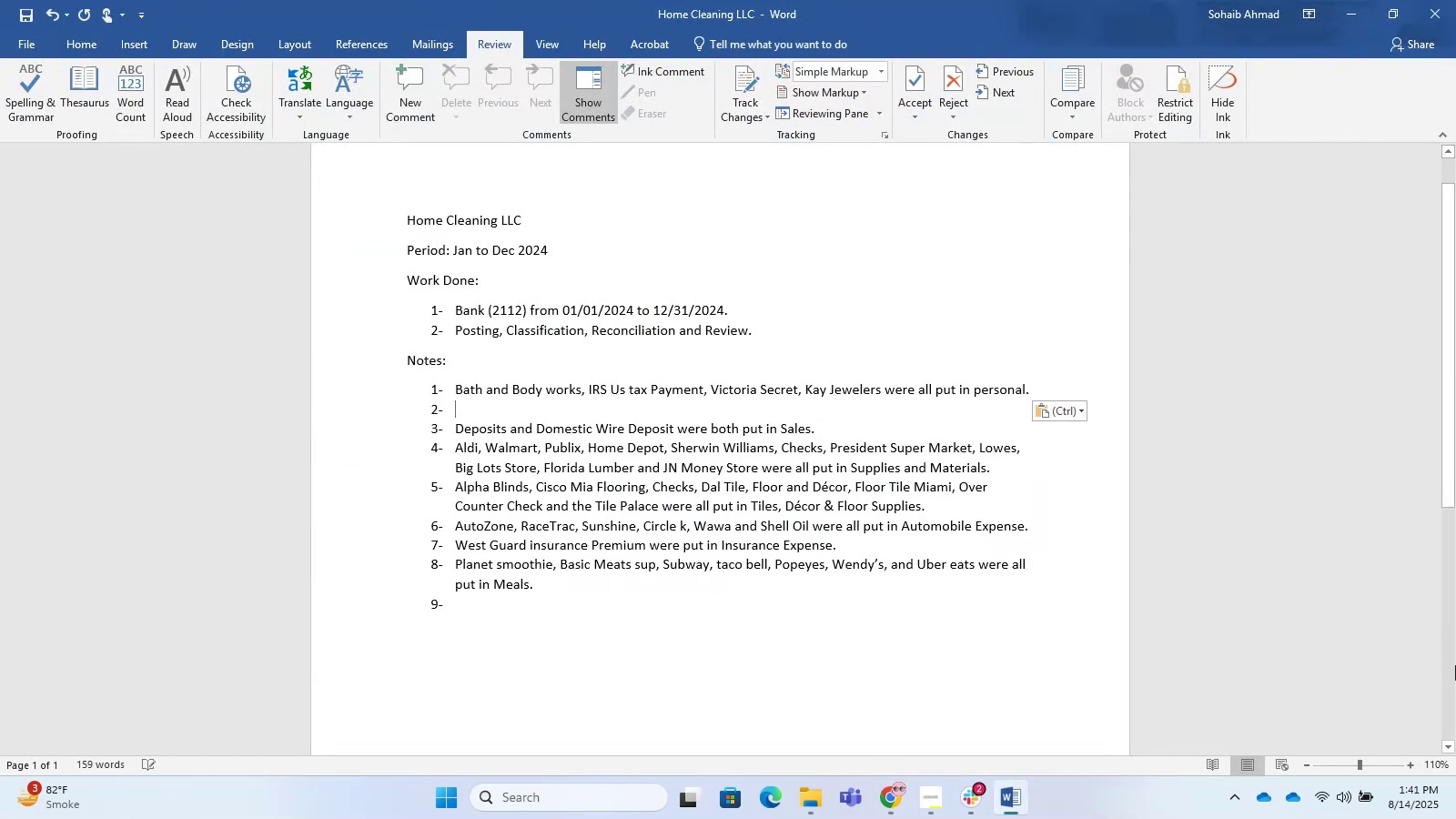 
key(Backspace)
 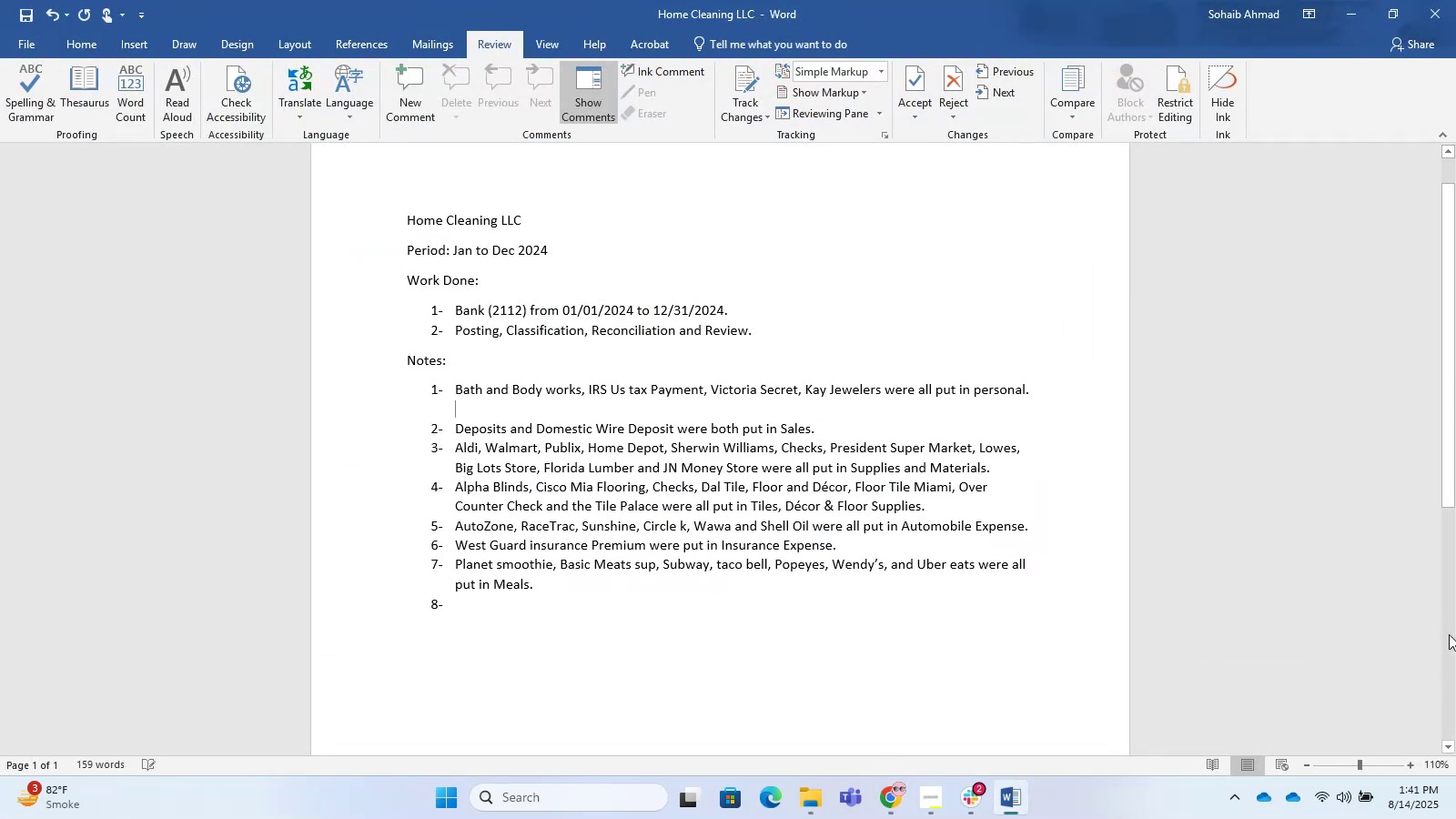 
key(Backspace)
 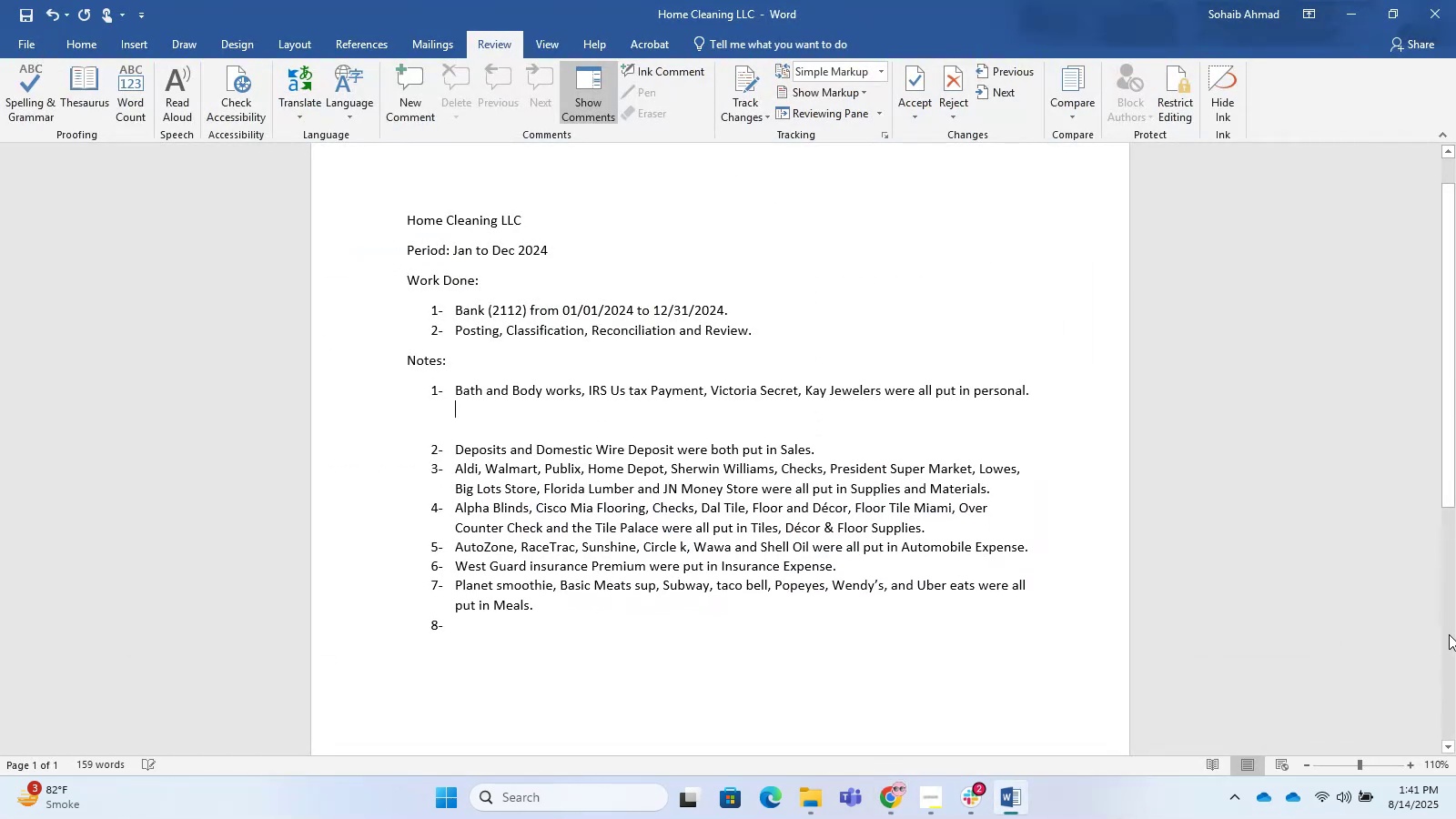 
key(Backspace)
 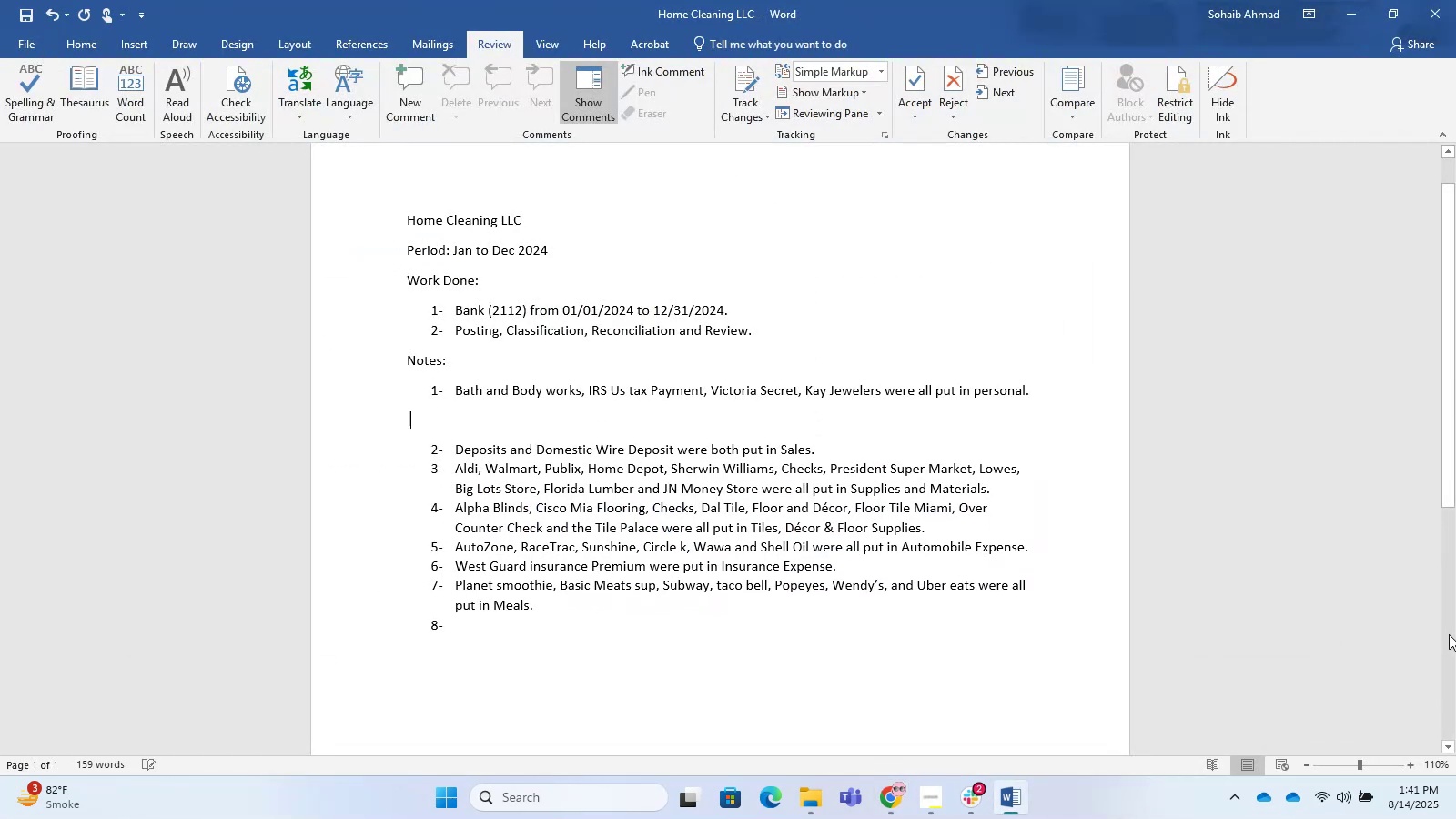 
key(Backspace)
 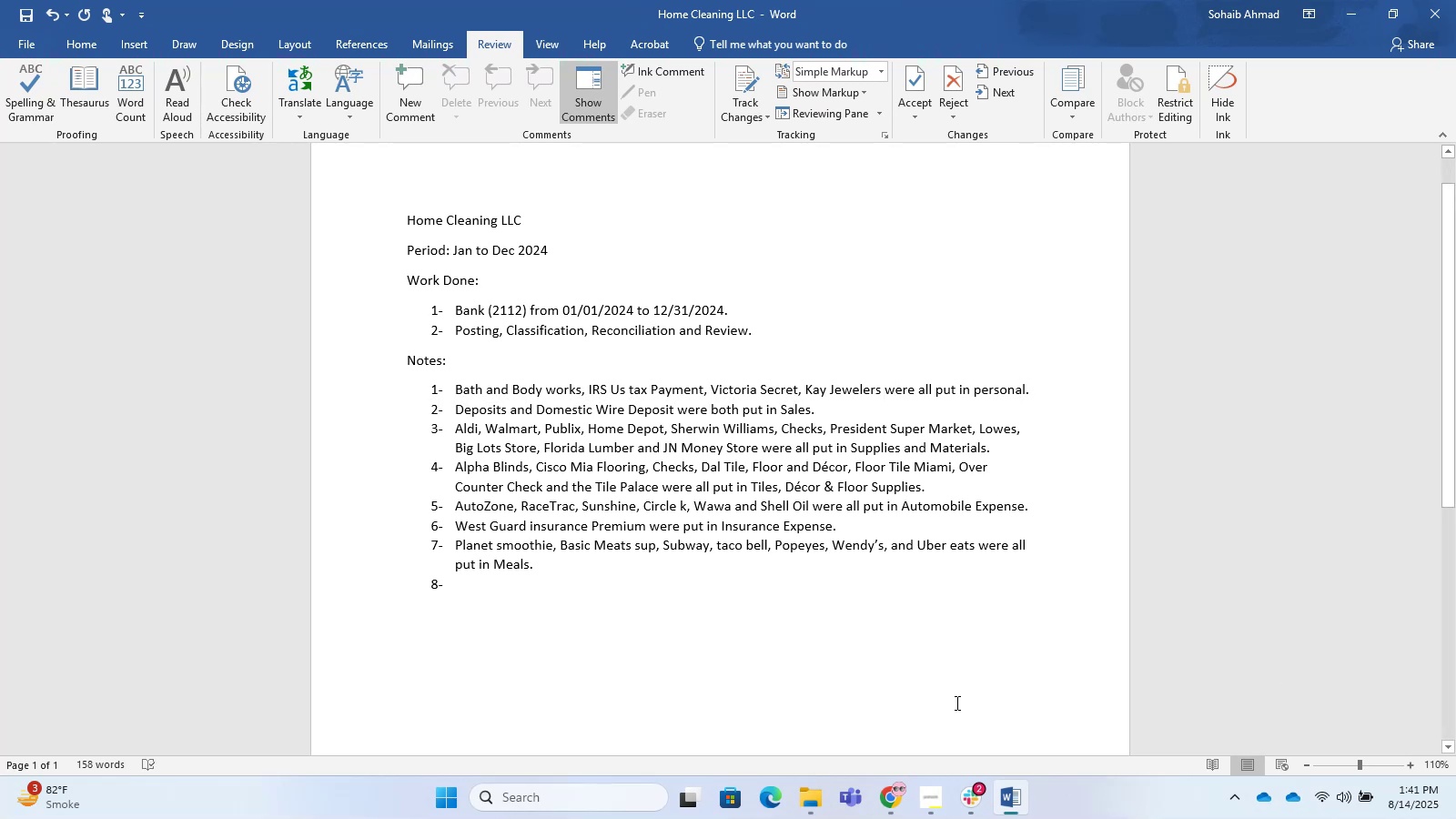 
left_click([658, 579])
 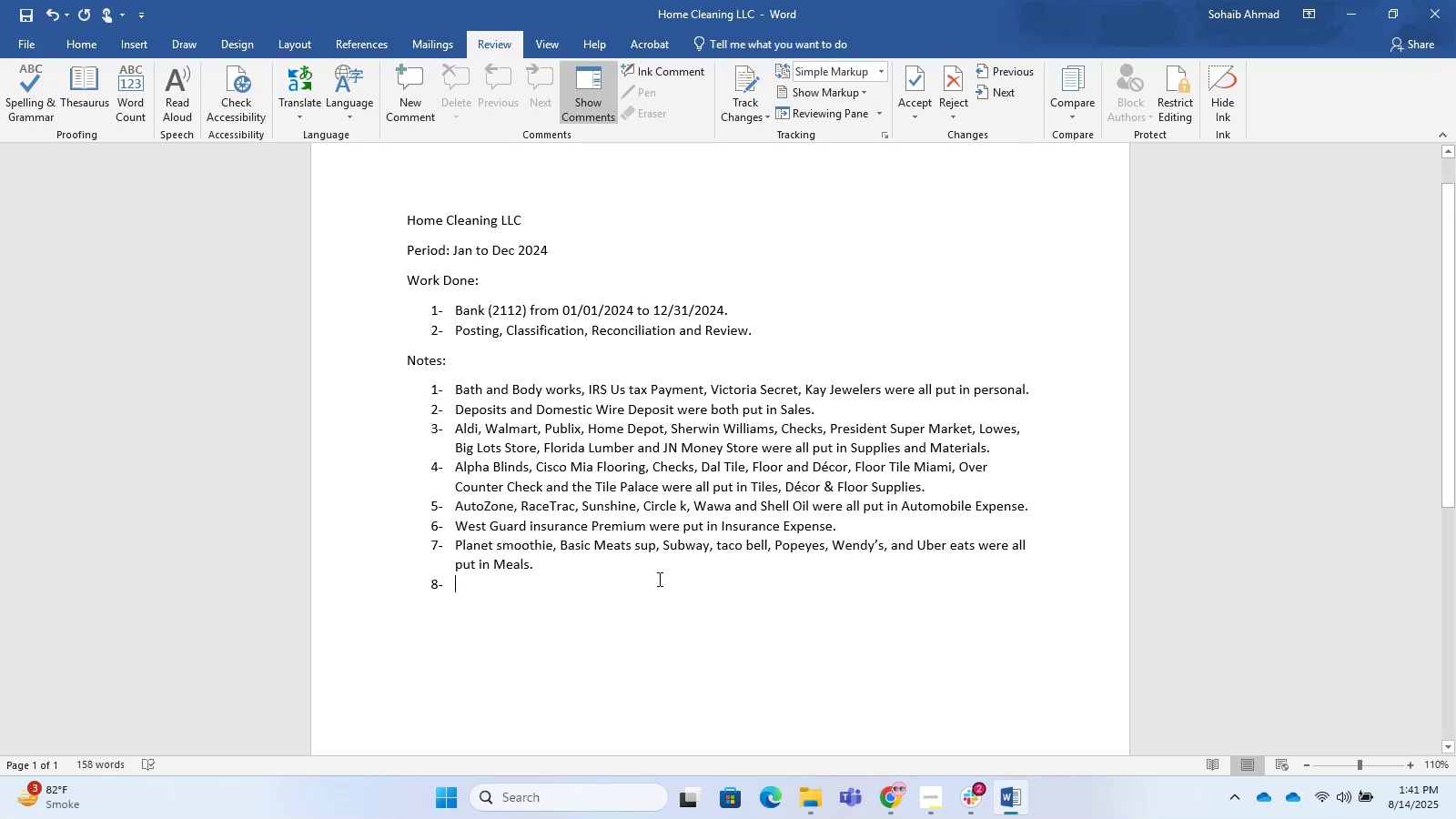 
type(Nic Fl )
key(Tab)
 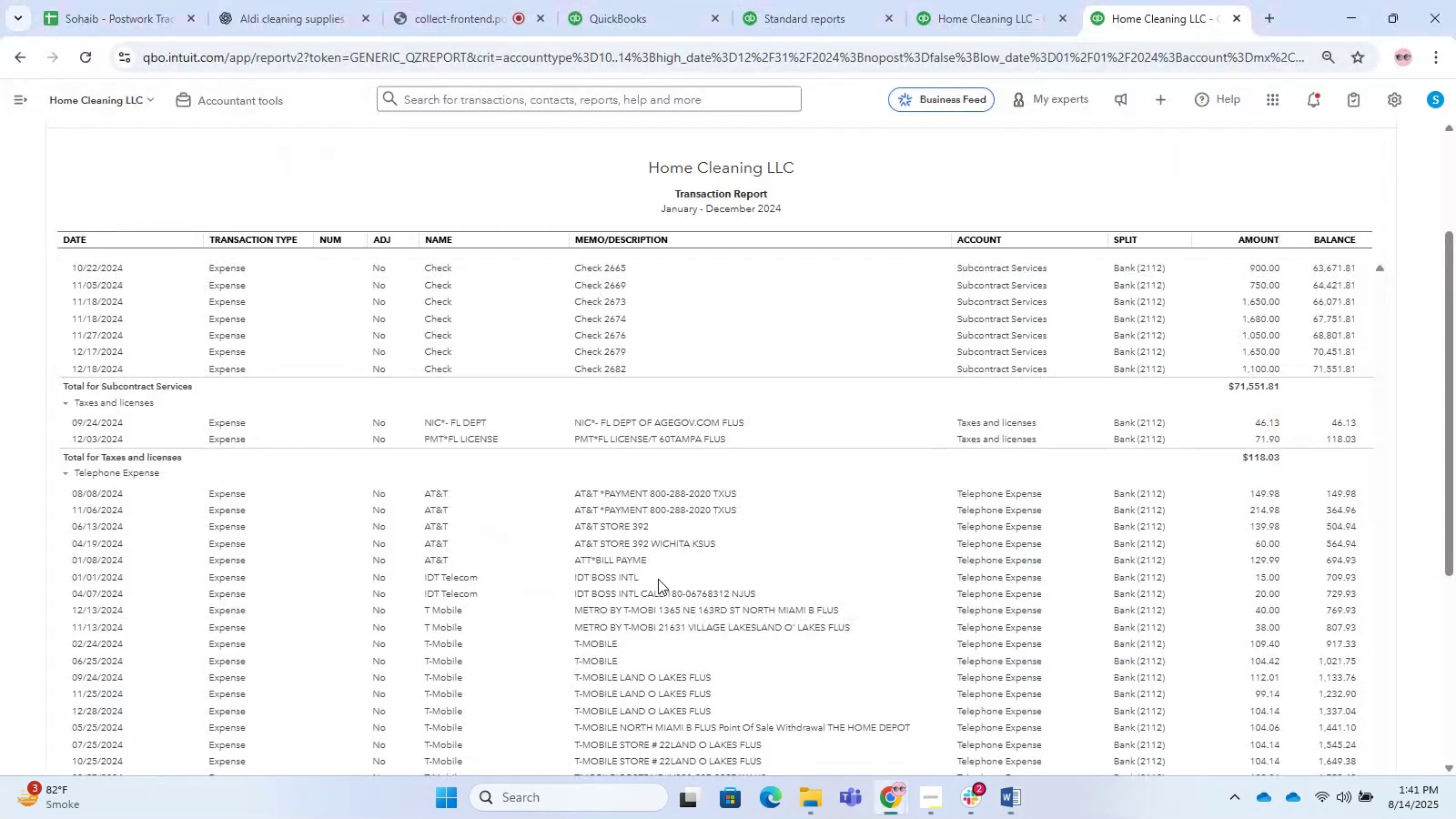 
 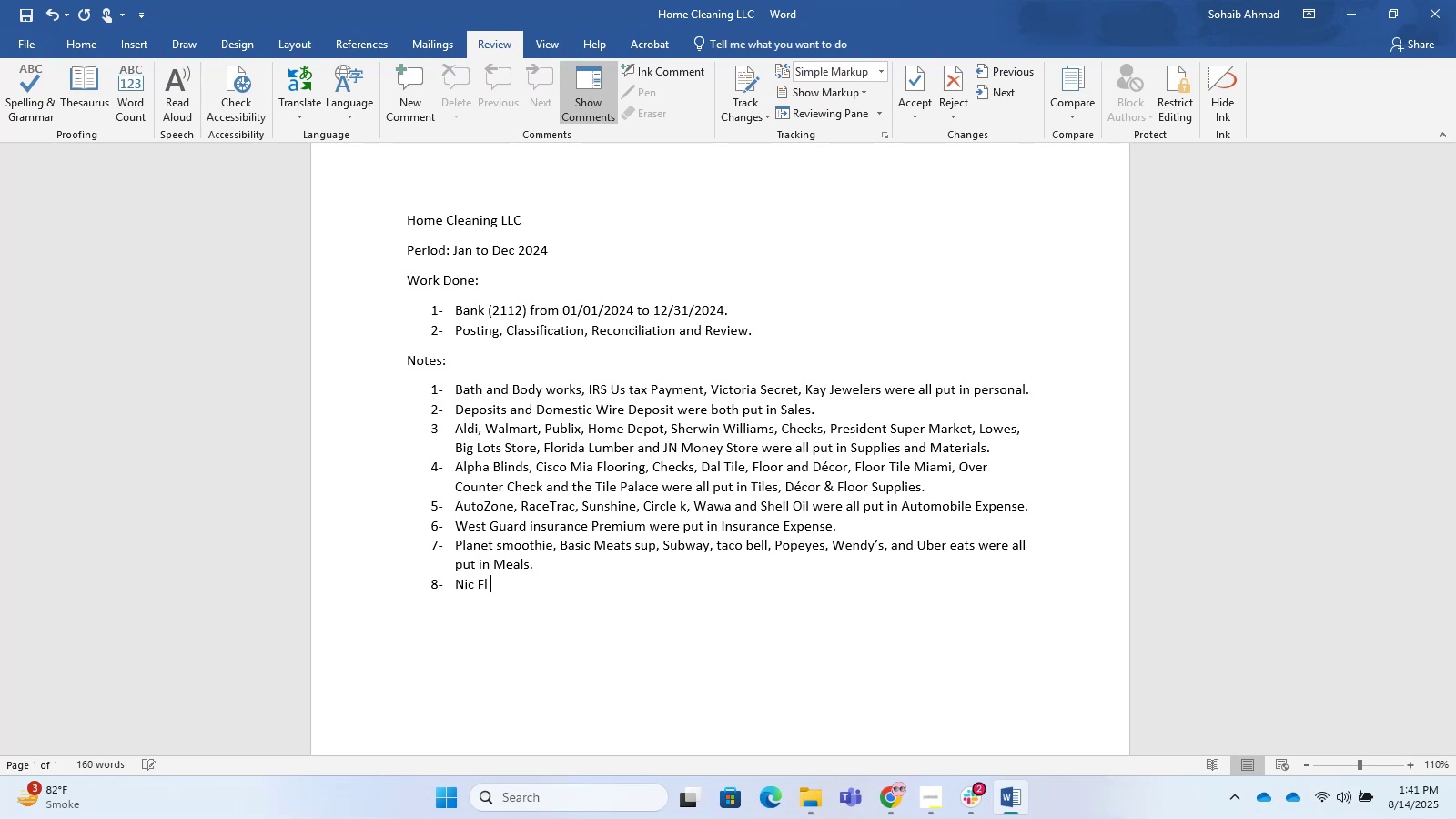 
hold_key(key=AltLeft, duration=0.32)
 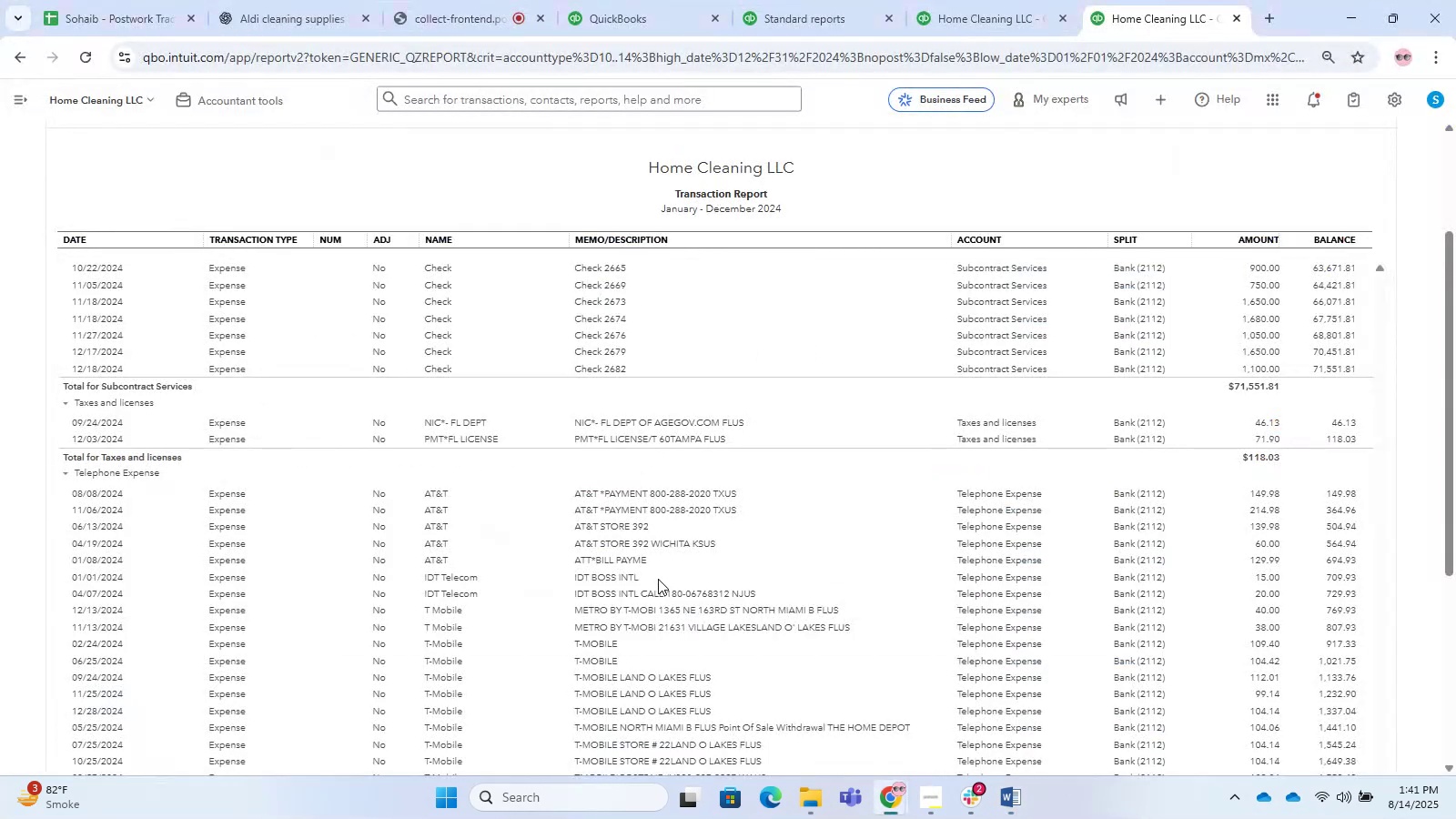 
hold_key(key=AltLeft, duration=1.53)
 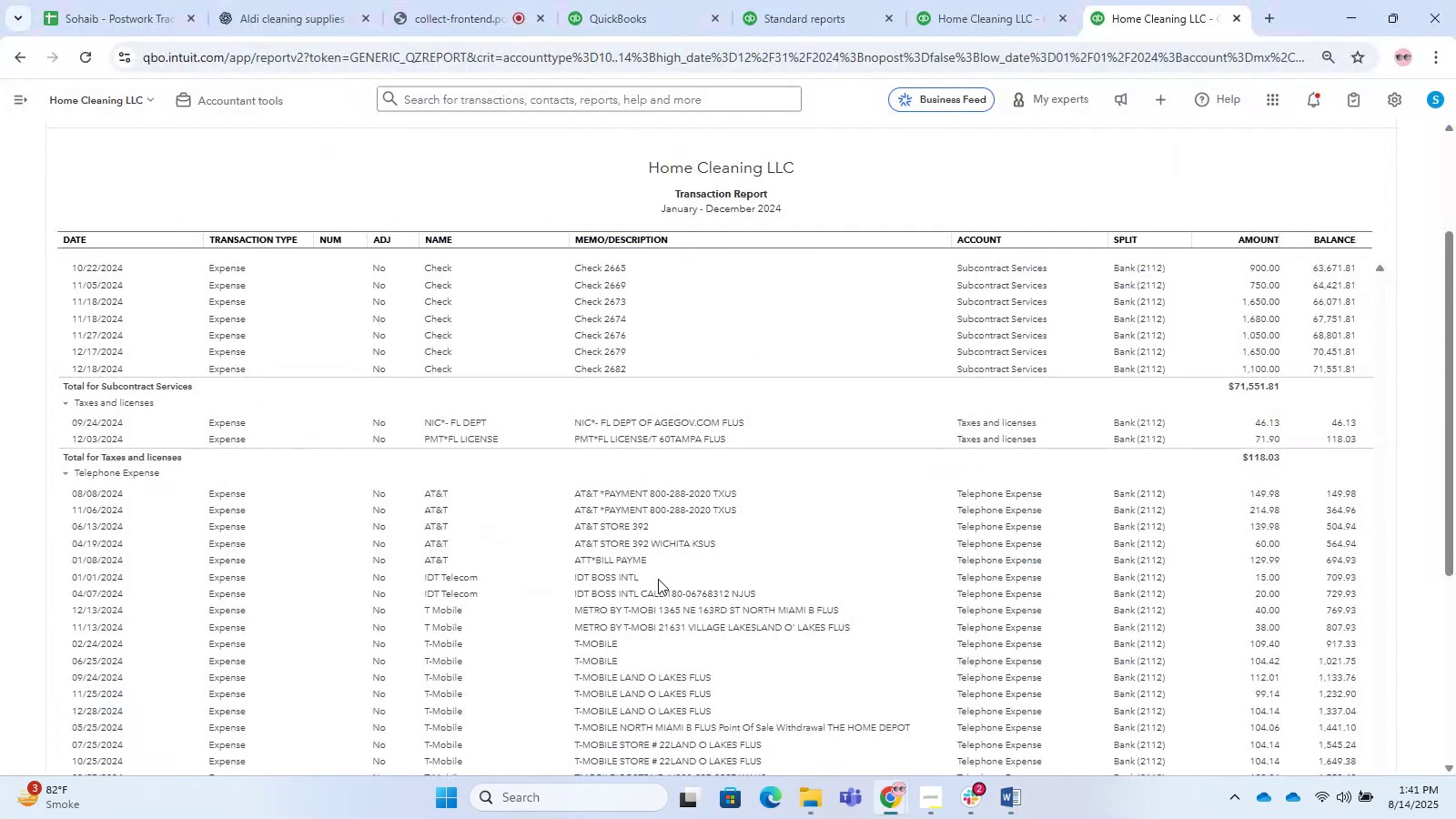 
key(Alt+AltLeft)
 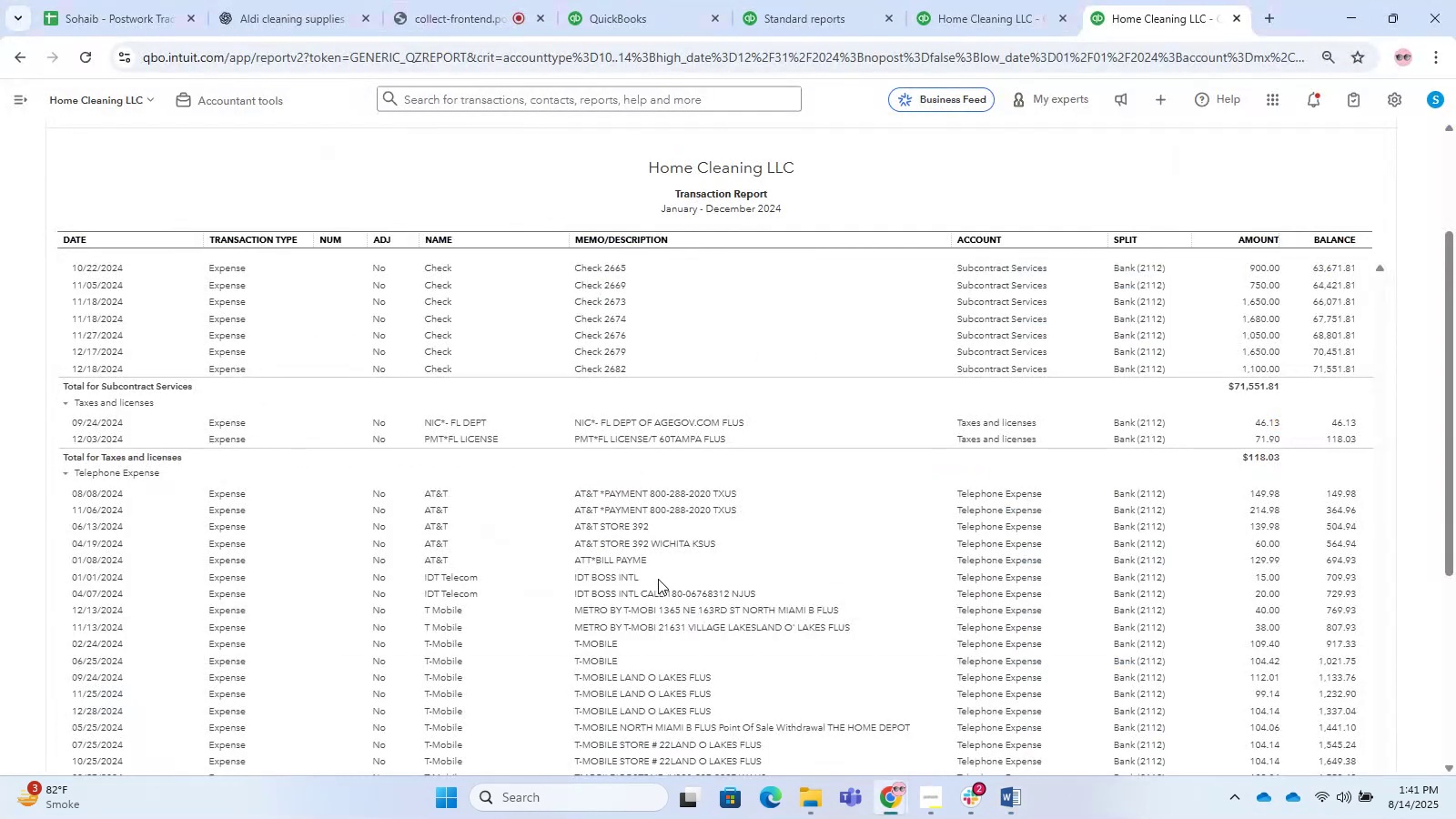 
key(Alt+AltLeft)
 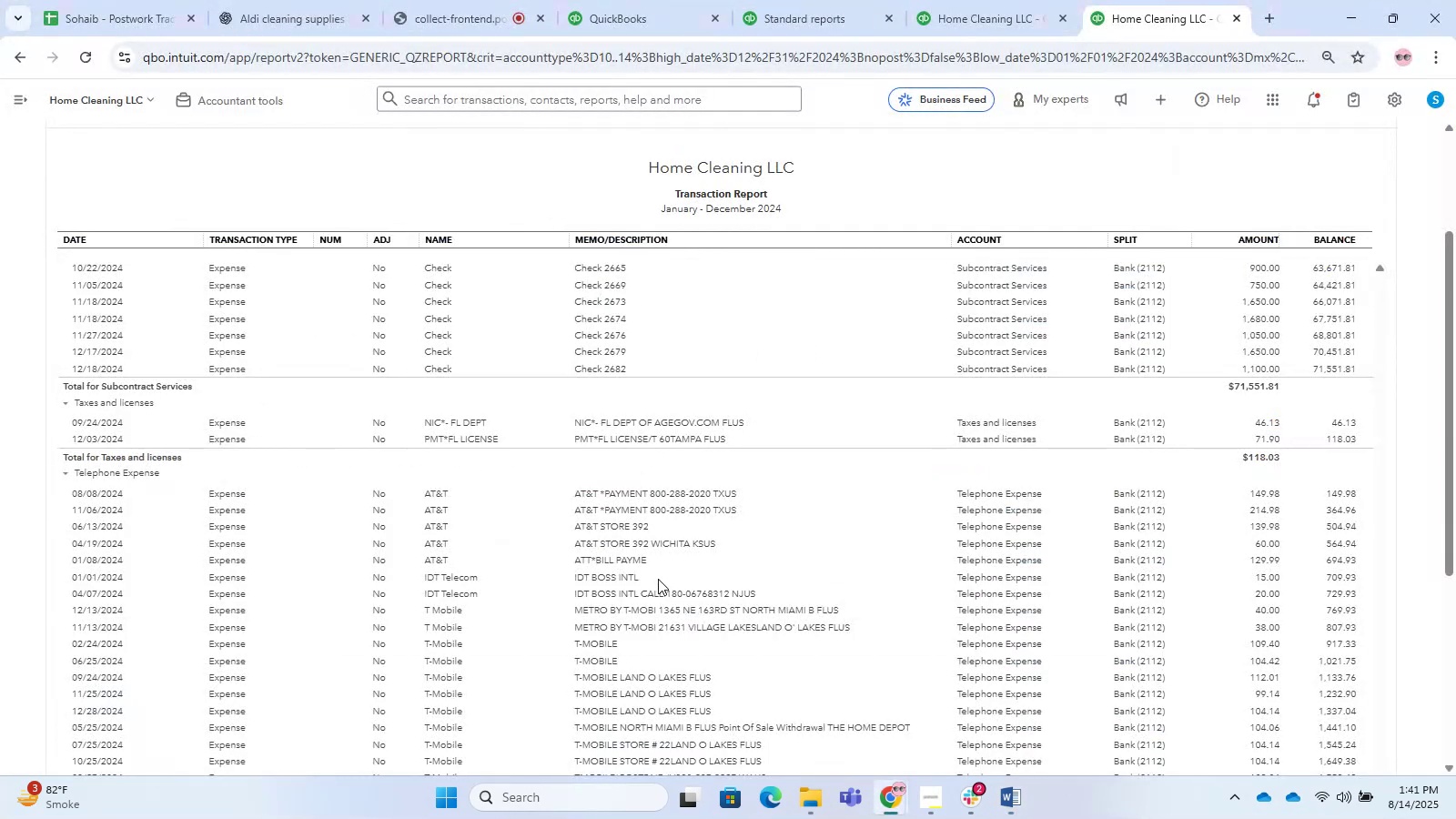 
key(Alt+AltLeft)
 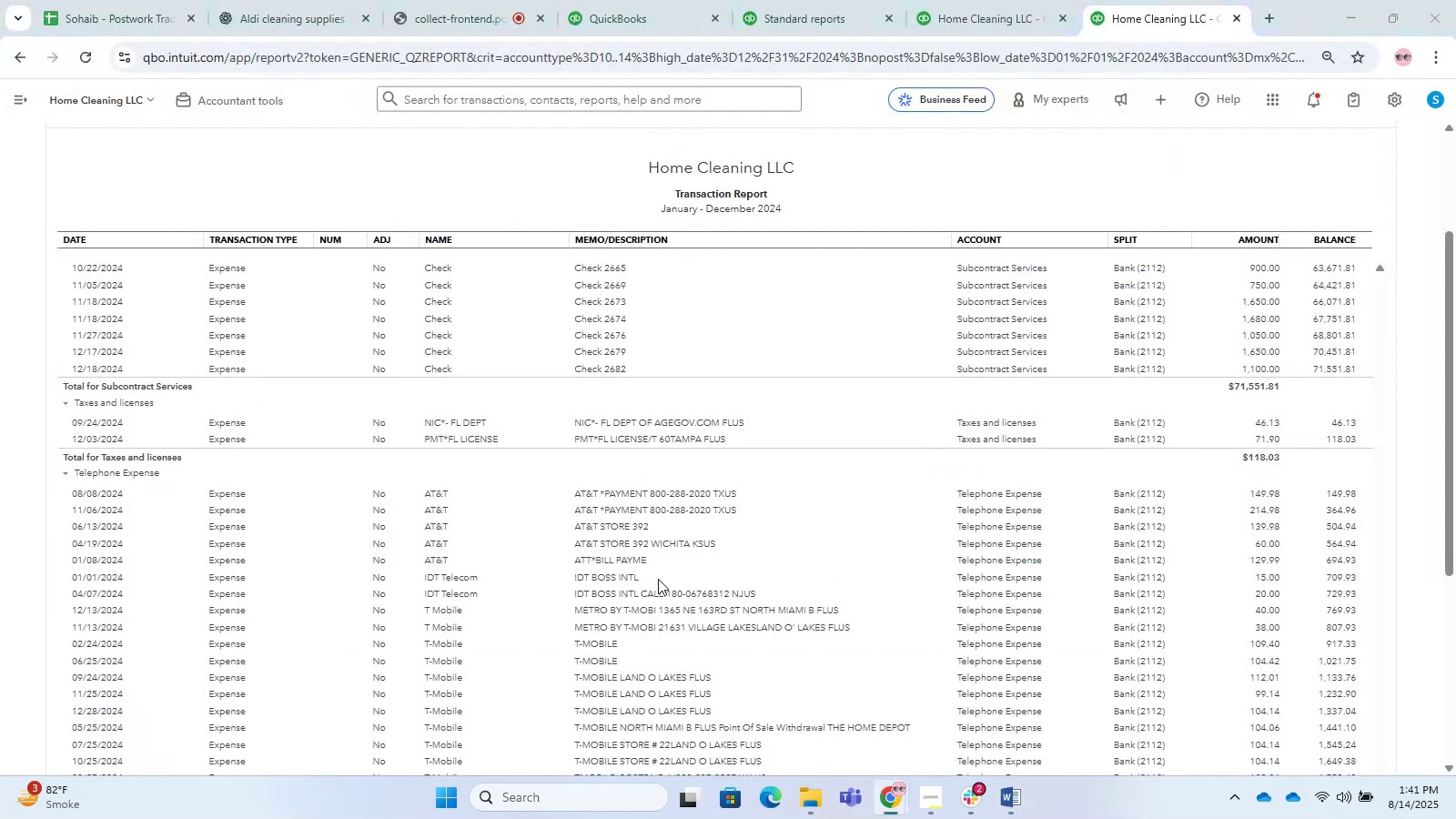 
key(Tab)
type(Depy)
key(Backspace)
type(t, )
 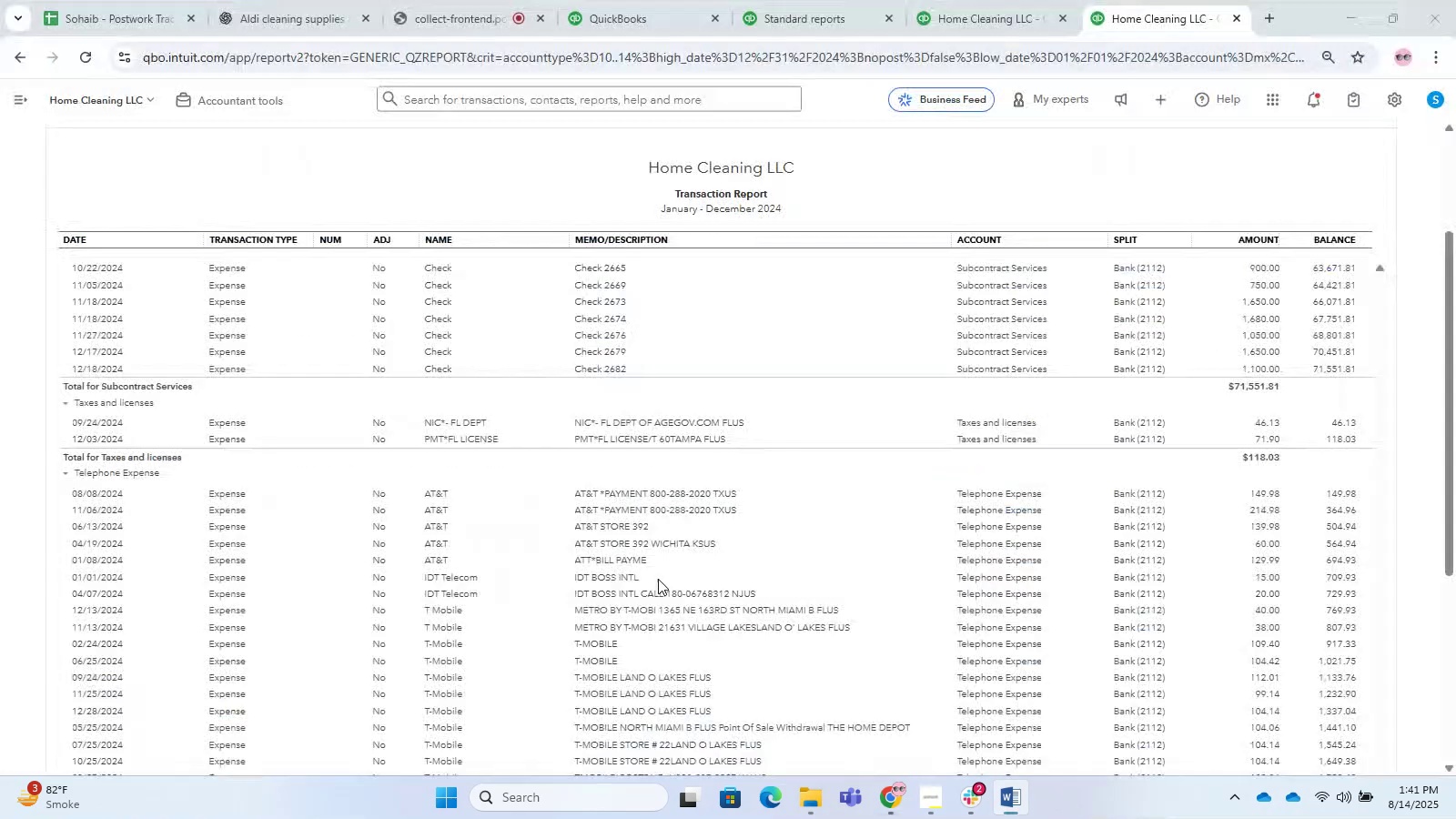 
 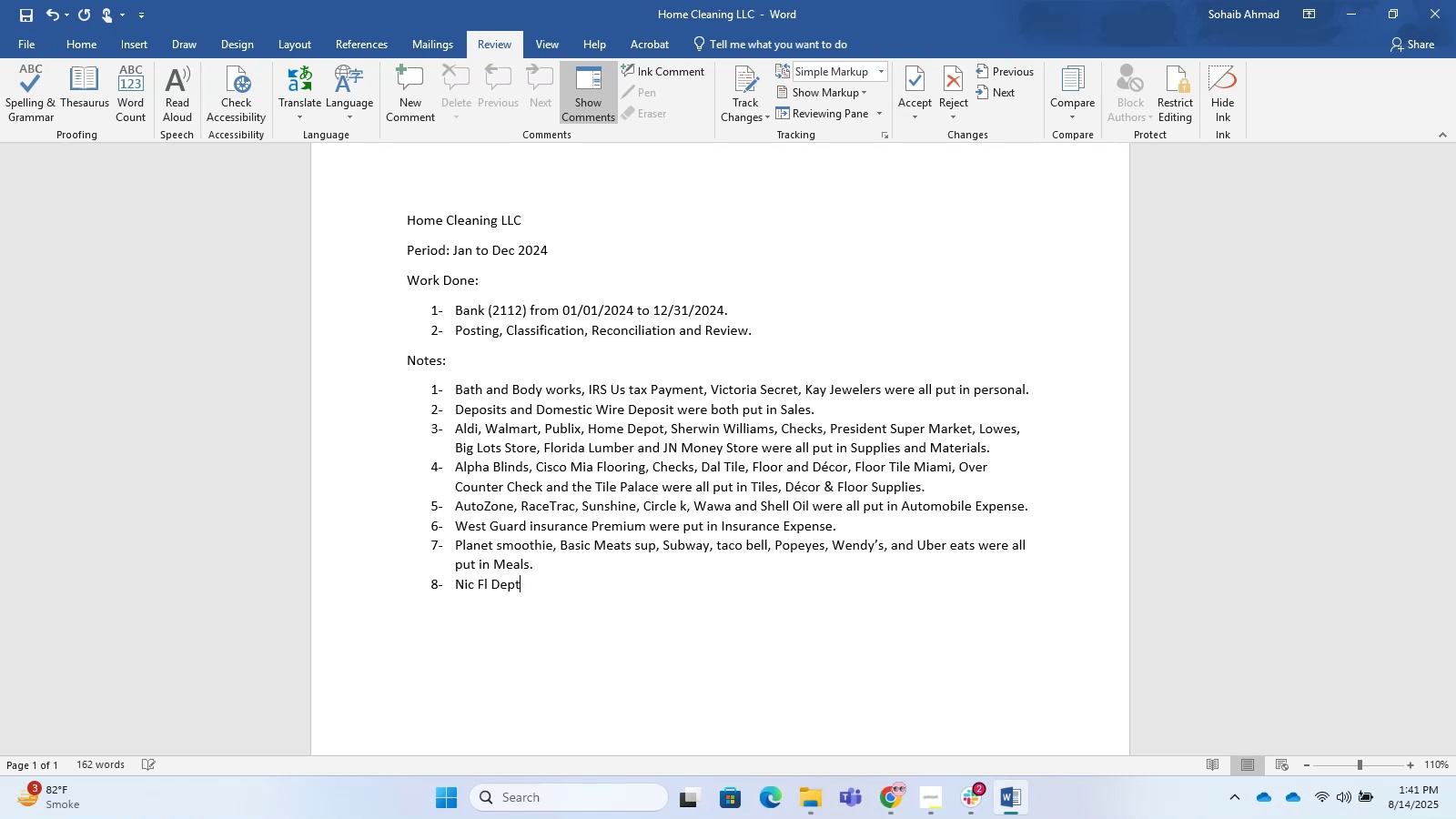 
key(Alt+AltLeft)
 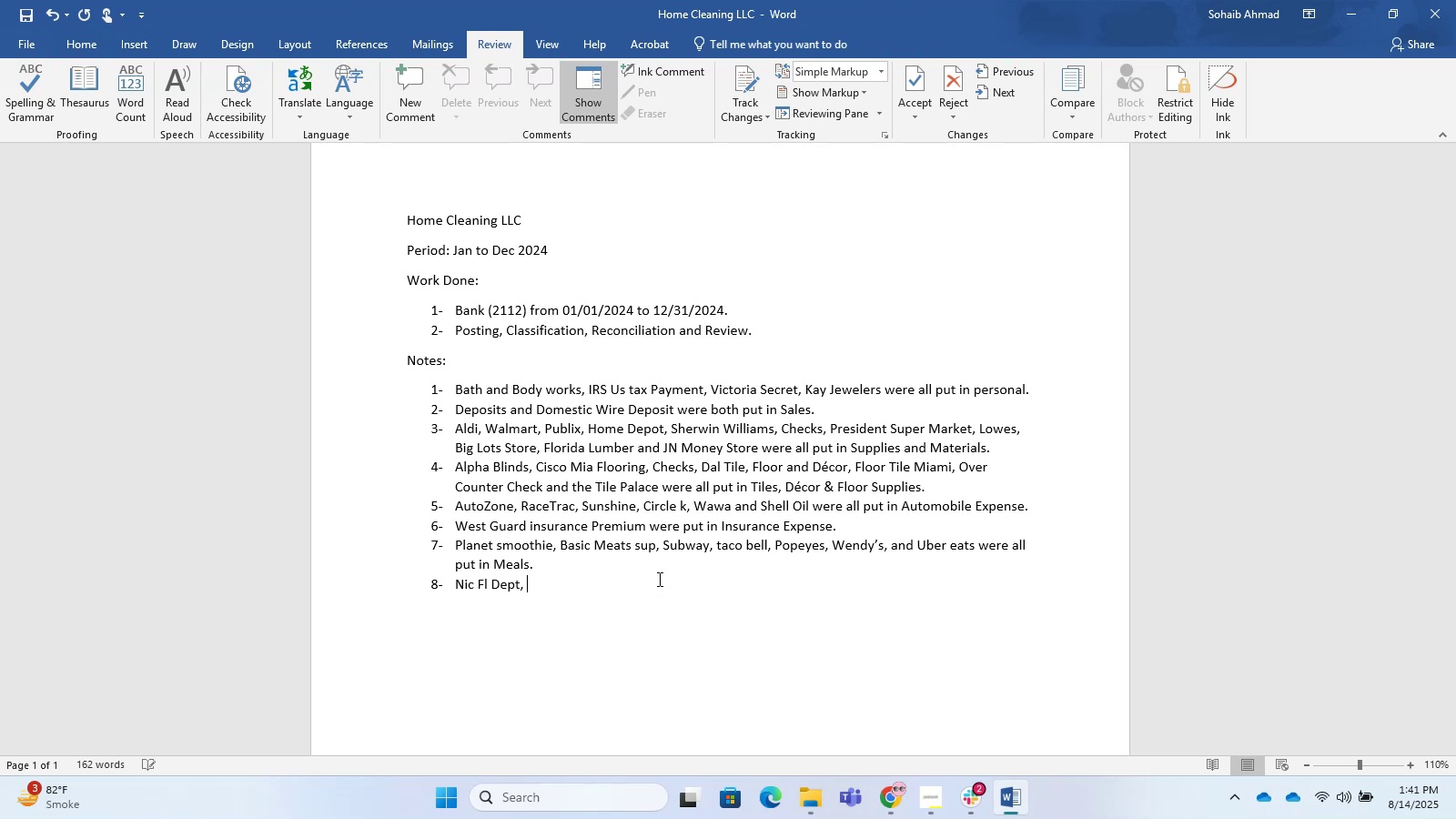 
key(Alt+Tab)
 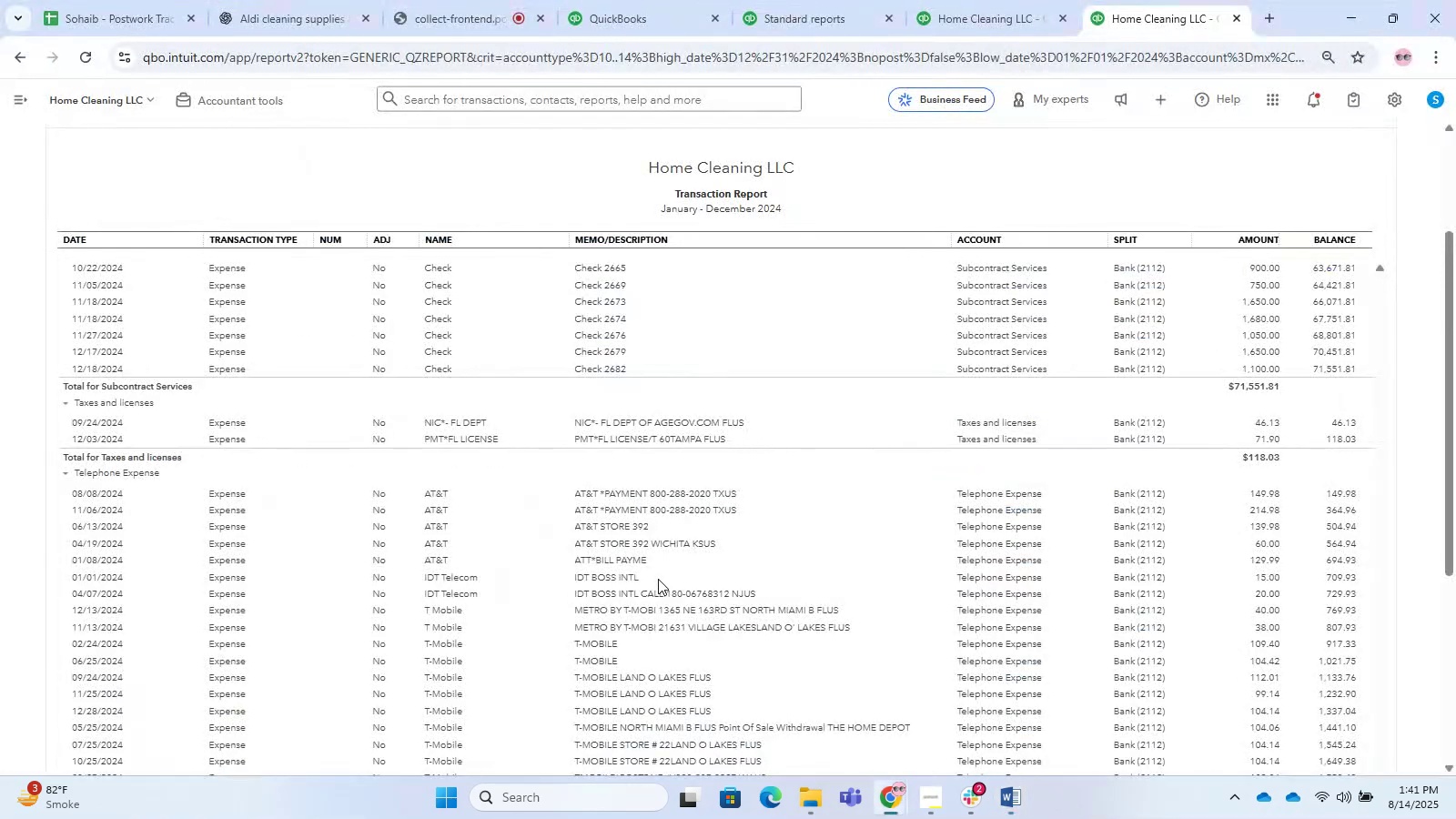 
key(Alt+AltLeft)
 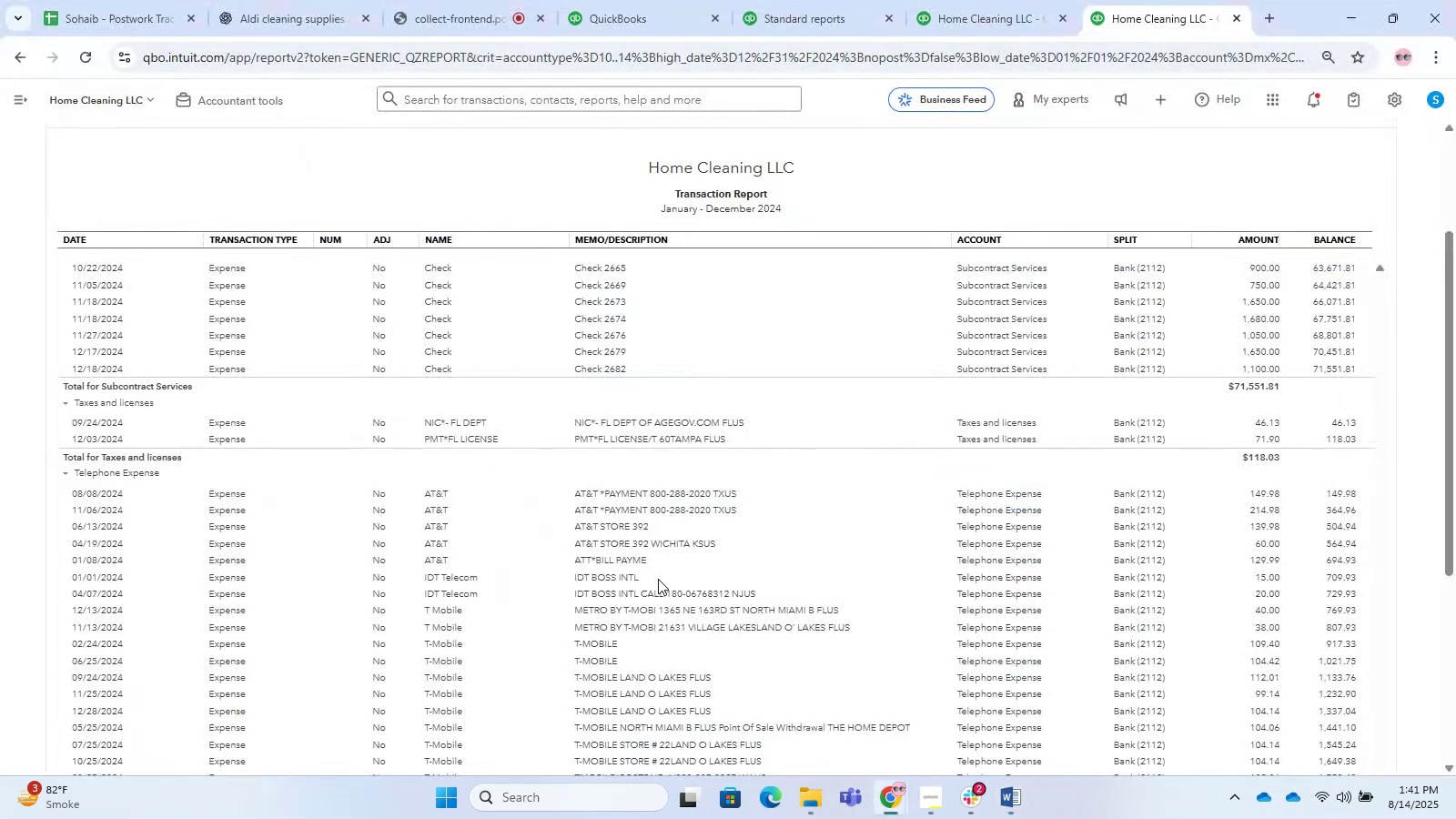 
key(Tab)
key(Backspace)
key(Backspace)
type( amd)
key(Backspace)
key(Backspace)
type(nd )
key(Tab)
key(Tab)
type(Pmt Fl Licenses were both put in )
key(Backspace)
key(Backspace)
key(Backspace)
key(Backspace)
key(Backspace)
type(Cla)
key(Backspace)
key(Backspace)
key(Backspace)
type(classife)
key(Backspace)
type(ied as Taxes %)
key(Backspace)
type(& Ku)
key(Backspace)
key(Backspace)
key(Backspace)
type( Lie)
key(Backspace)
type(ceb)
key(Backspace)
type(nses,)
key(Backspace)
type(.)
 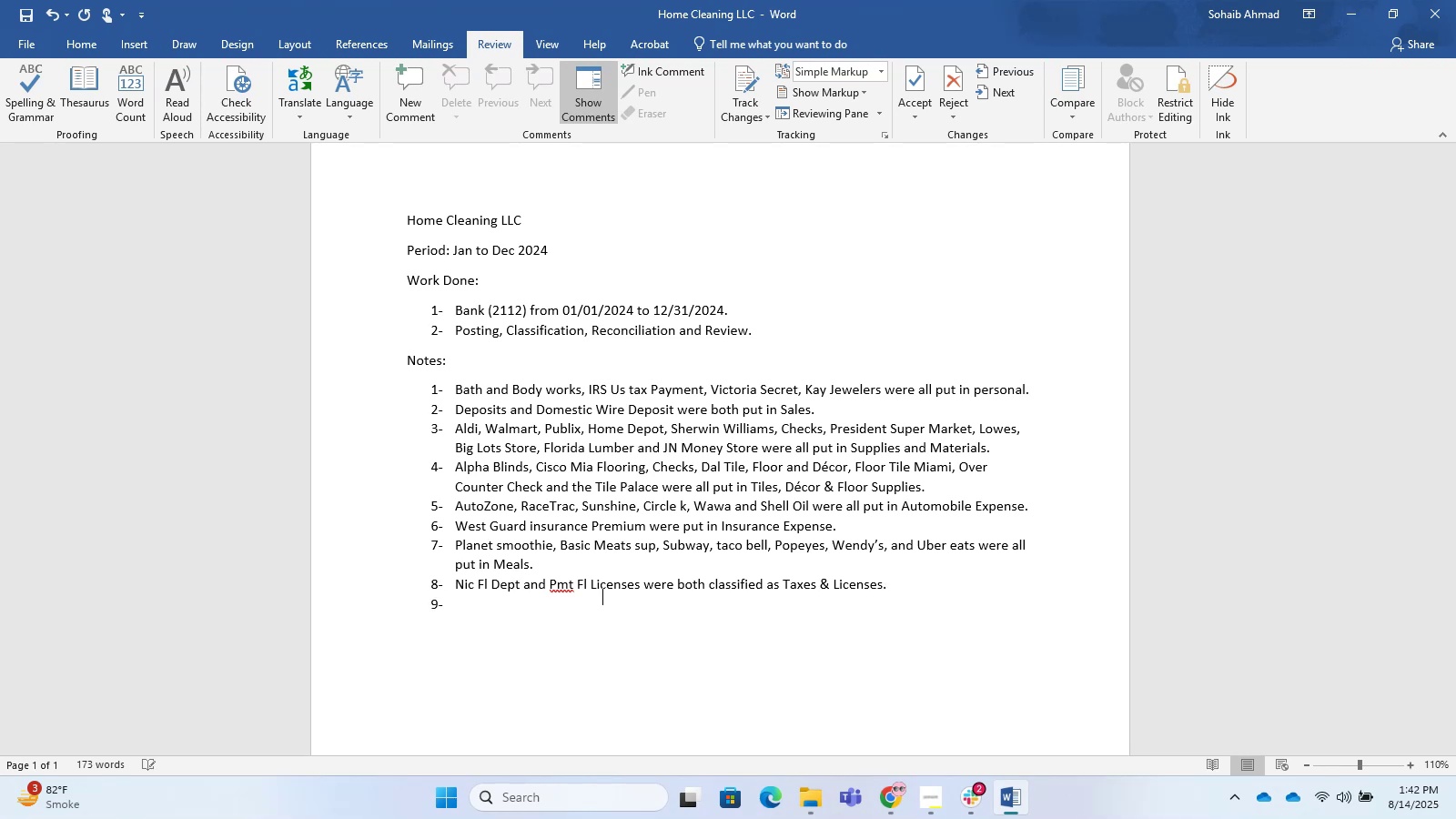 
hold_key(key=AltLeft, duration=0.32)
 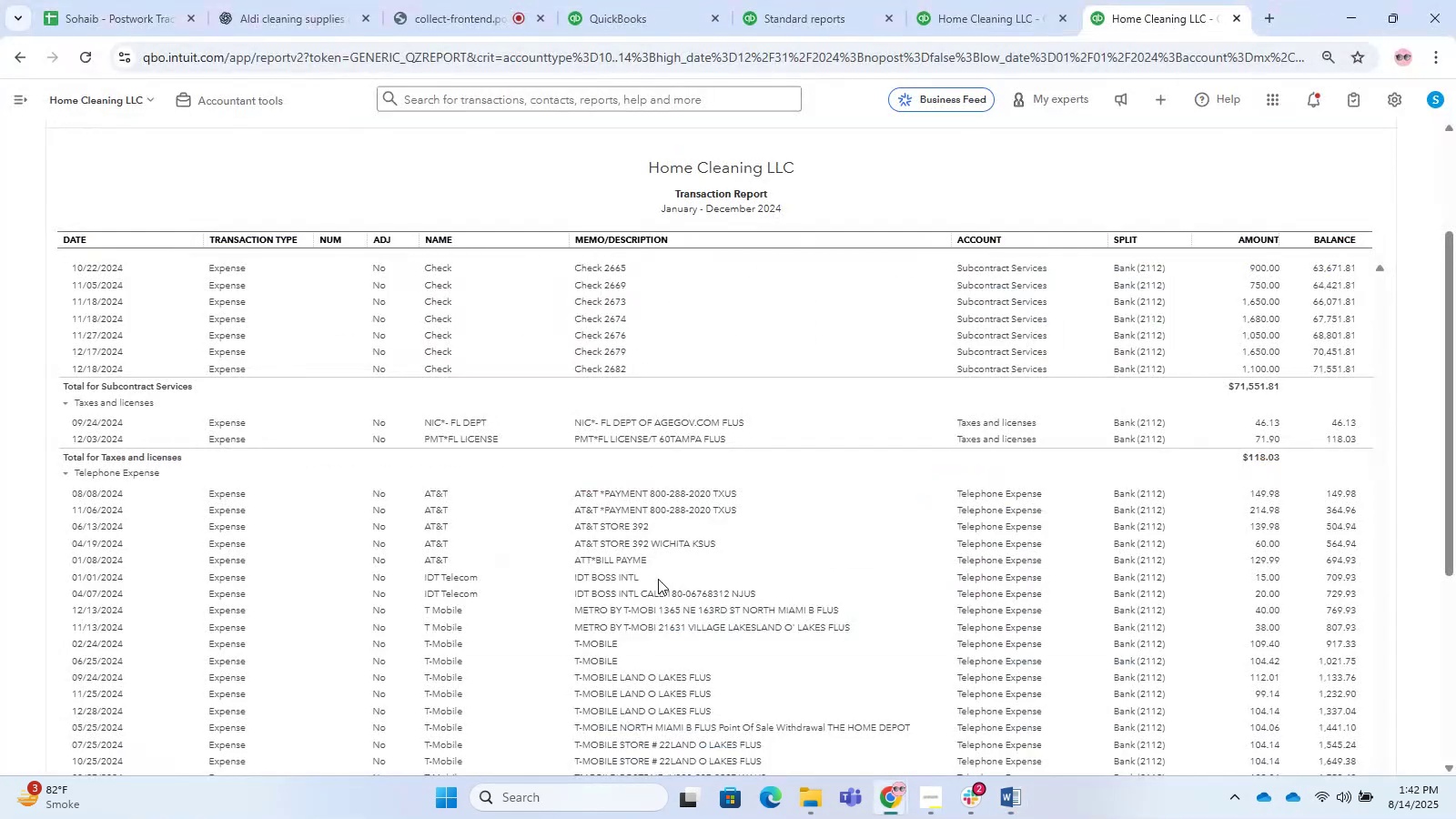 
hold_key(key=AltLeft, duration=0.4)
 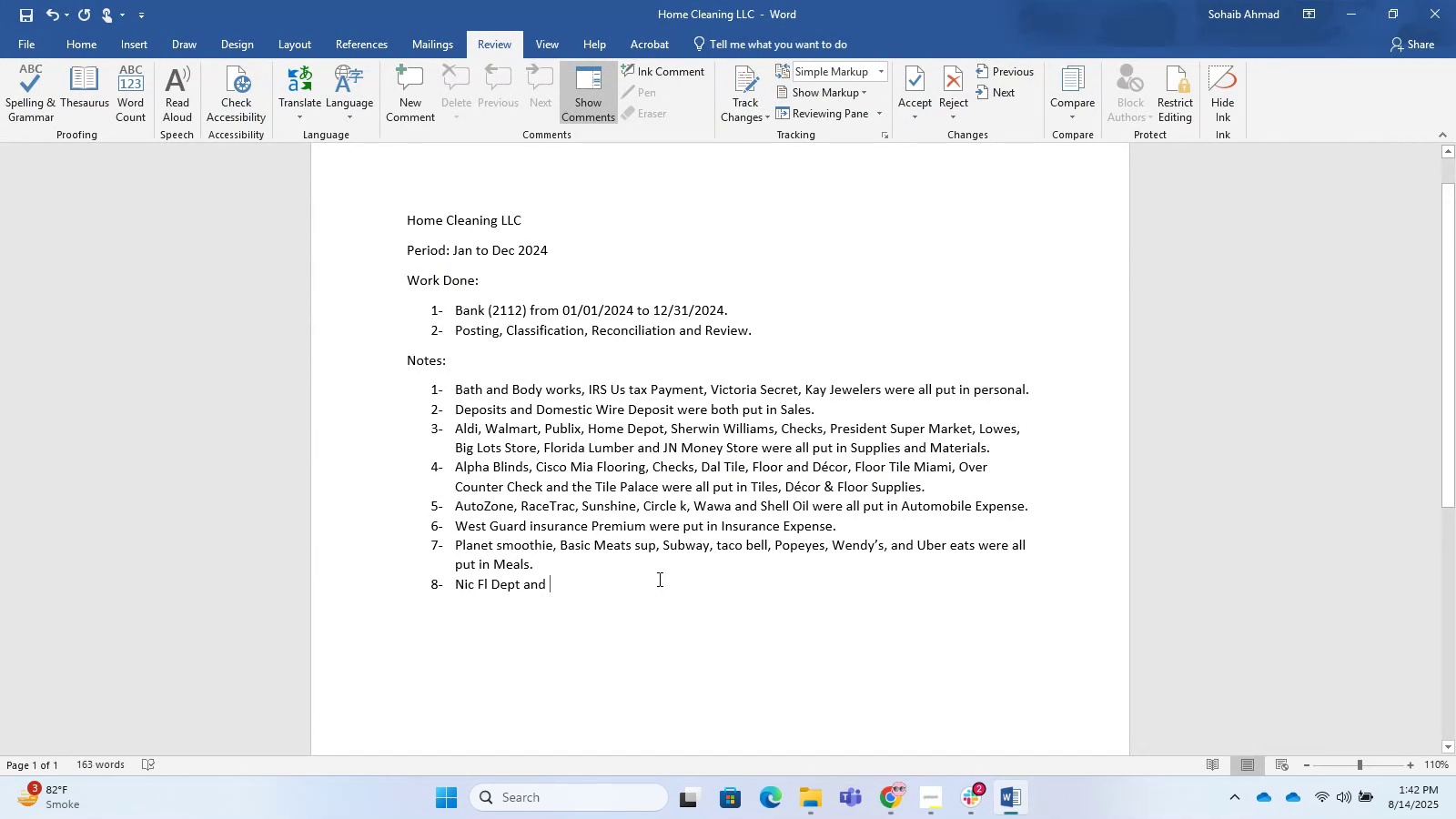 
key(Enter)
 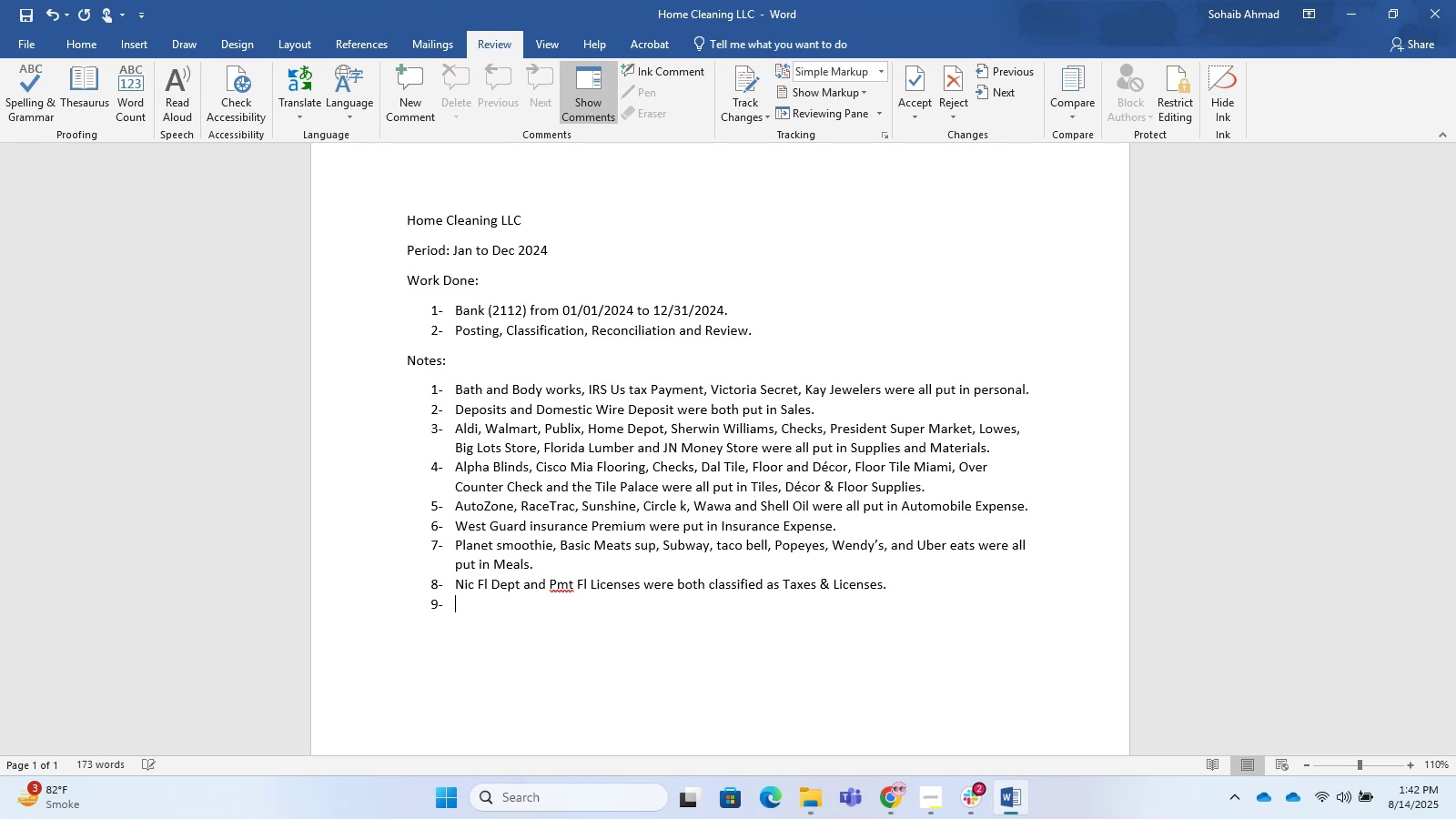 
key(Alt+Tab)
 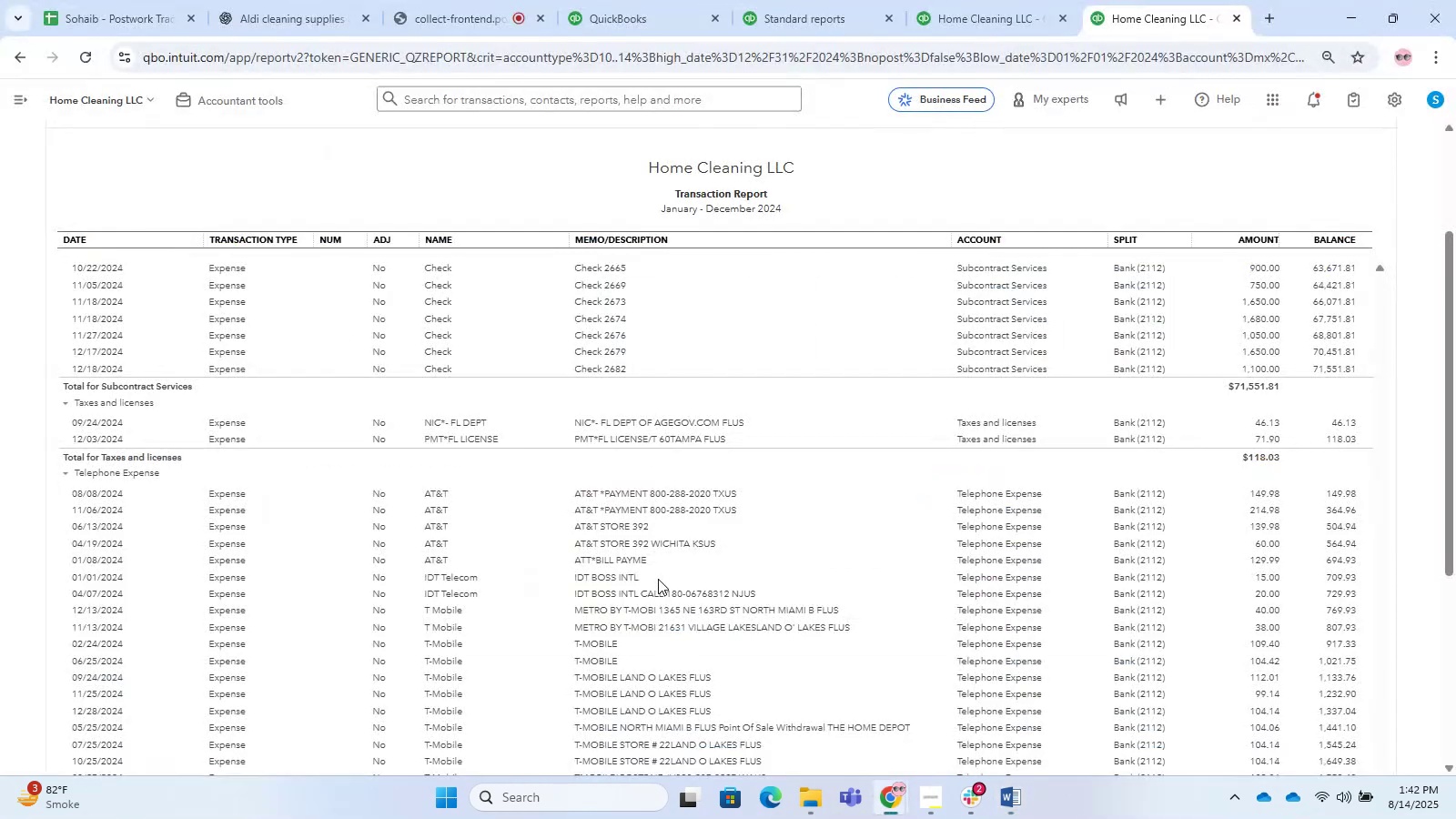 
scroll: coordinate [653, 596], scroll_direction: down, amount: 14.0
 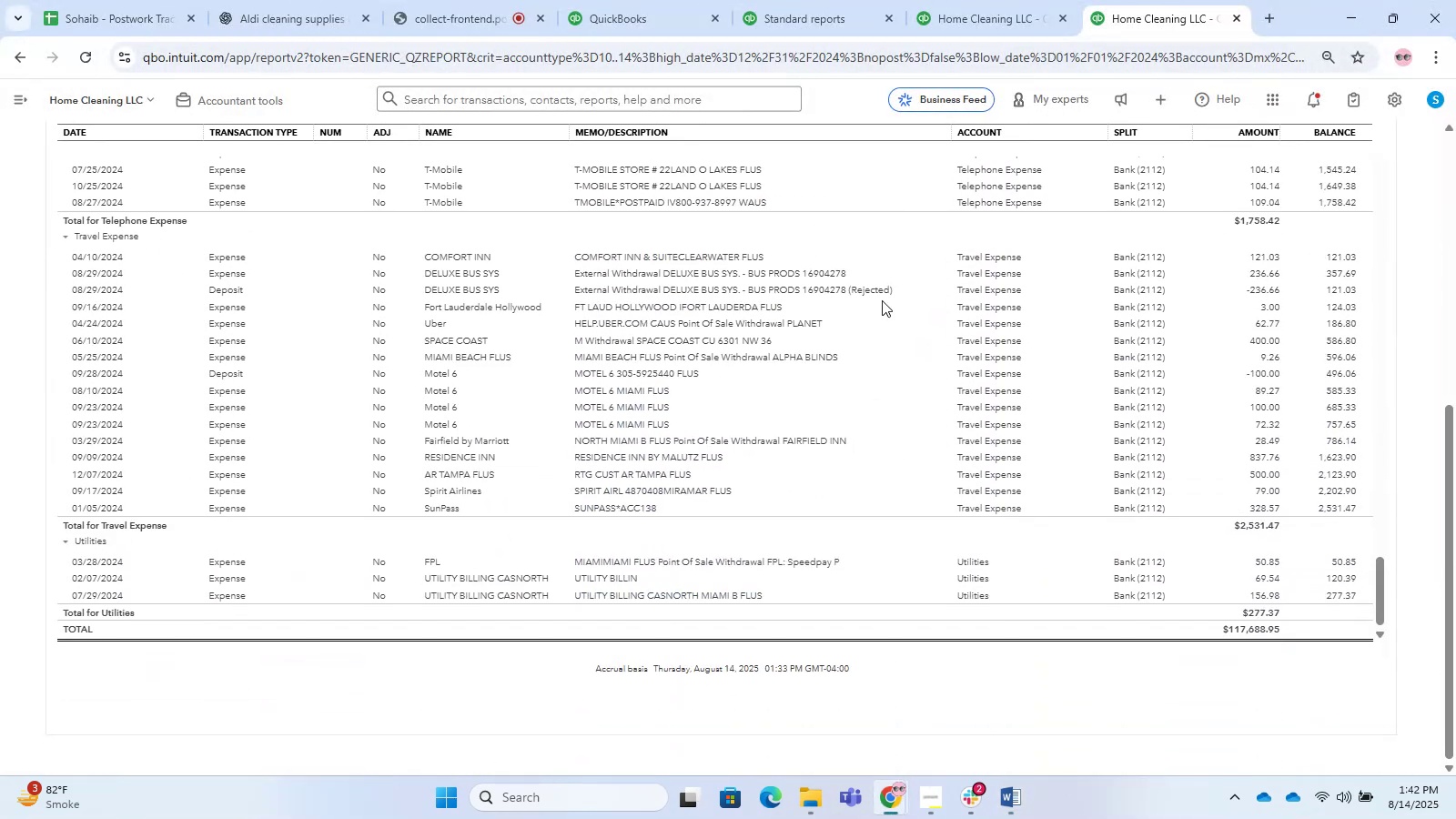 
hold_key(key=AltLeft, duration=0.3)
 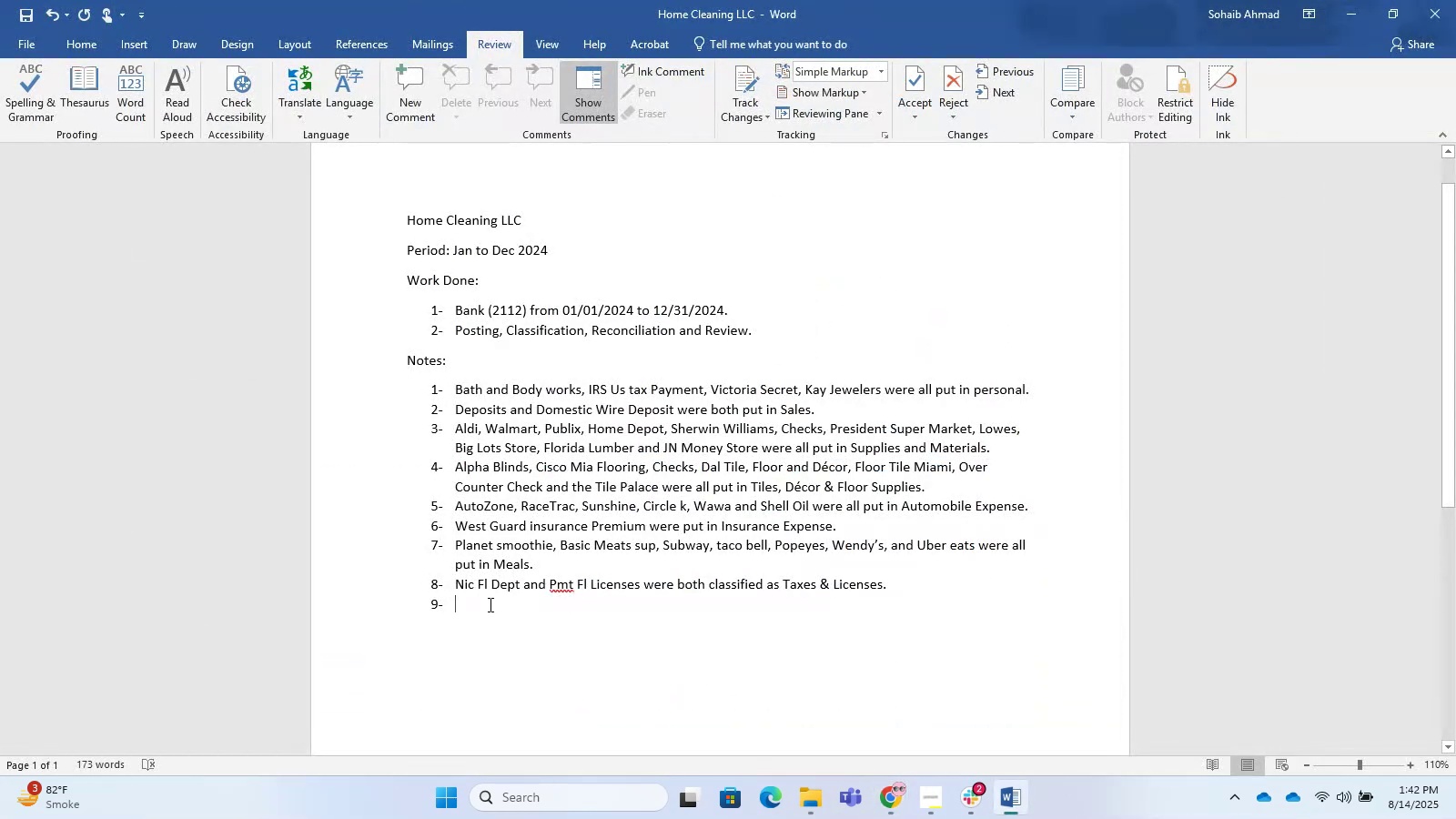 
key(Tab)
type(MOtel 6 )
 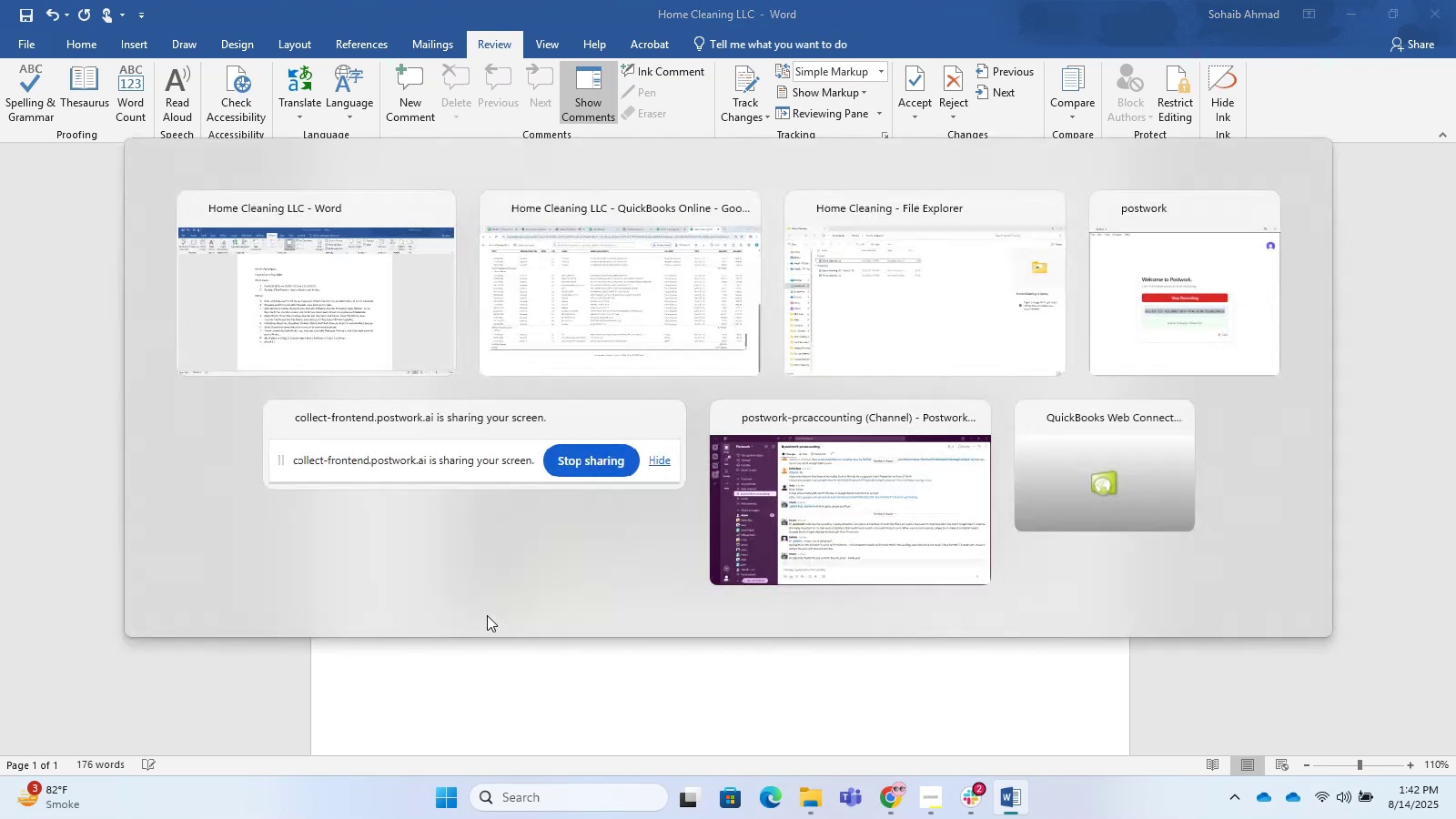 
 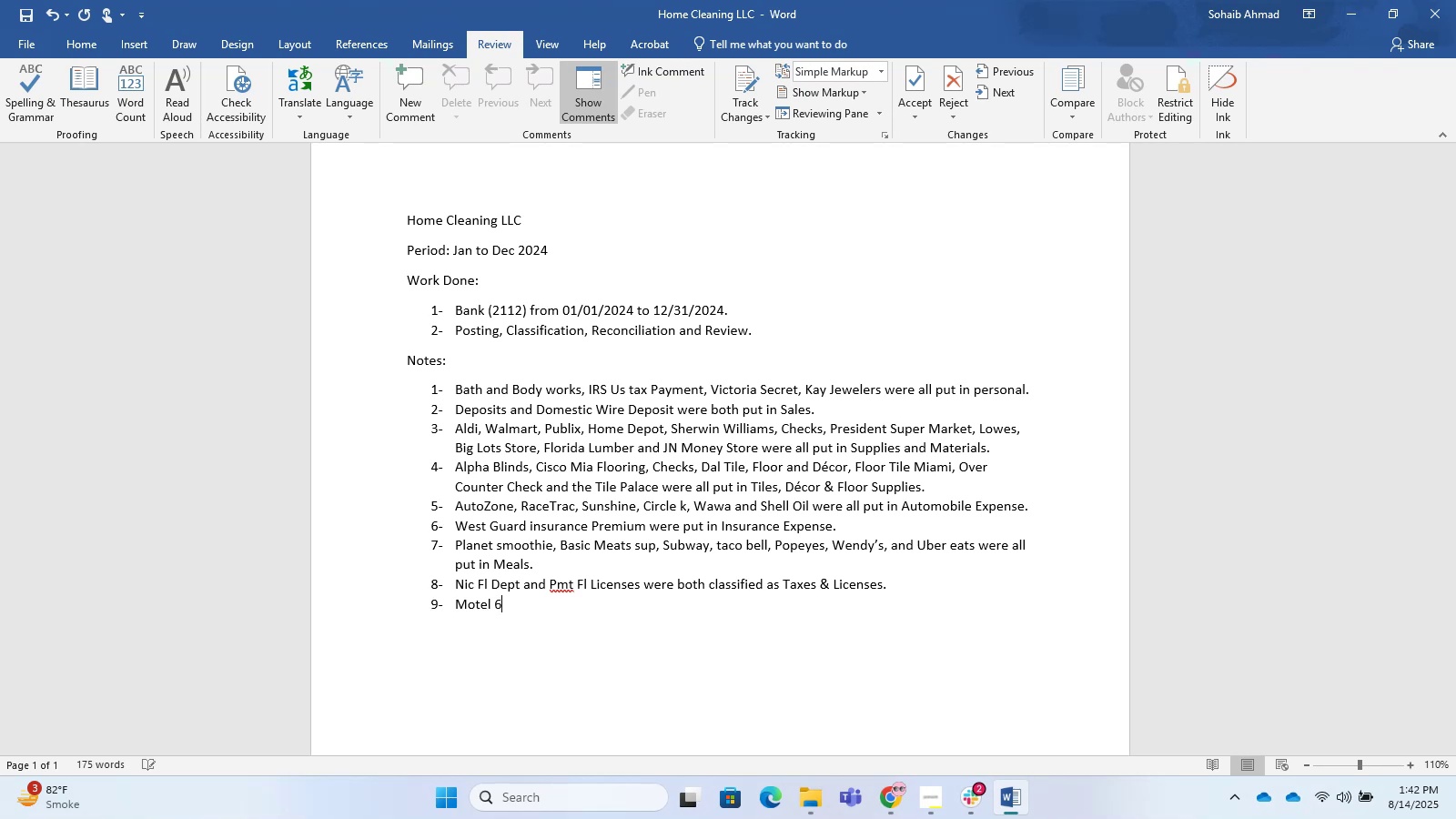 
key(Alt+AltLeft)
 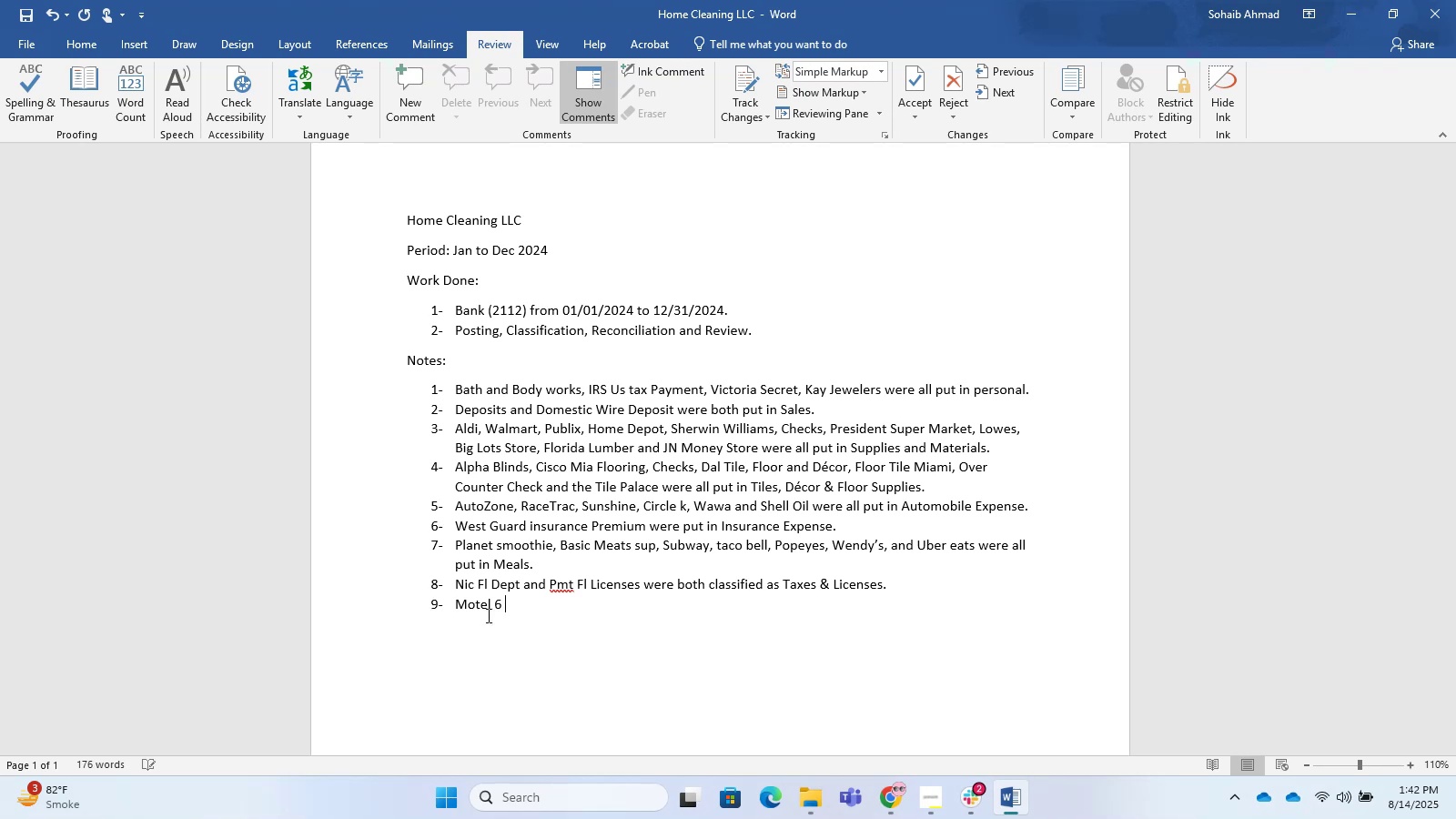 
key(Tab)
key(Tab)
key(Backspace)
type(, Comfortt INN)
 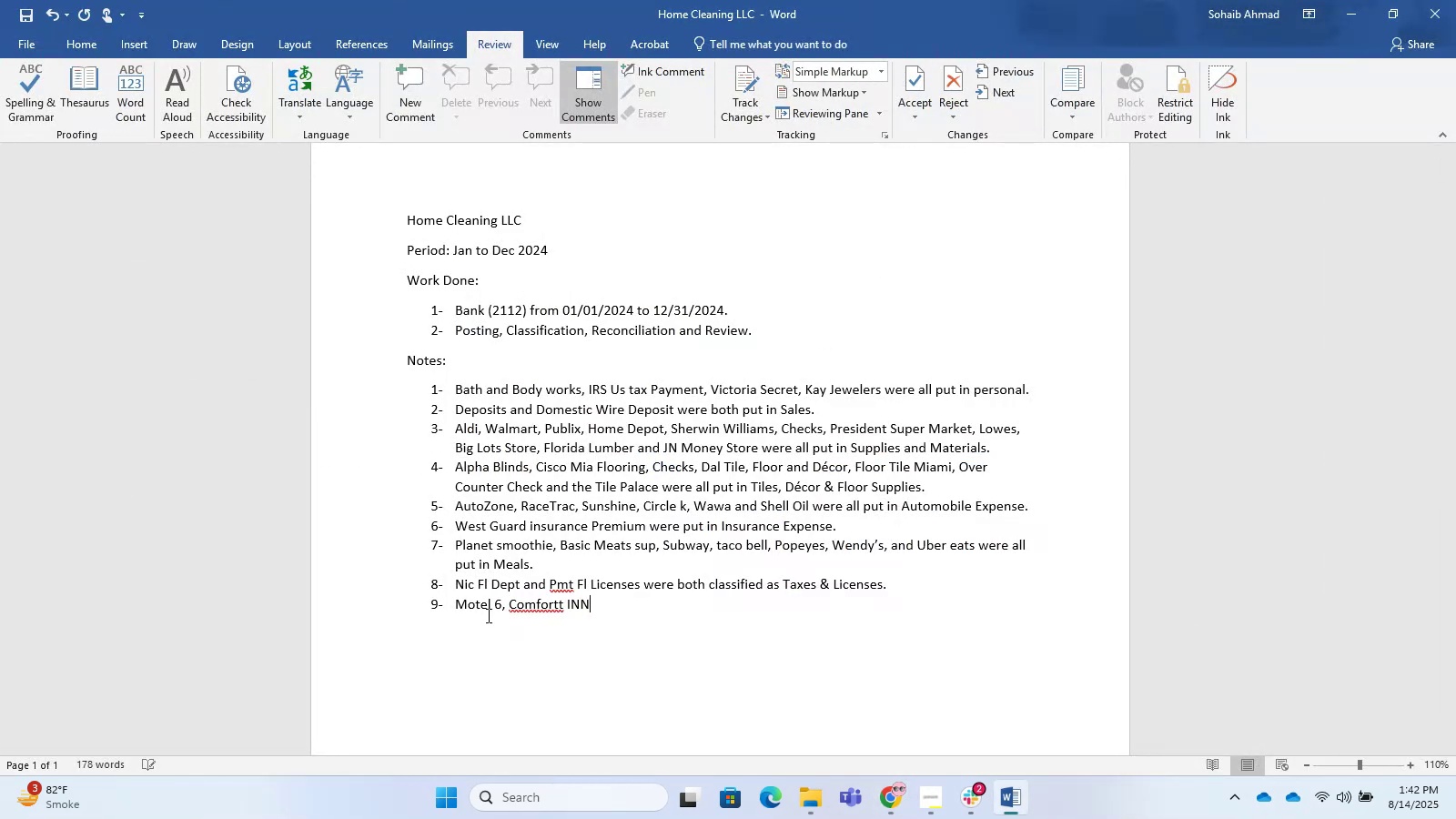 
hold_key(key=AltLeft, duration=0.3)
 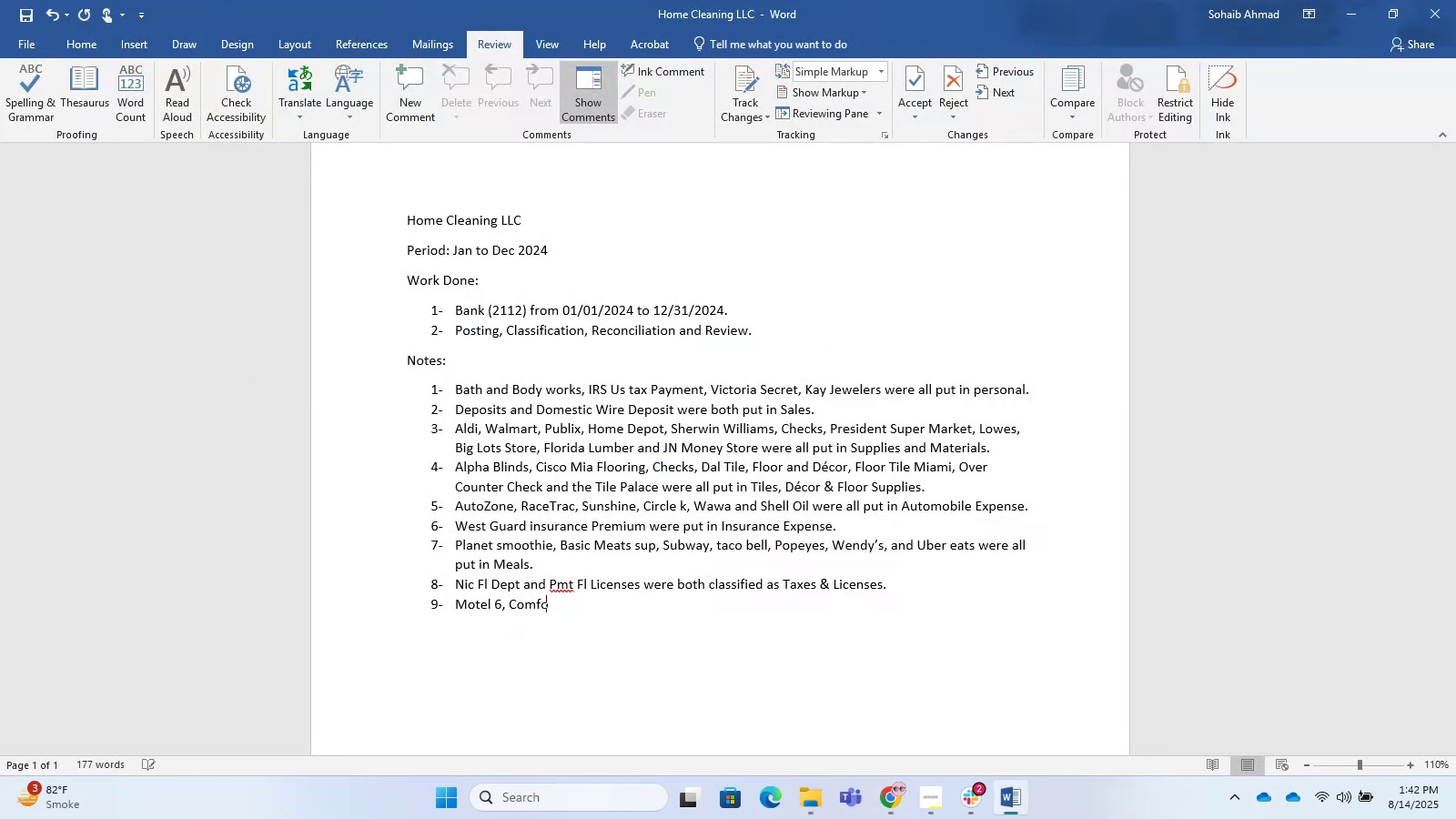 
key(Alt+AltLeft)
 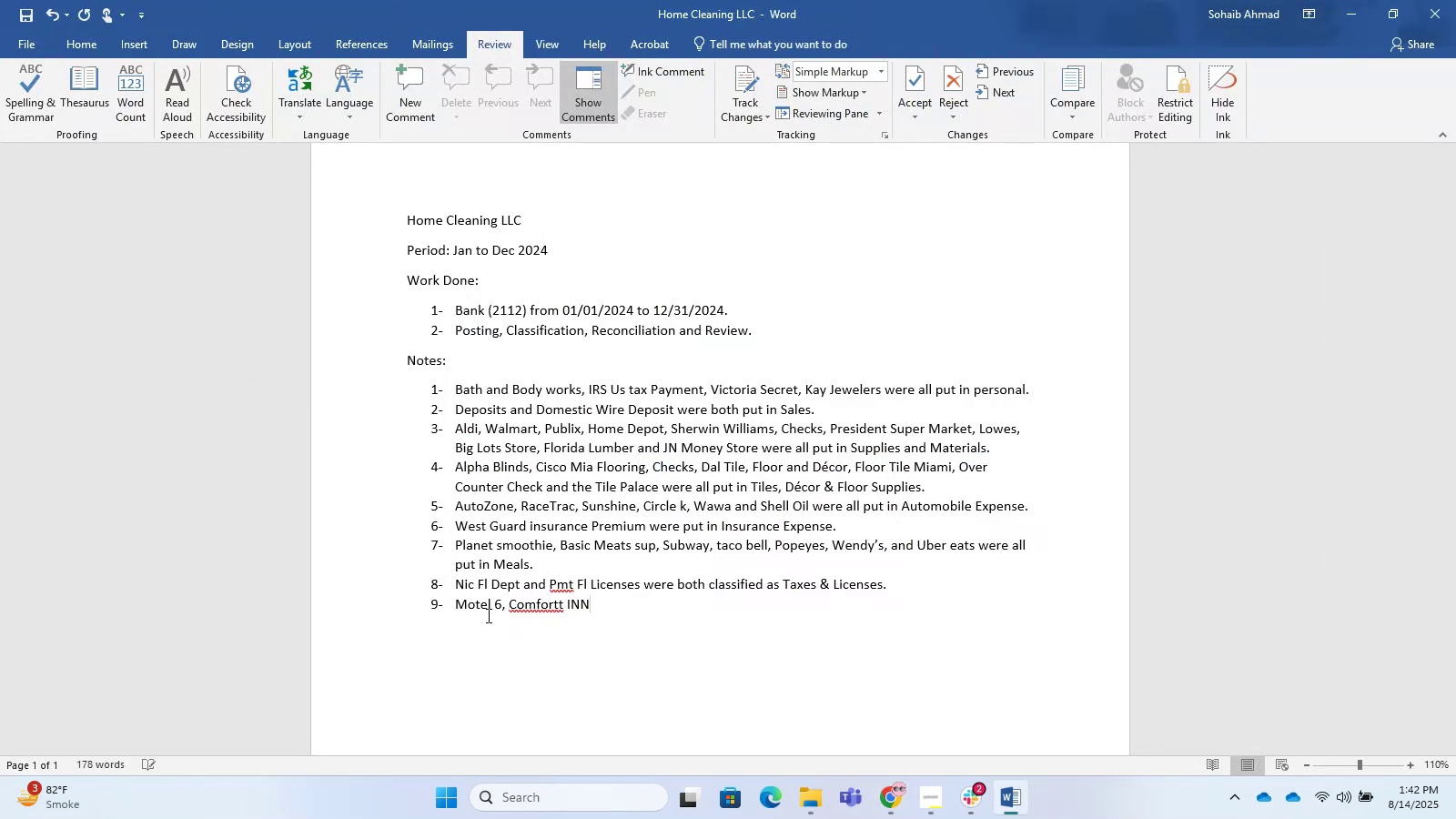 
key(Alt+Tab)
 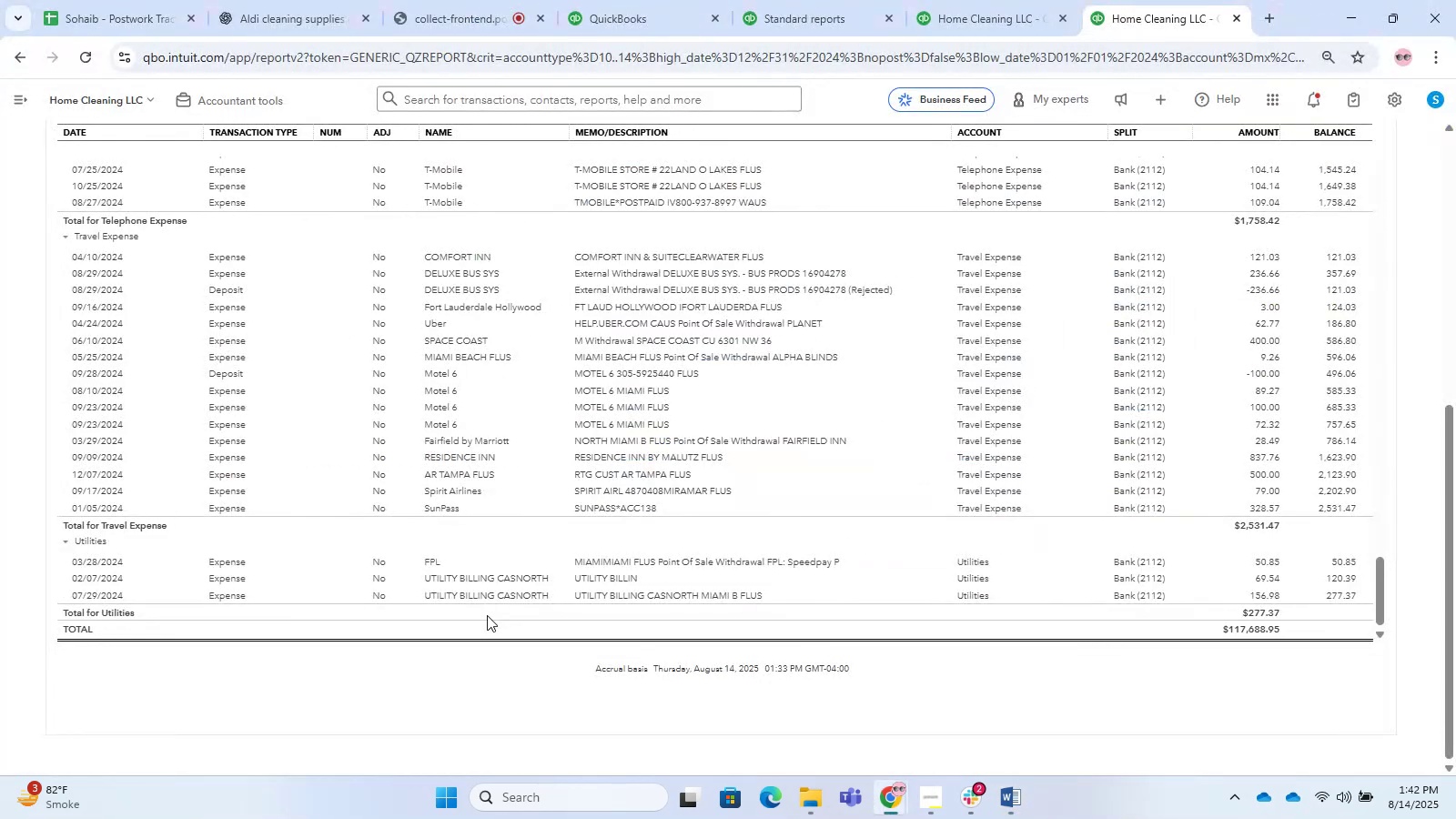 
key(Alt+Tab)
 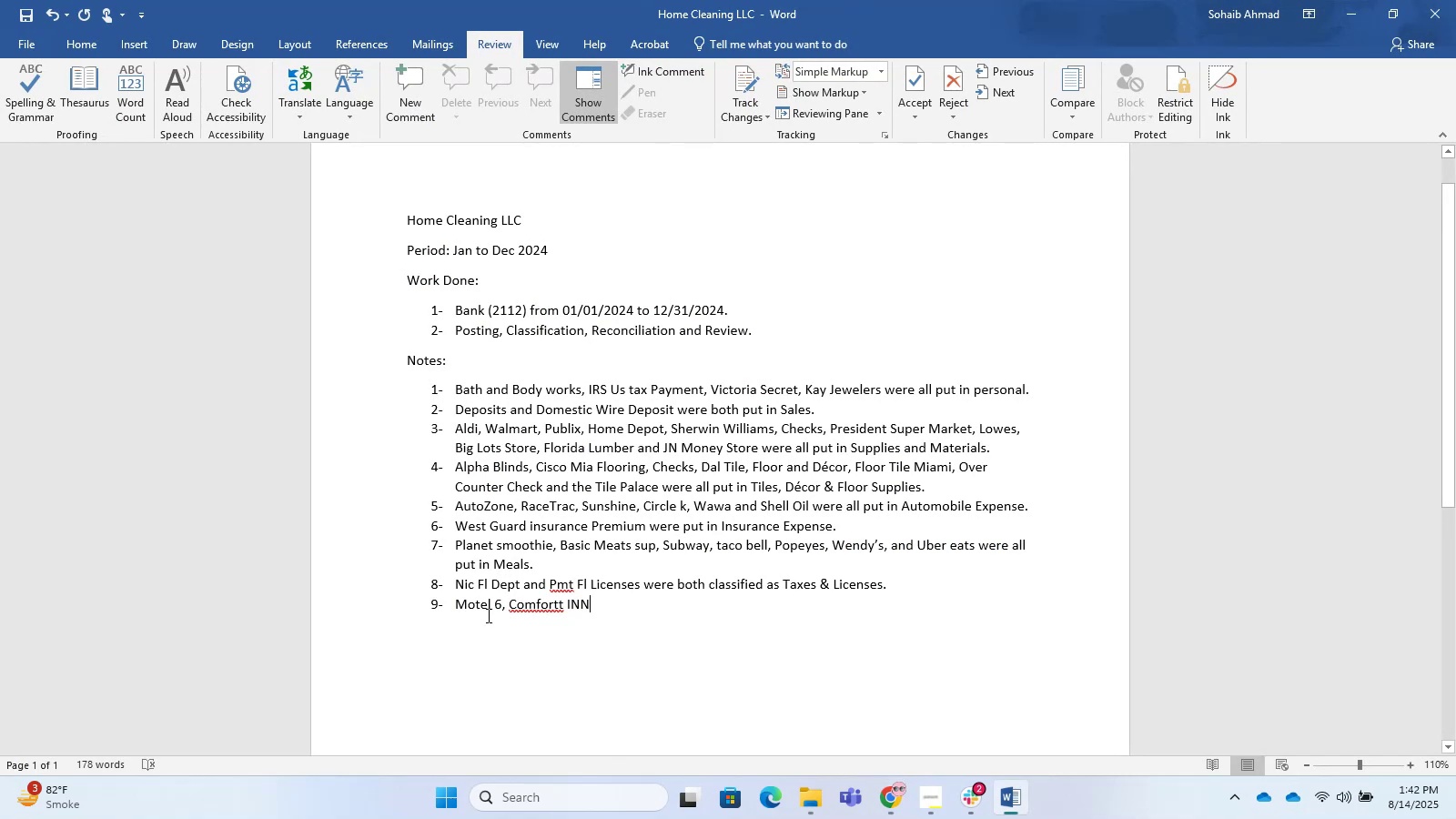 
key(ArrowLeft)
 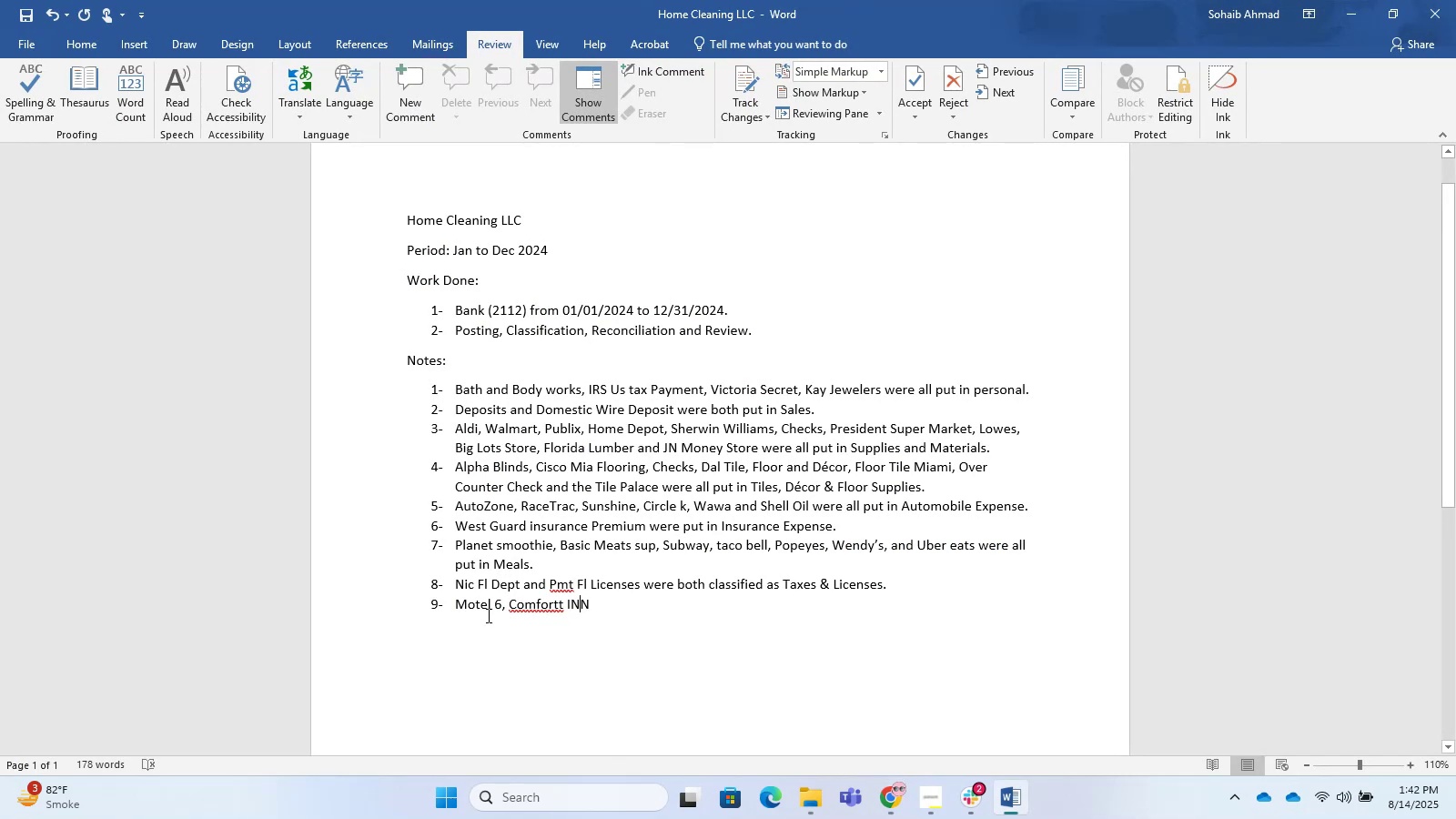 
key(ArrowLeft)
 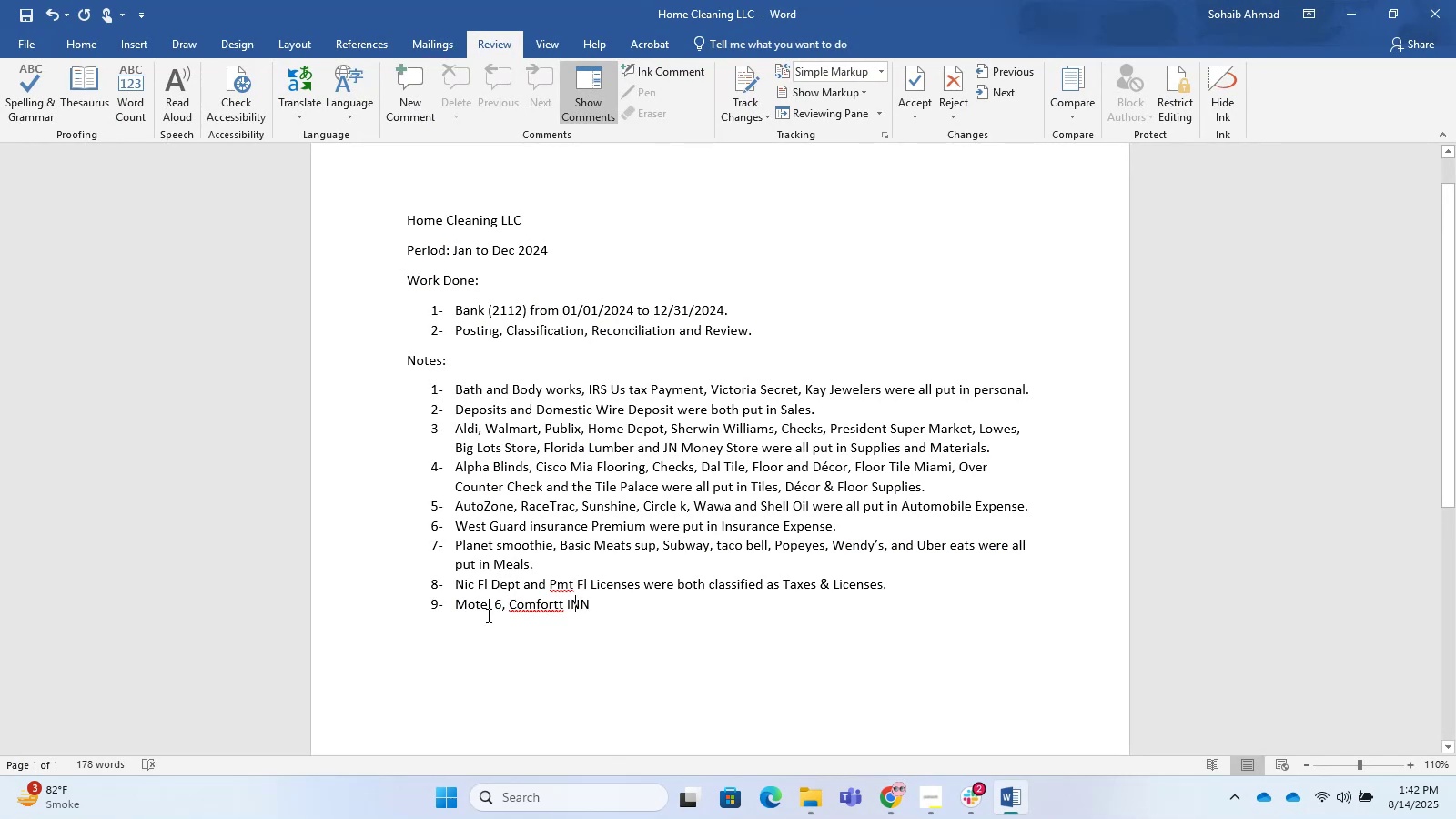 
key(ArrowLeft)
 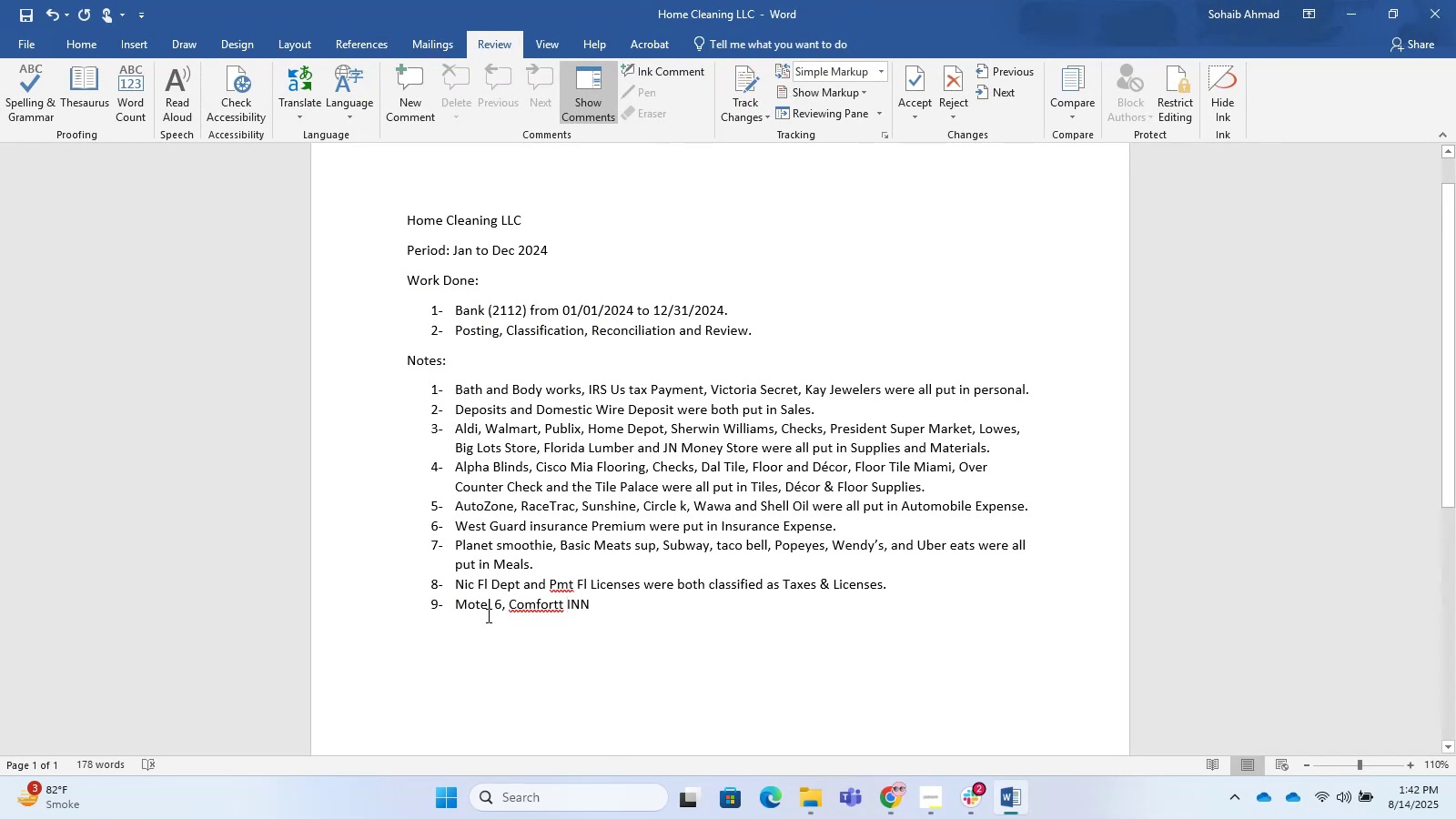 
key(ArrowLeft)
 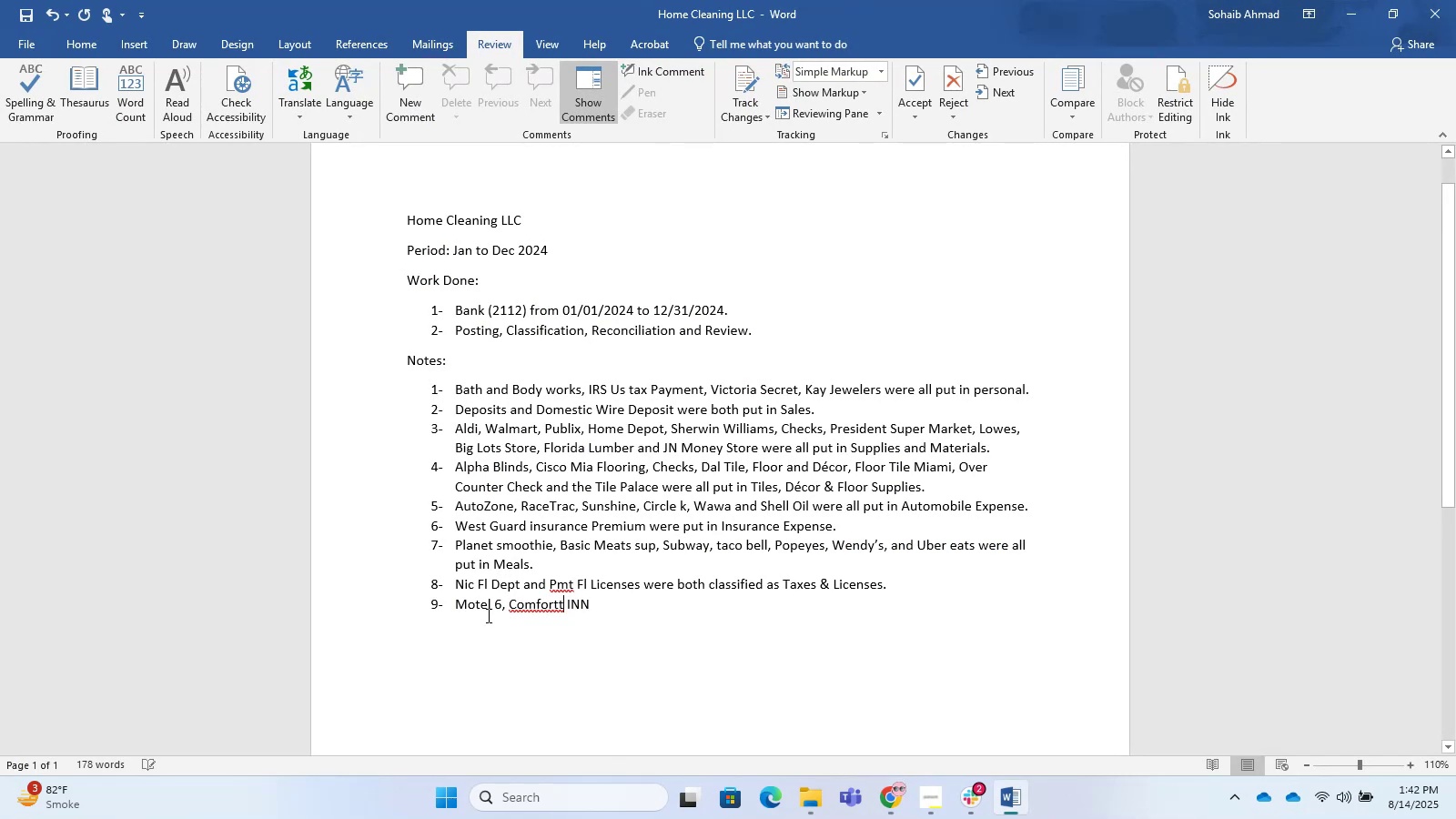 
key(Backspace)
 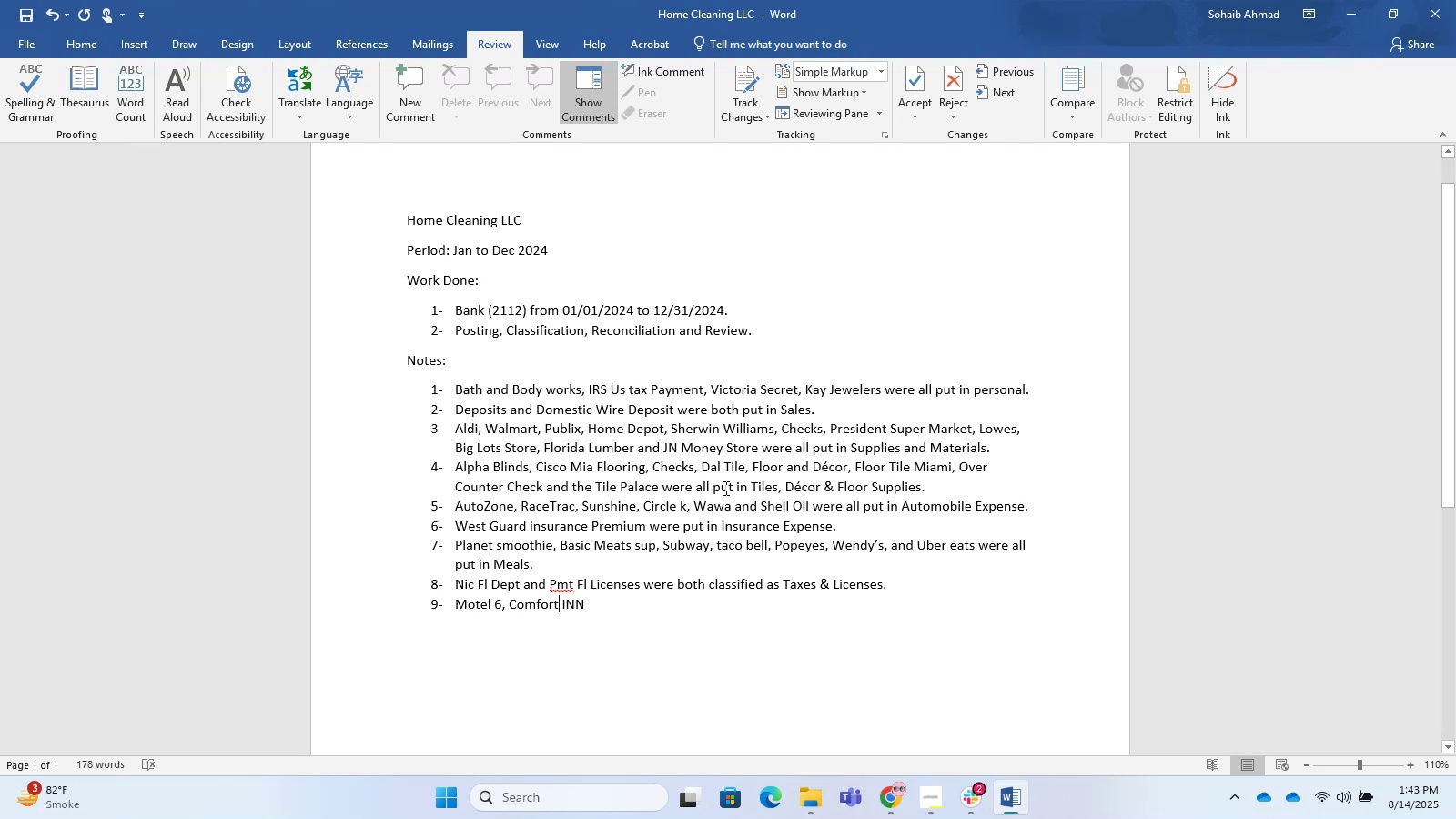 
wait(14.17)
 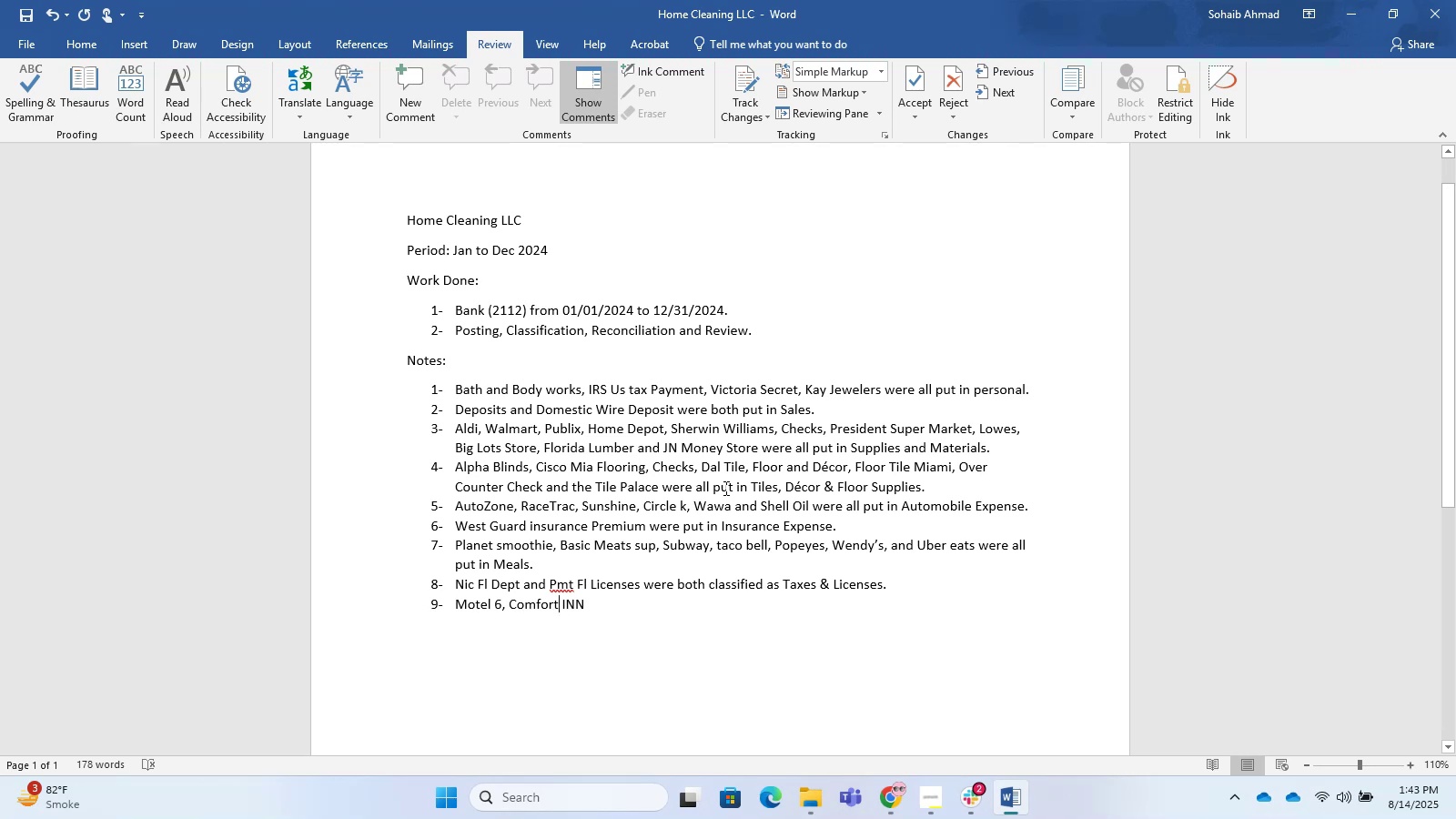 
hold_key(key=ArrowRight, duration=0.79)
 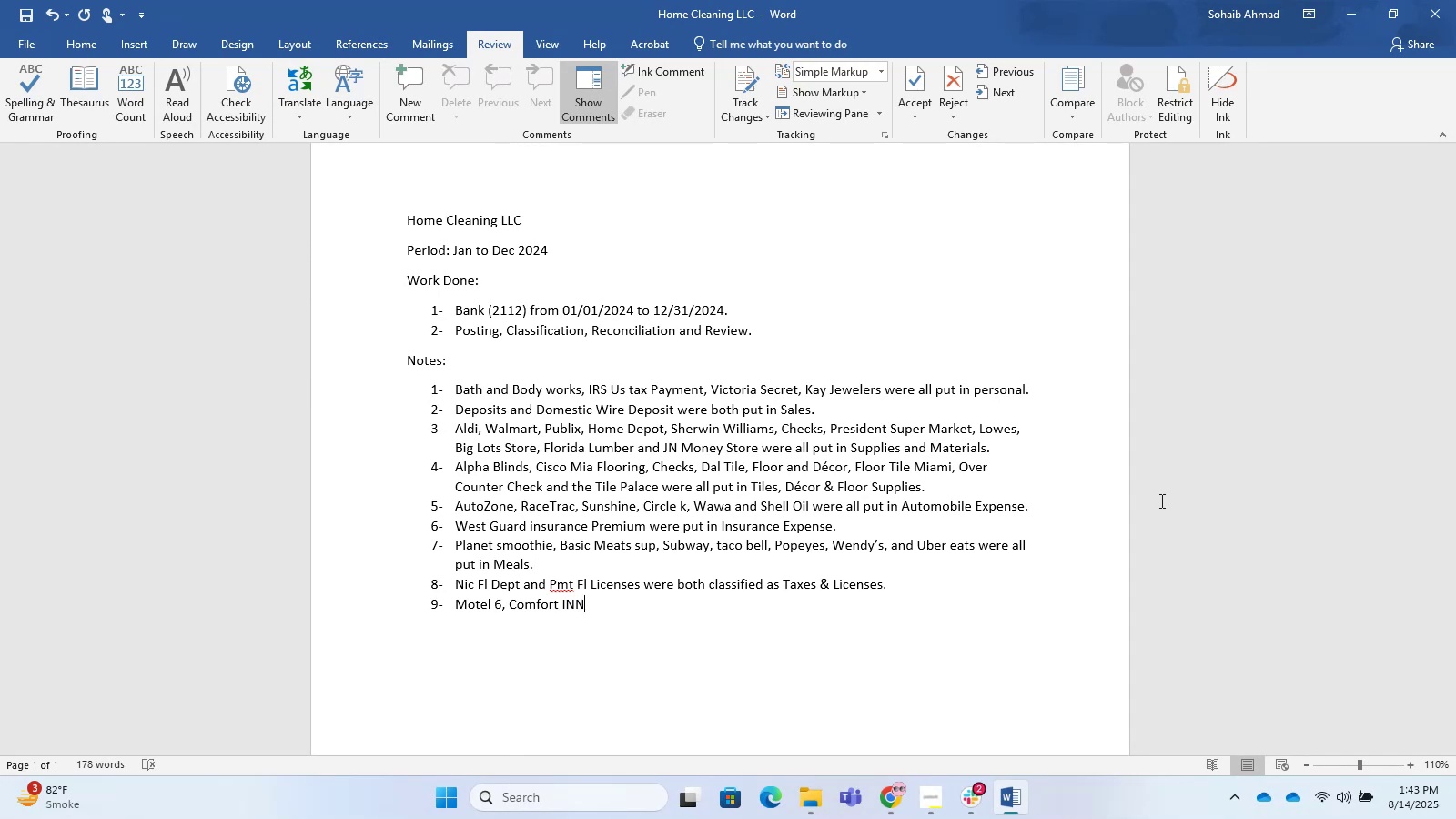 
wait(19.48)
 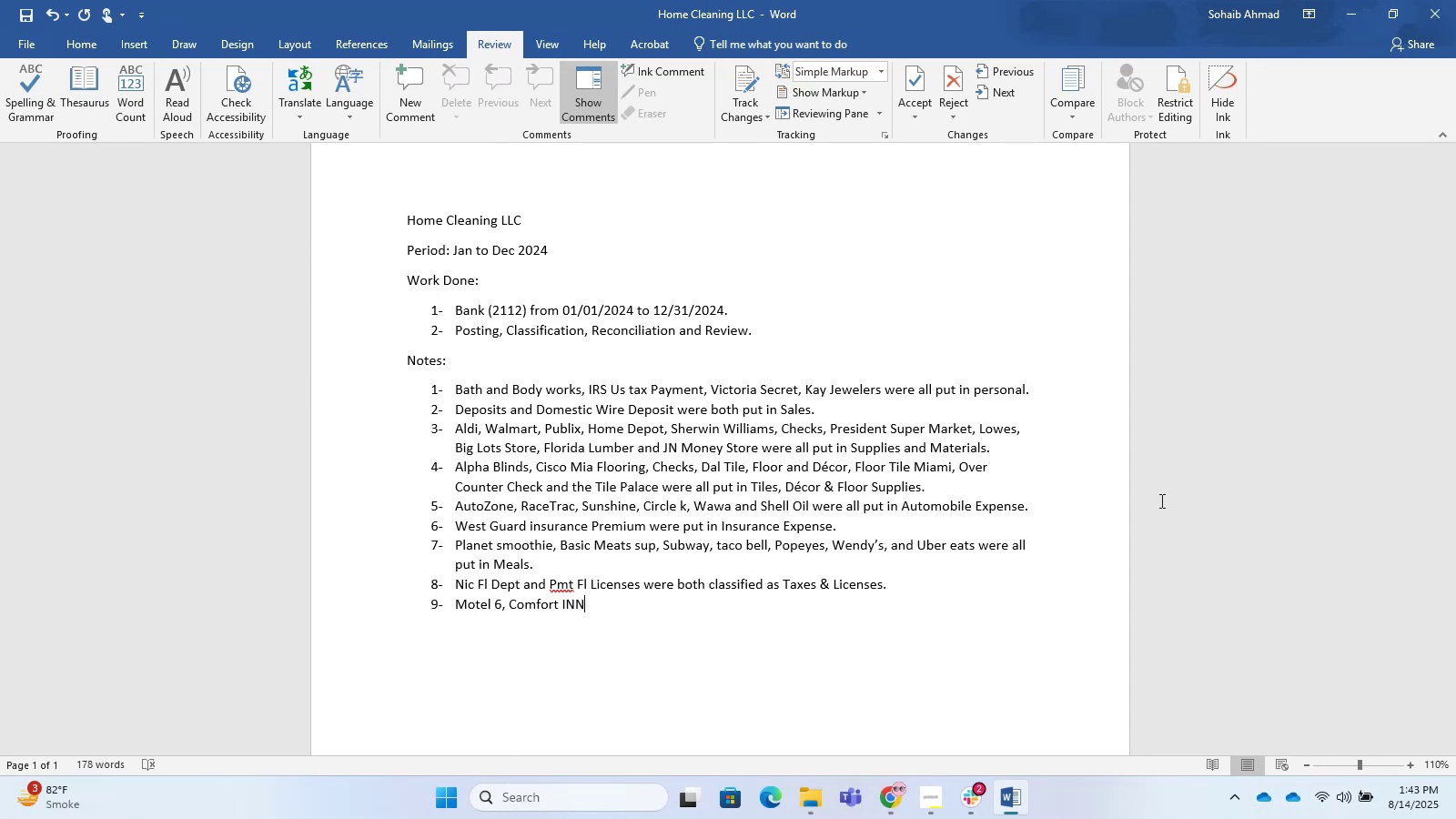 
type( and )
 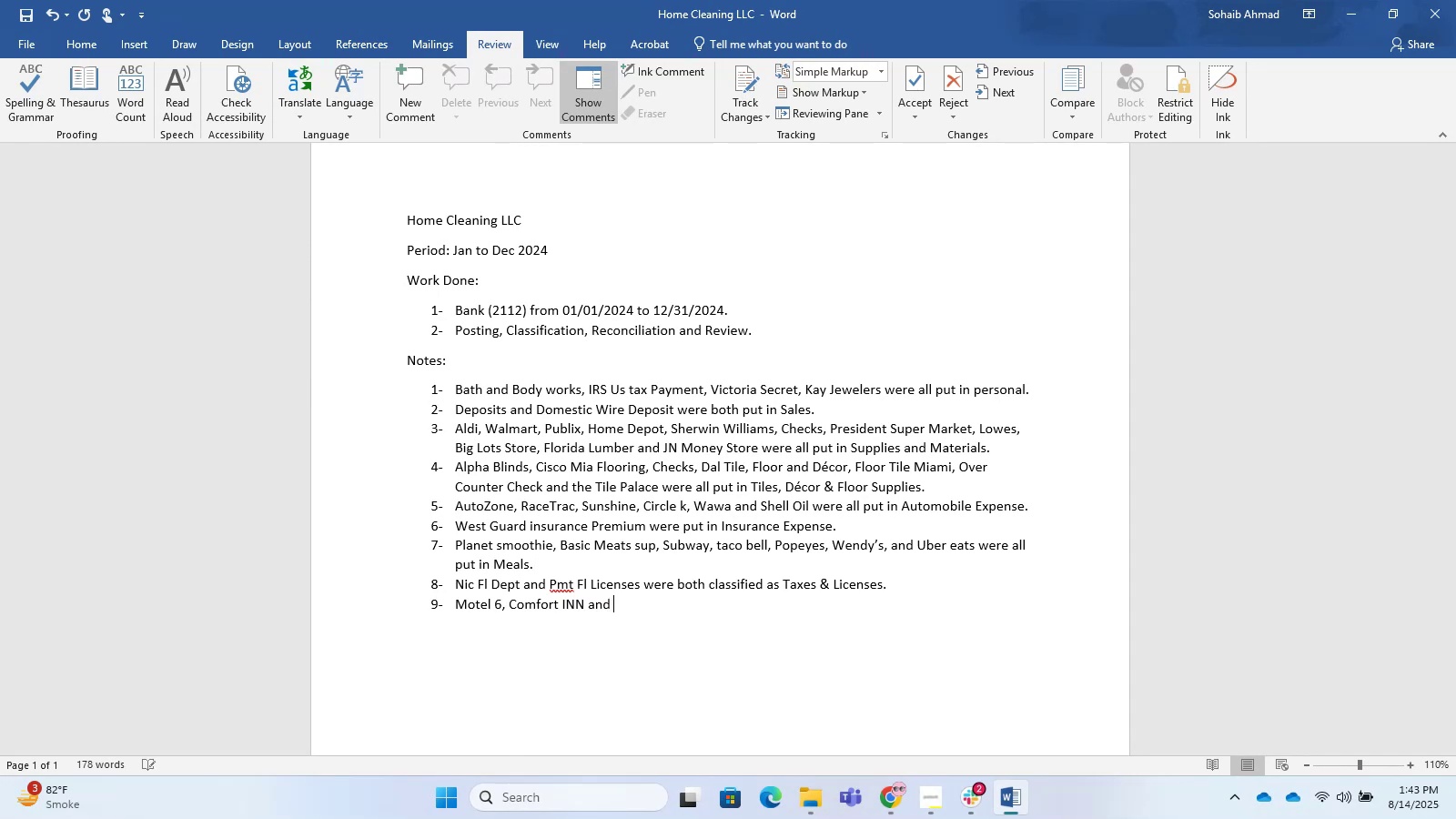 
key(Alt+AltLeft)
 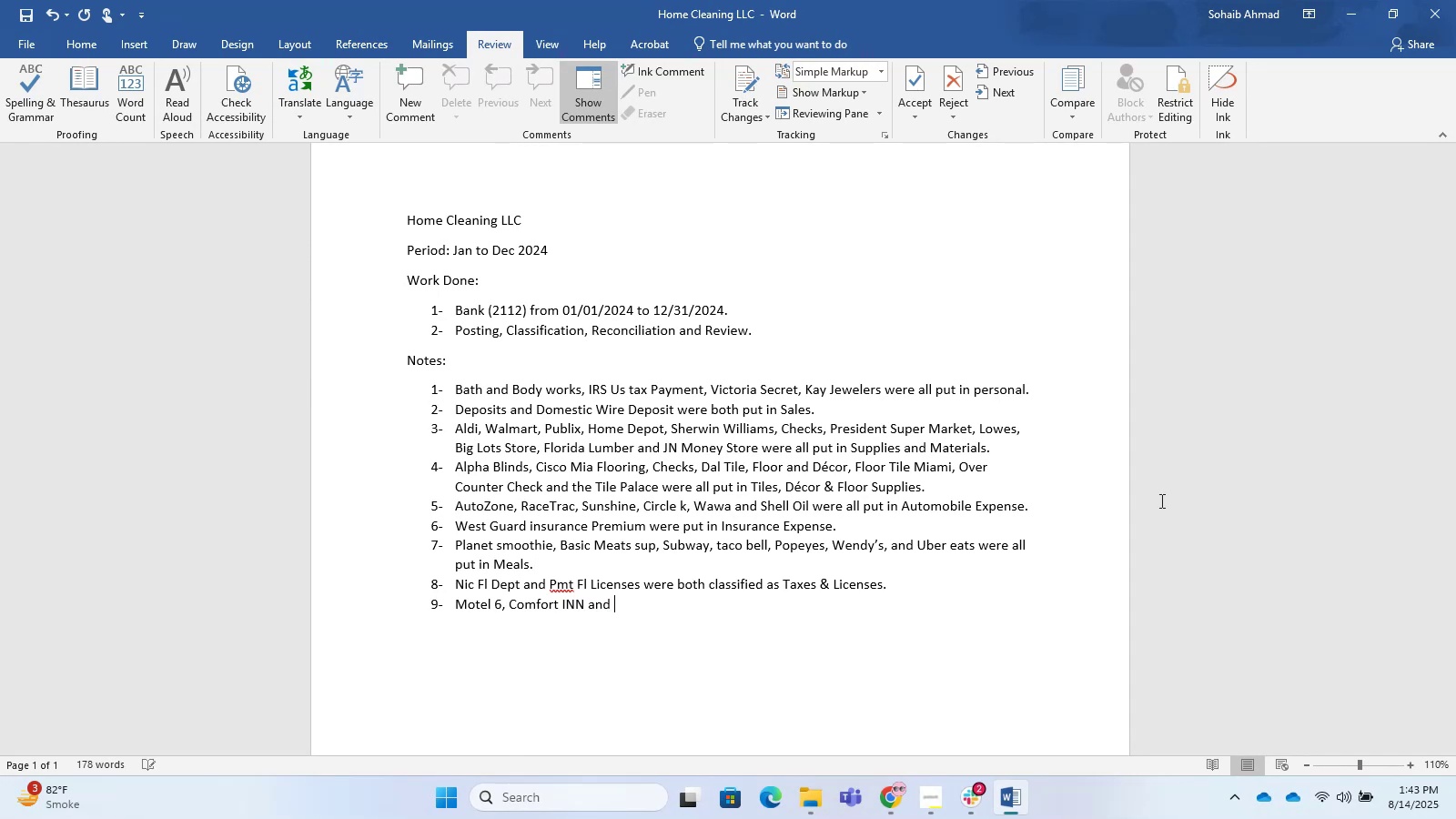 
key(Alt+Tab)
 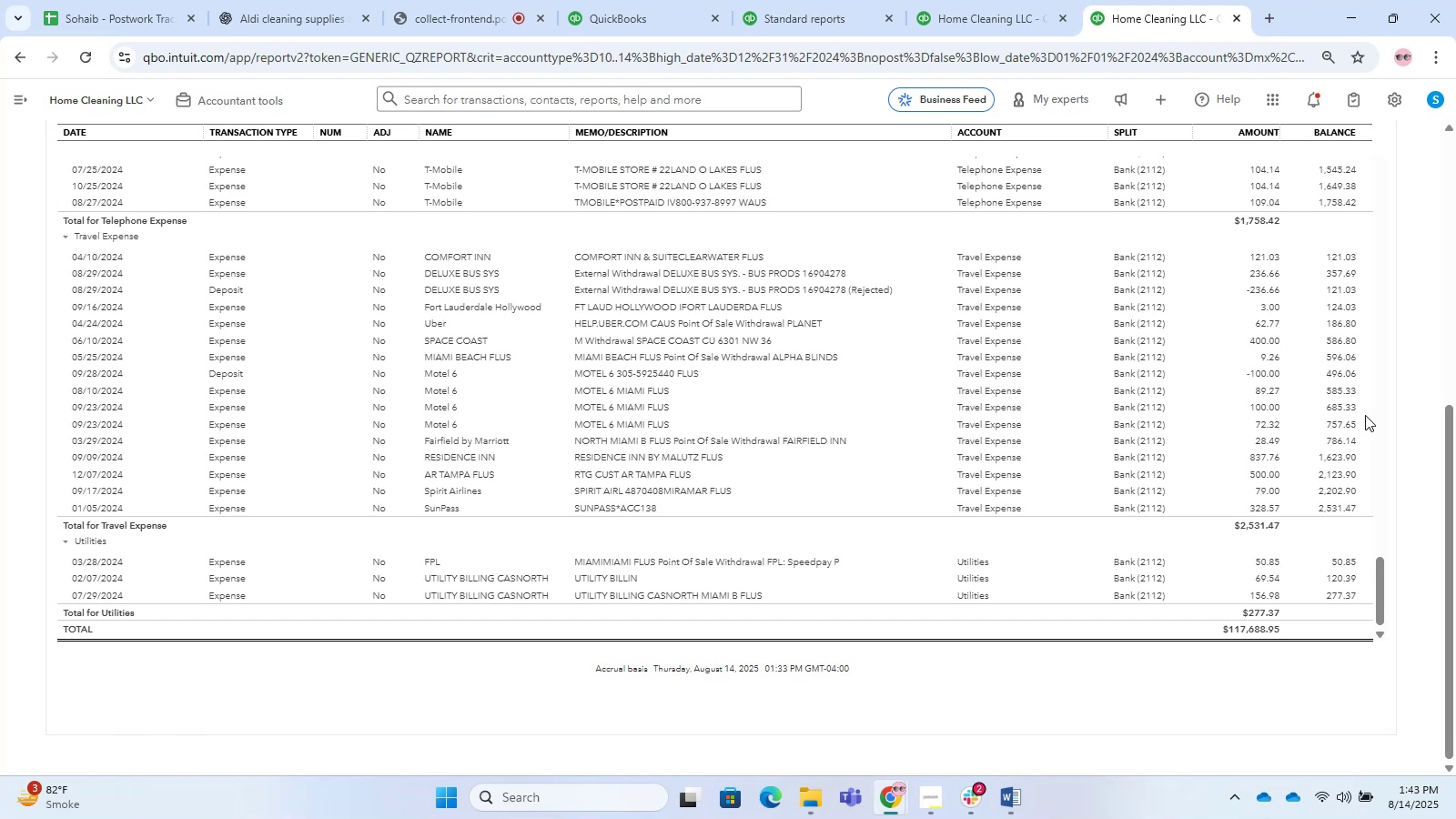 
wait(5.36)
 